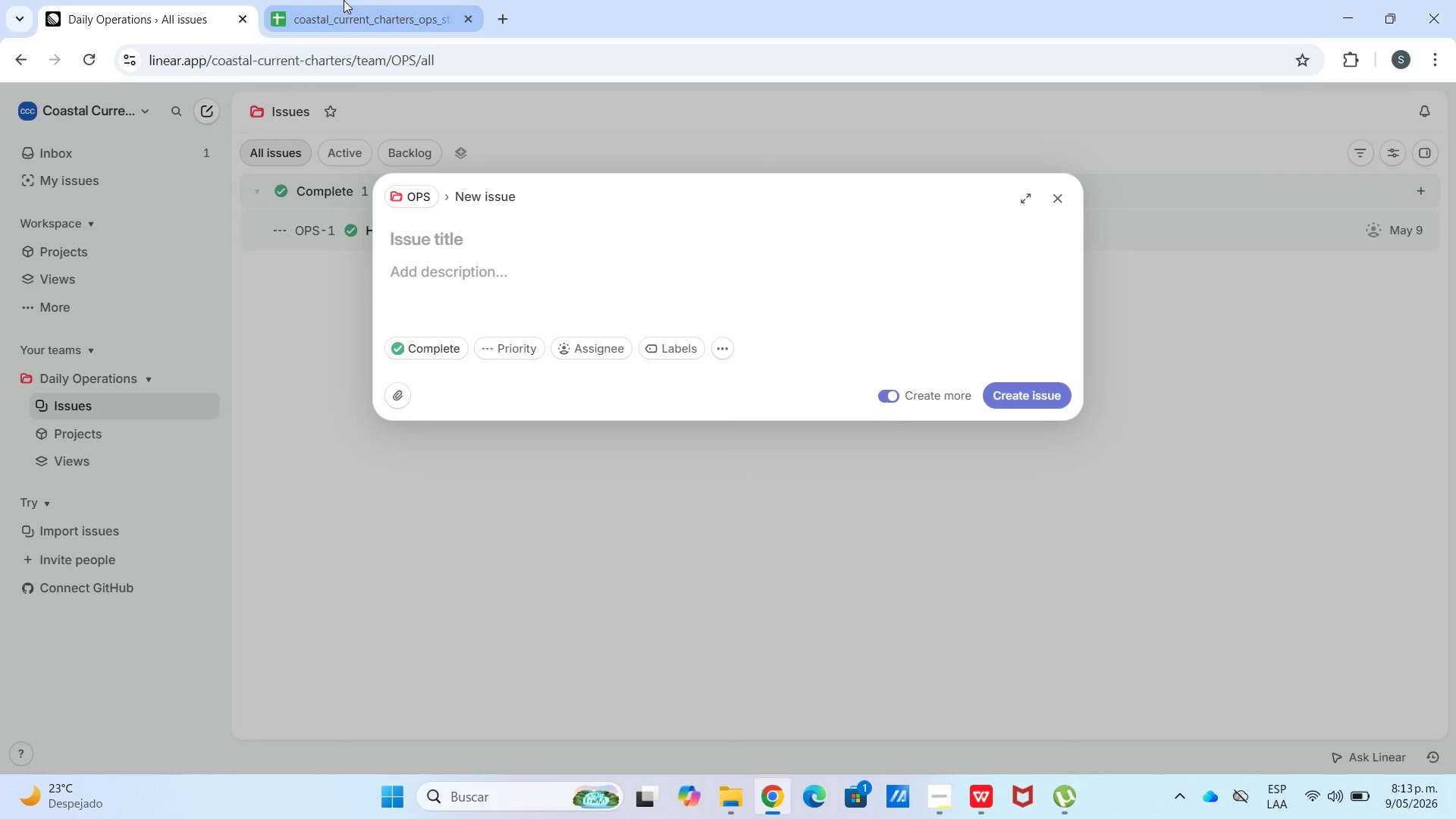 
left_click([332, 0])
 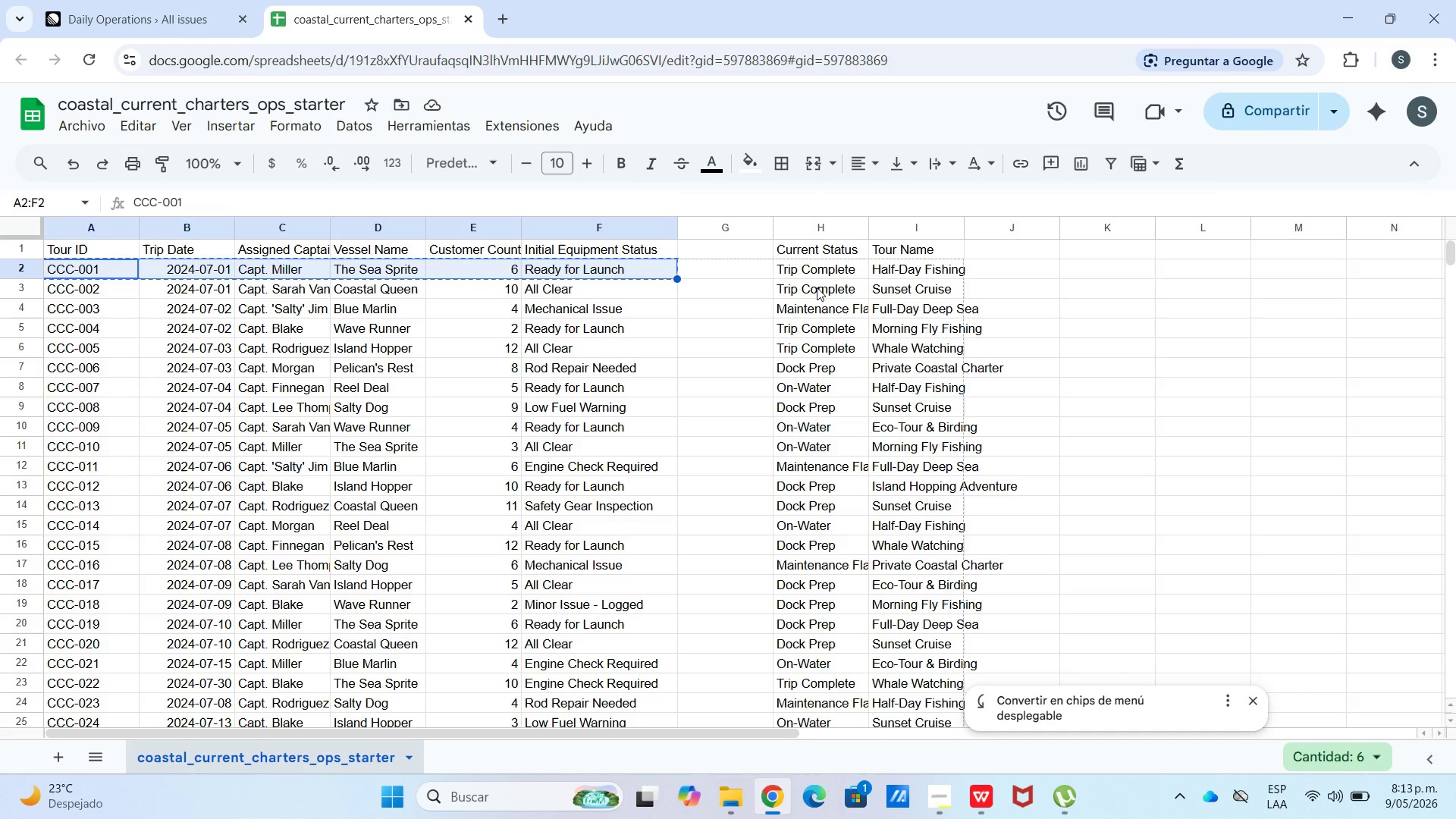 
key(Control+C)
 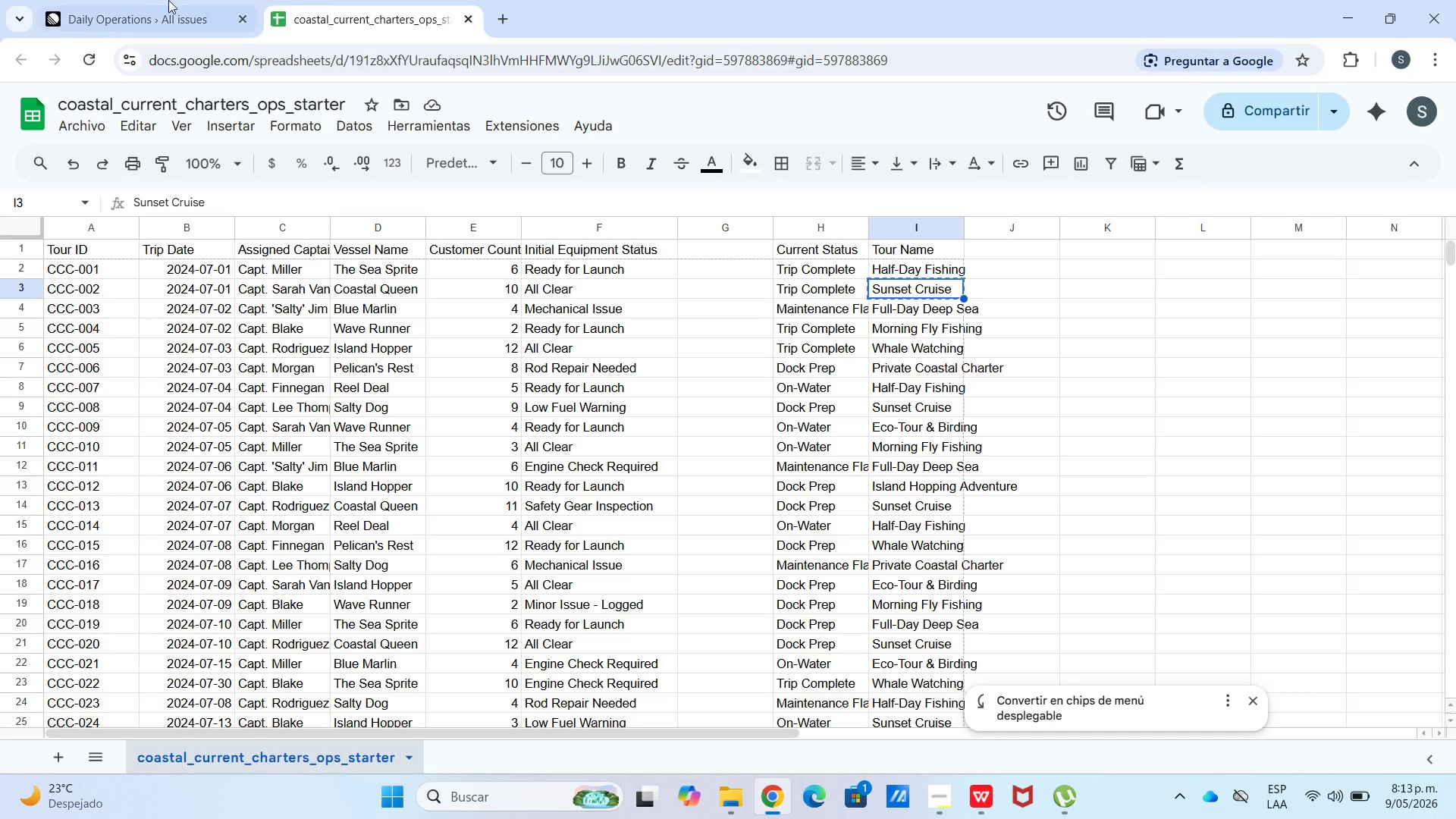 
left_click_drag(start_coordinate=[102, 11], to_coordinate=[105, 11])
 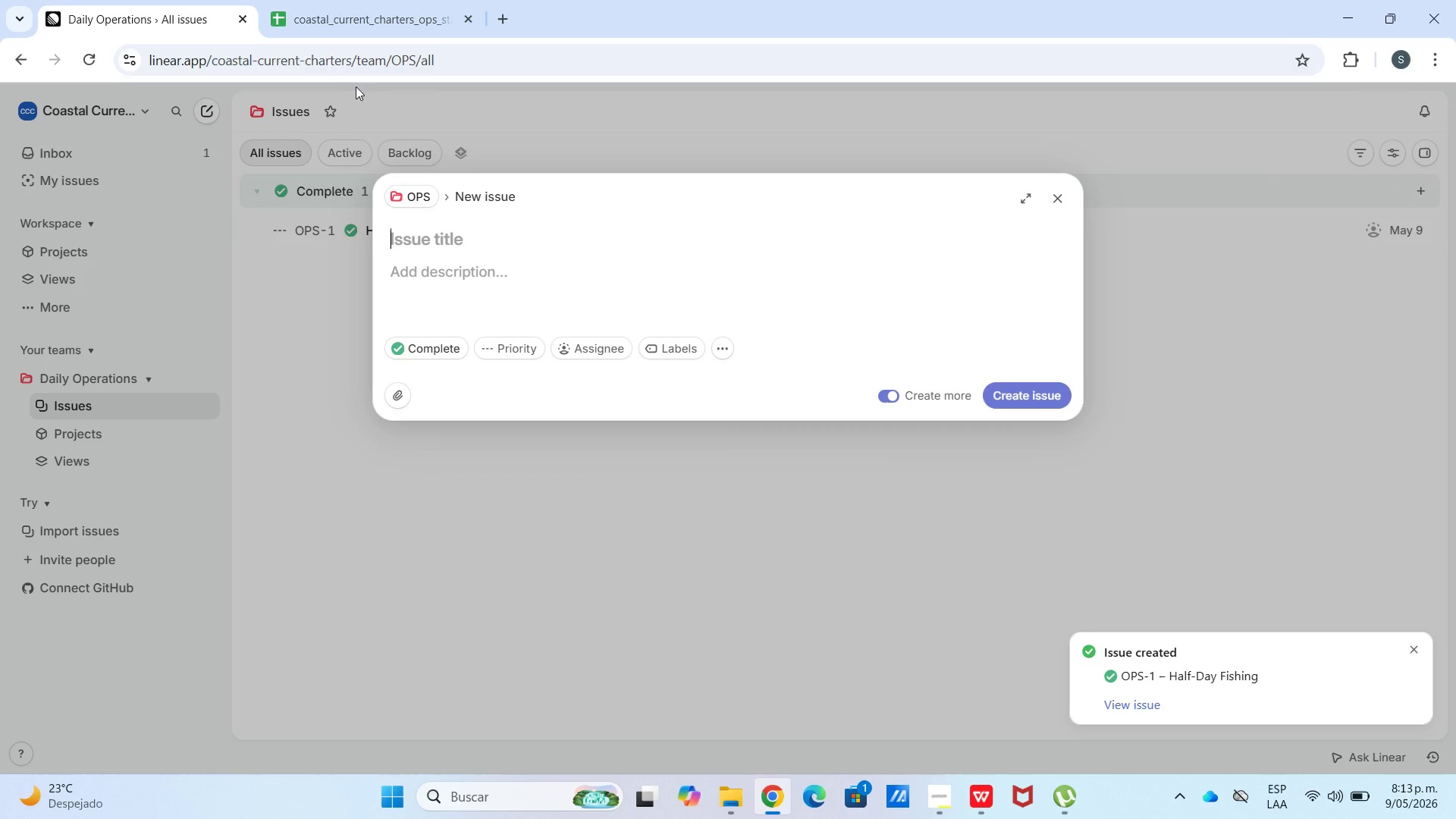 
key(Control+V)
 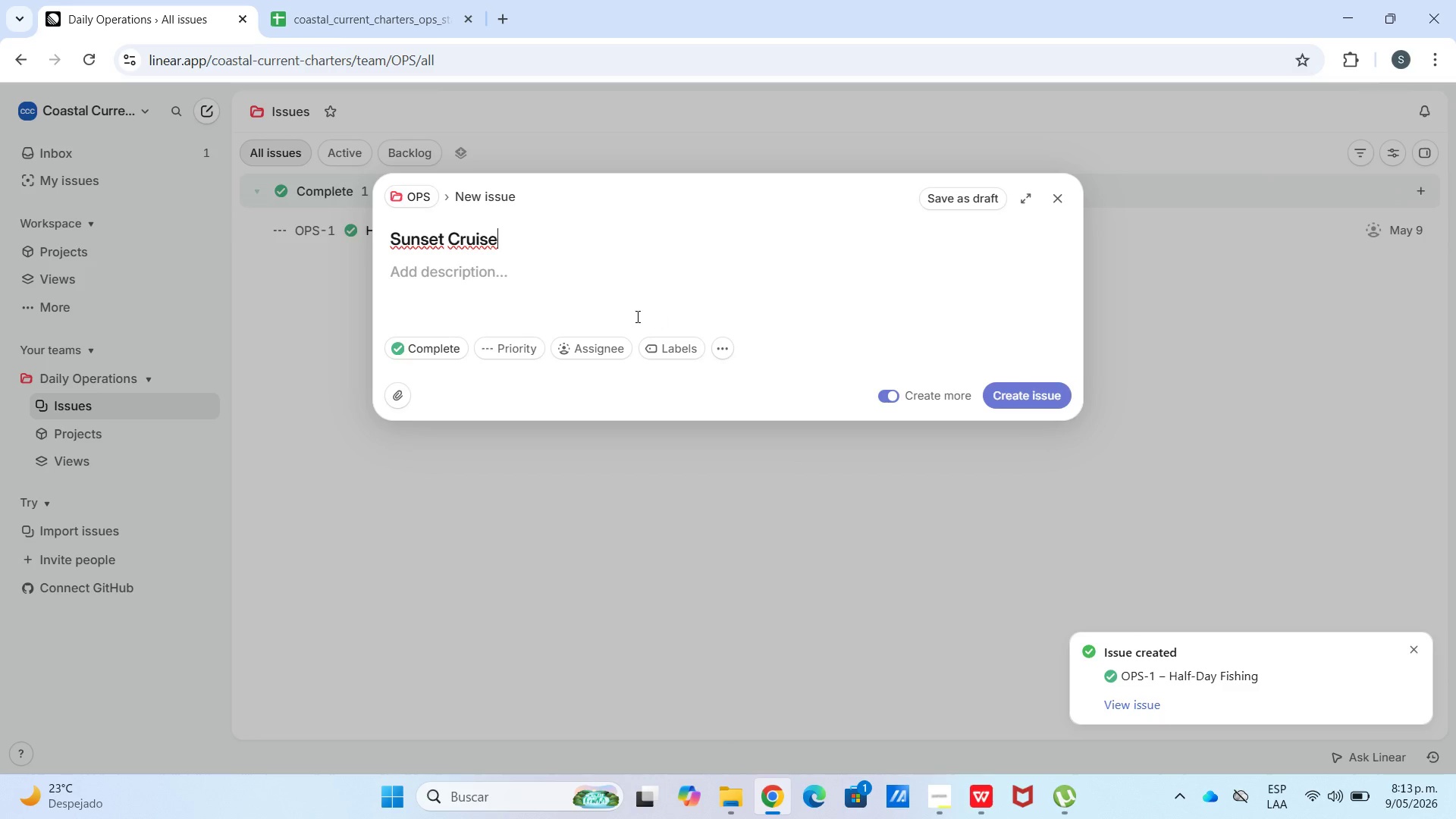 
left_click([629, 313])
 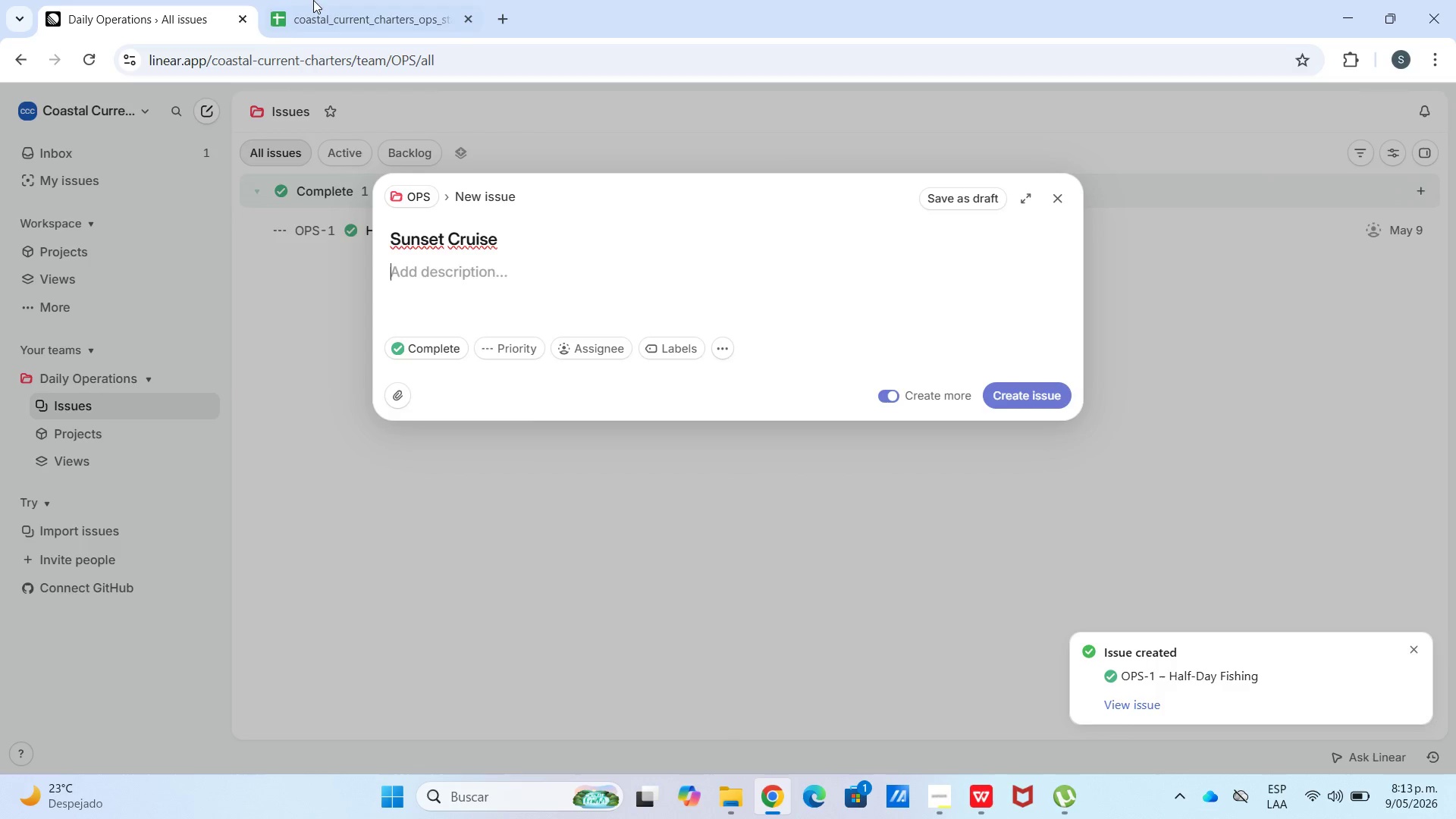 
left_click([300, 0])
 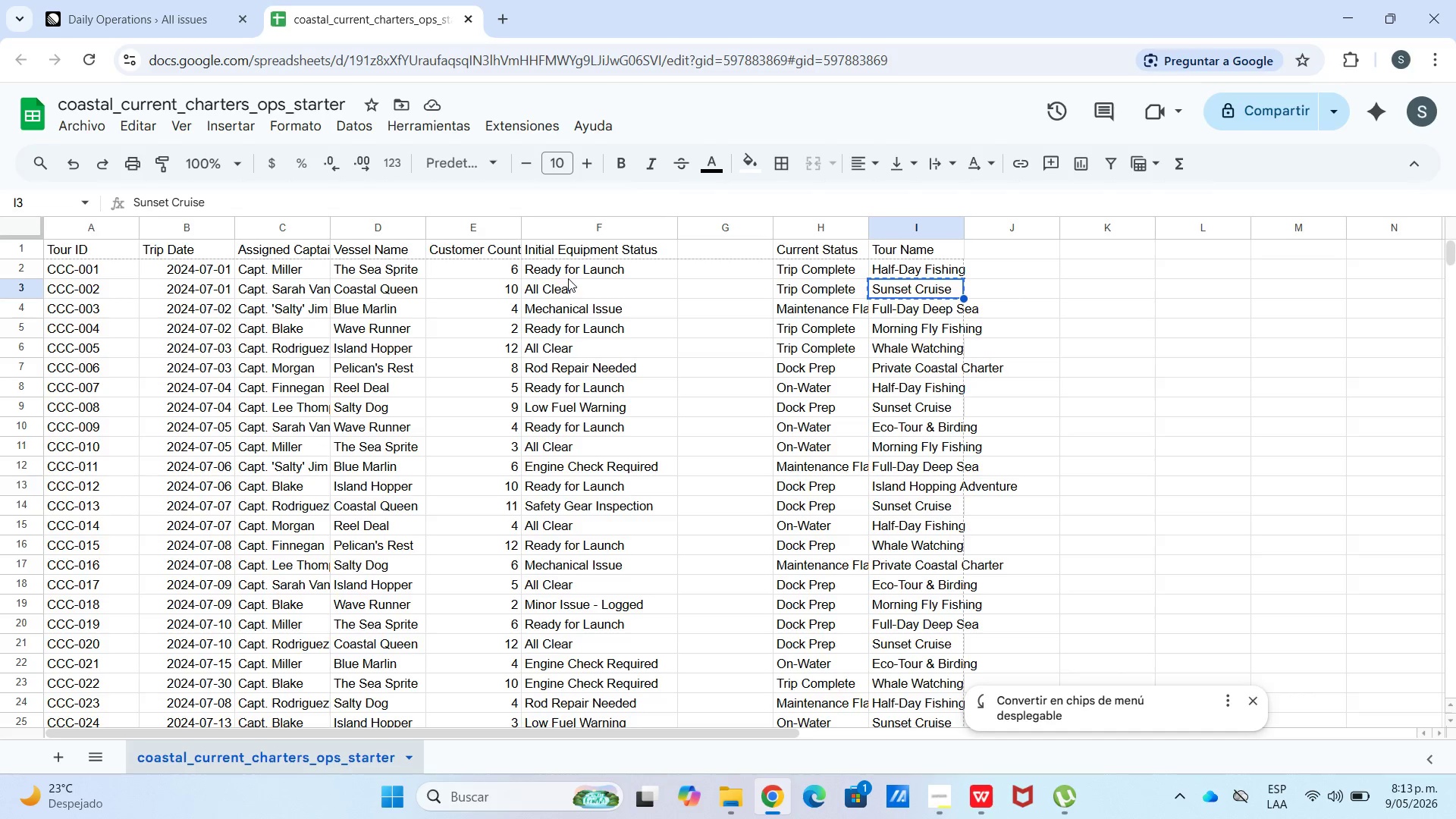 
left_click_drag(start_coordinate=[567, 292], to_coordinate=[88, 284])
 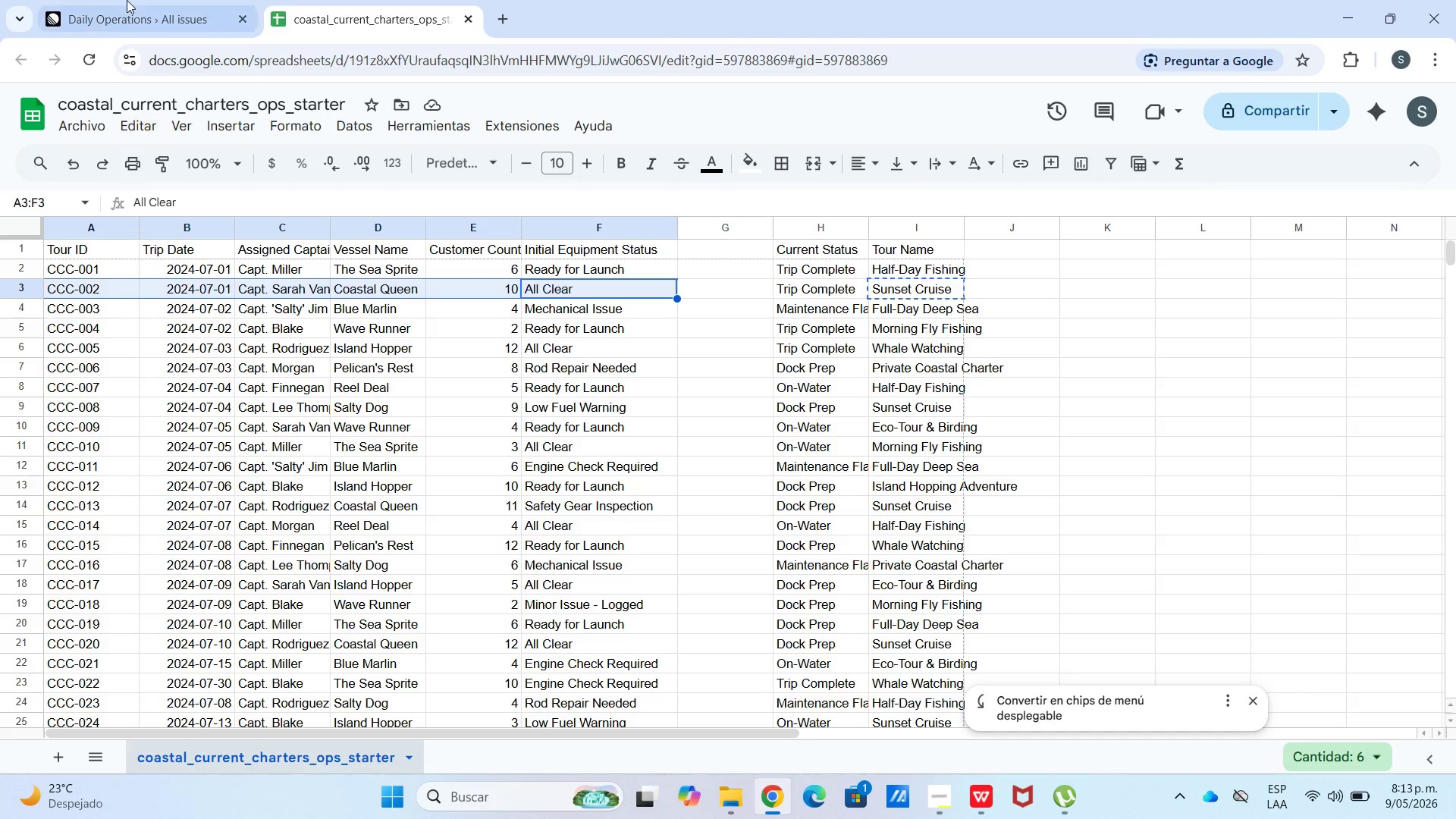 
left_click([131, 0])
 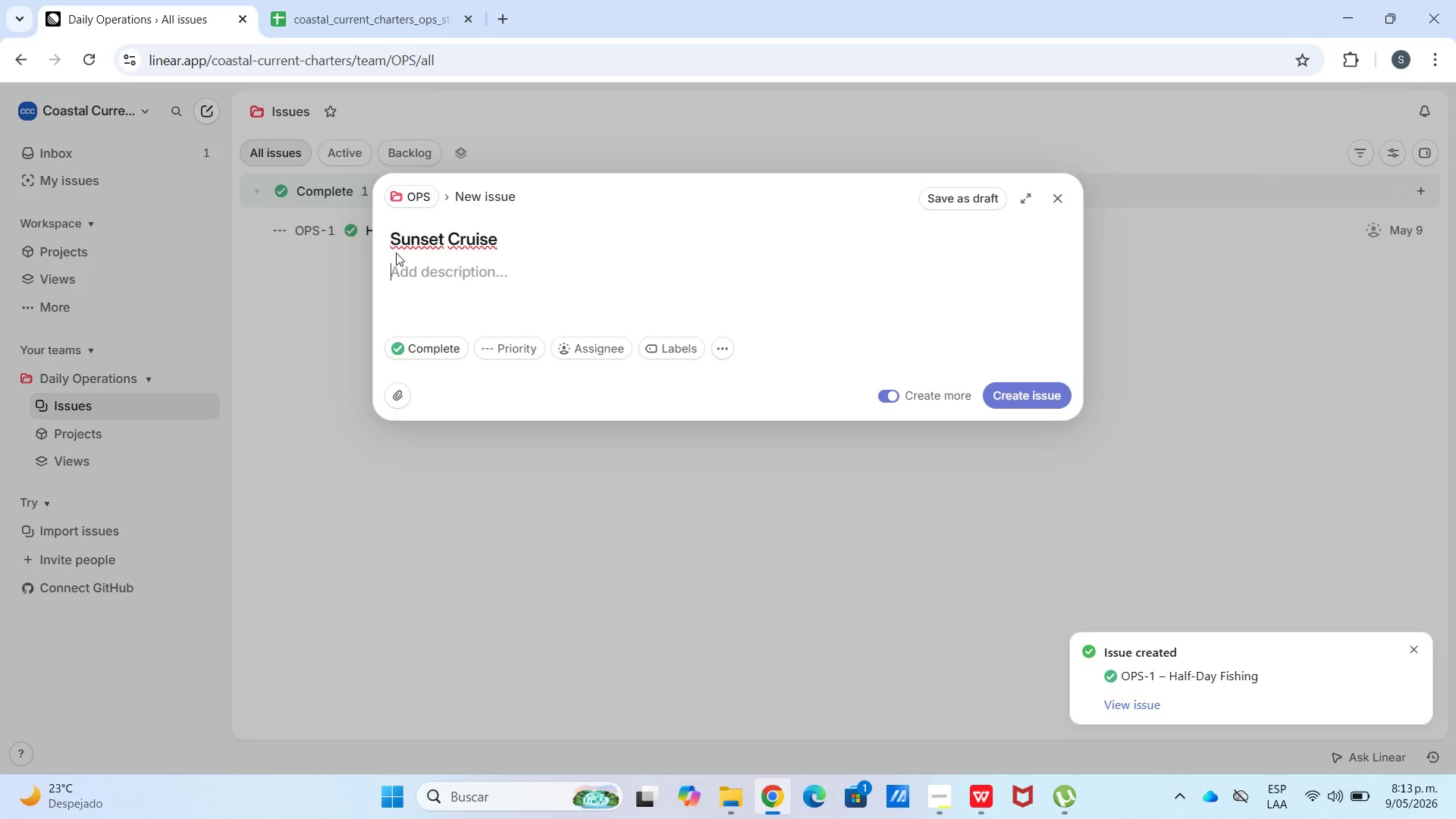 
key(Control+ControlLeft)
 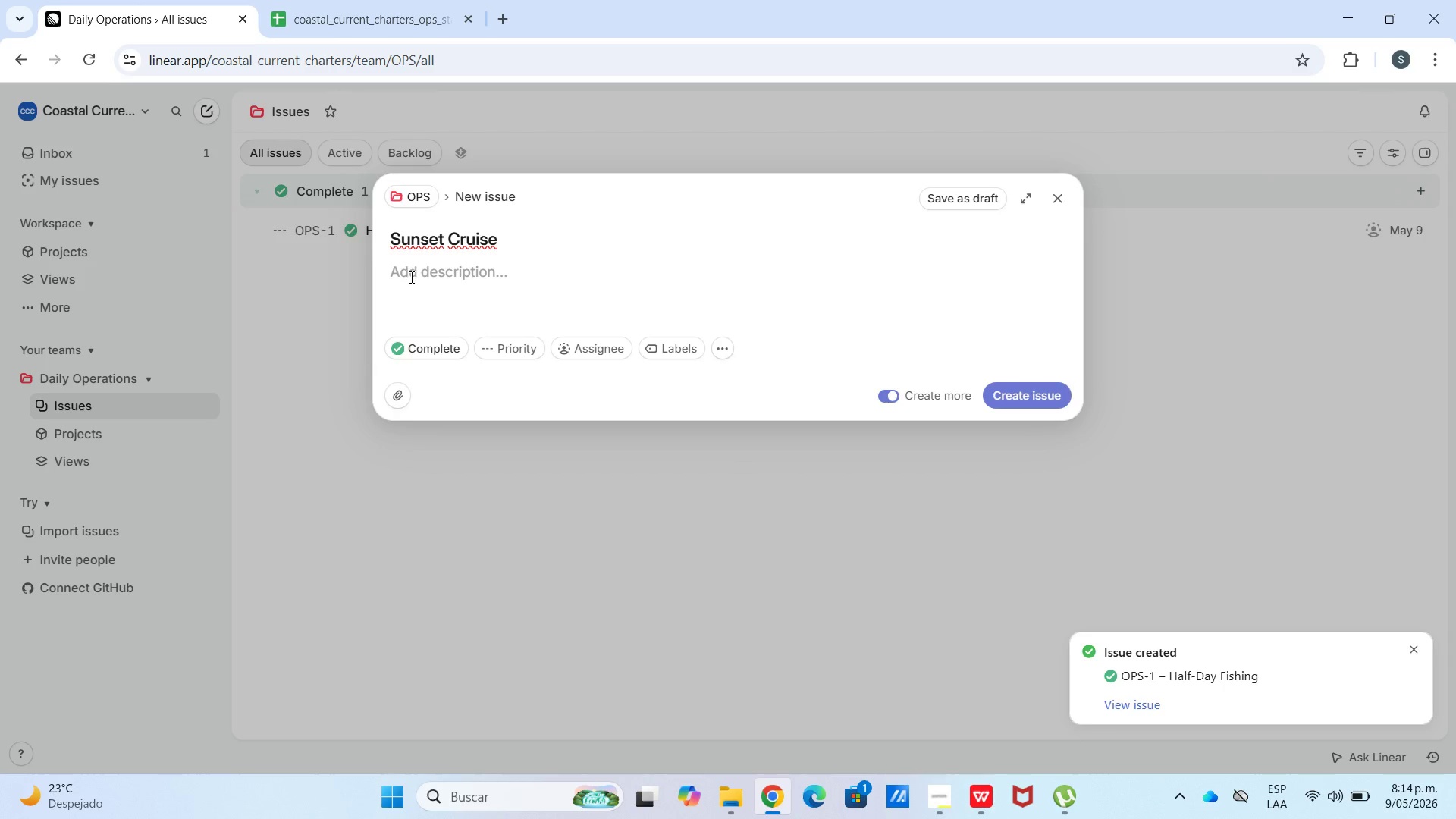 
key(Meta+V)
 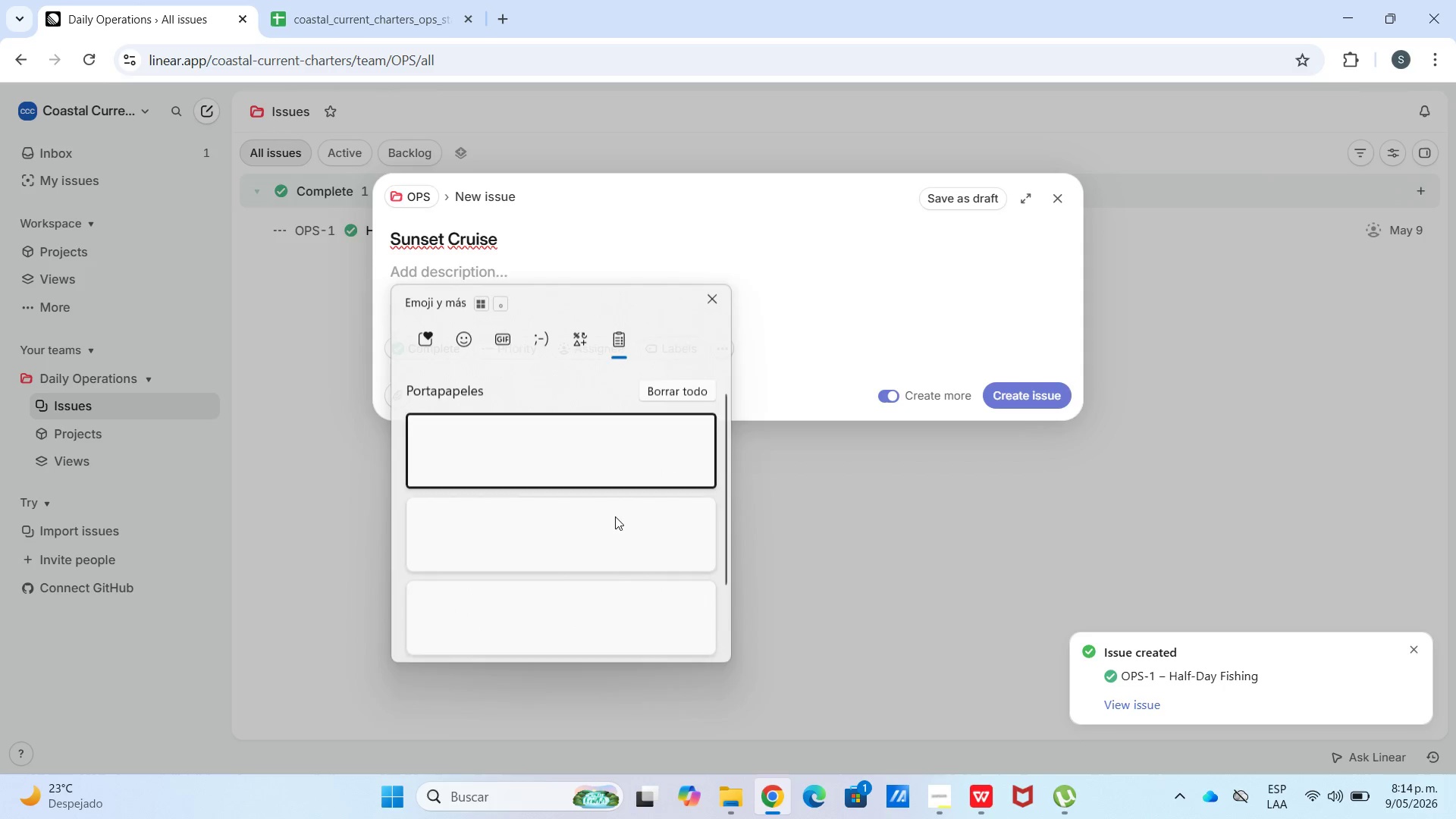 
left_click([618, 582])
 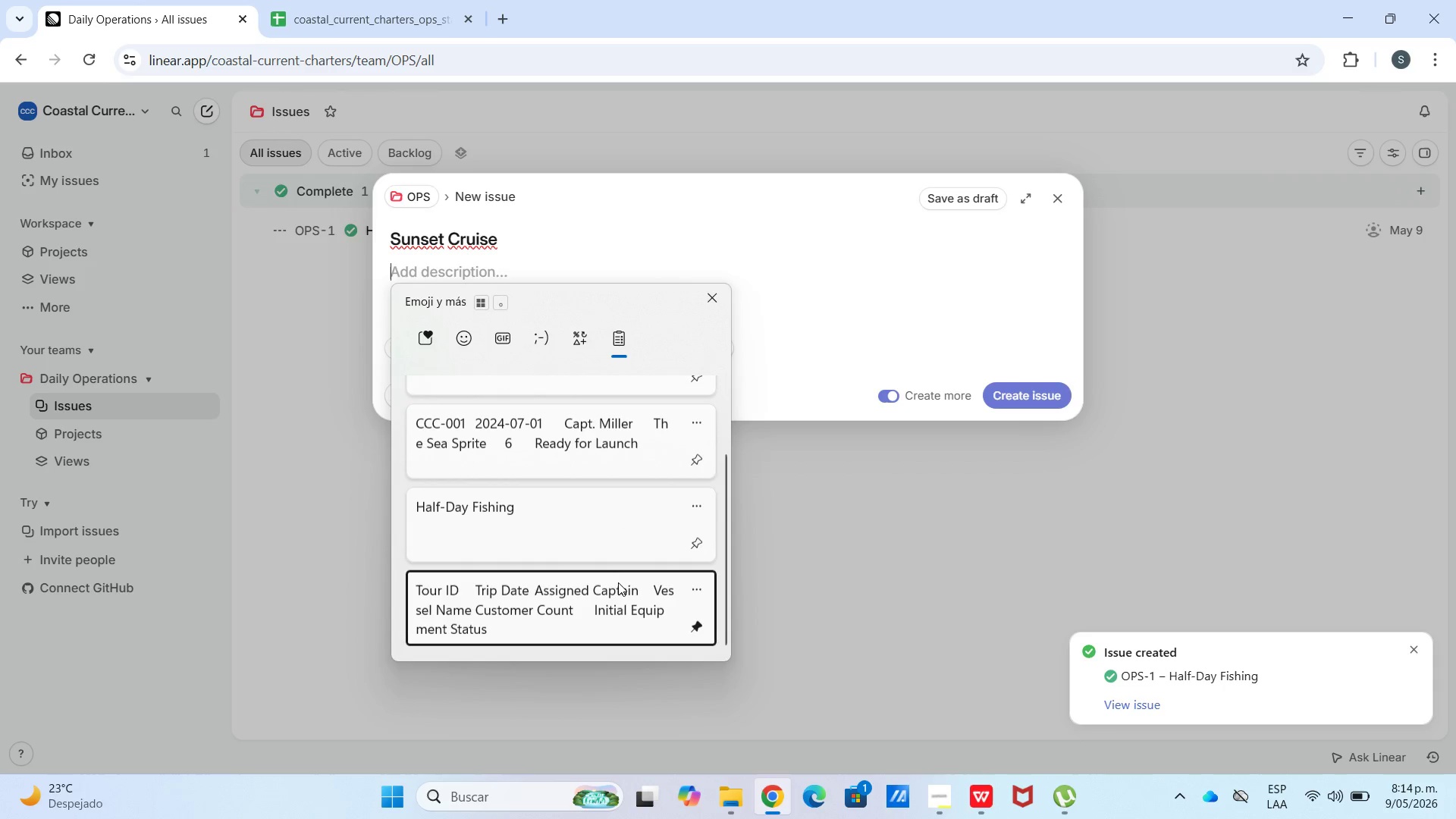 
key(Control+ControlLeft)
 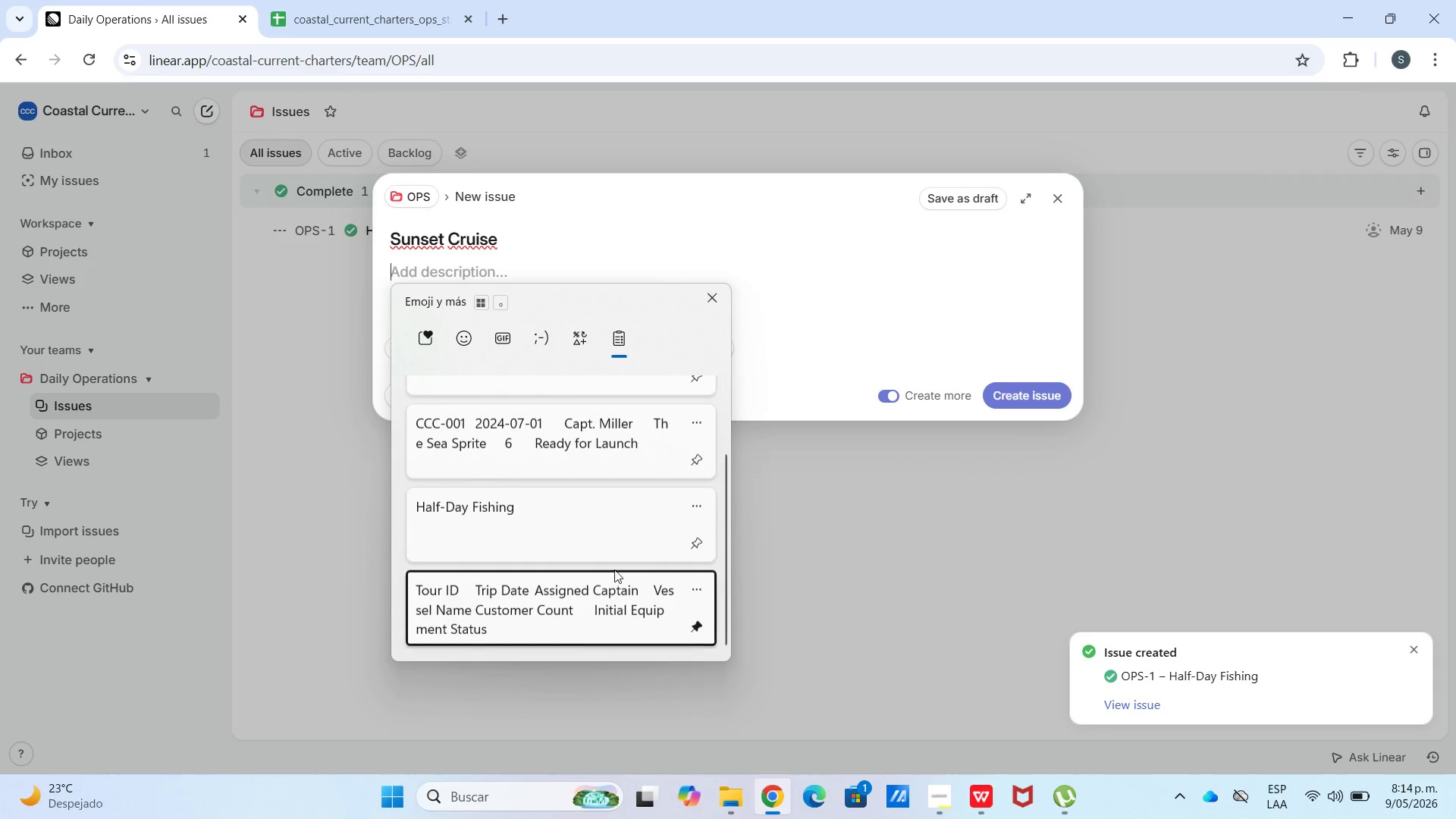 
hold_key(key=V, duration=2.25)
 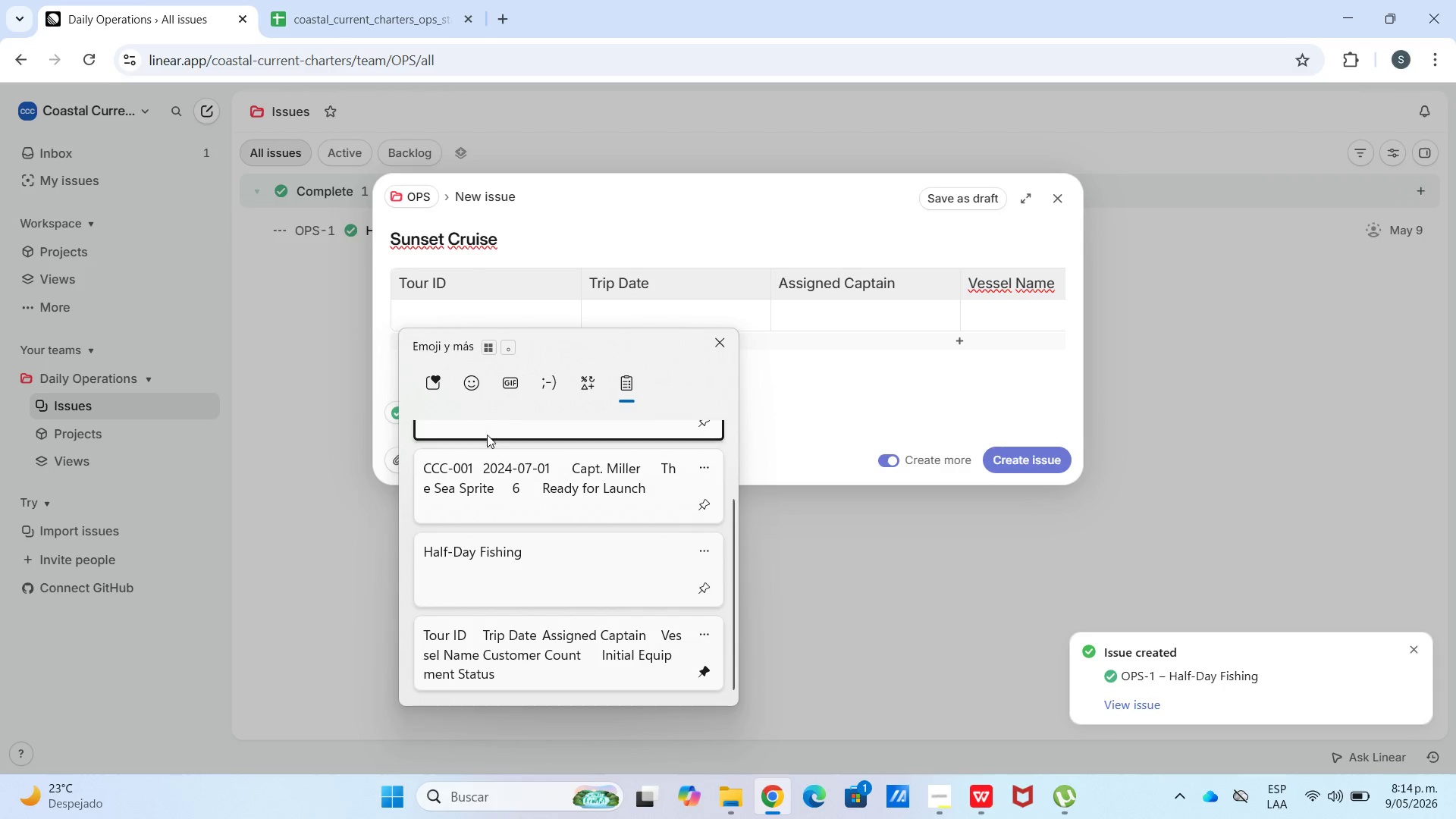 
scroll: coordinate [617, 526], scroll_direction: down, amount: 10.0
 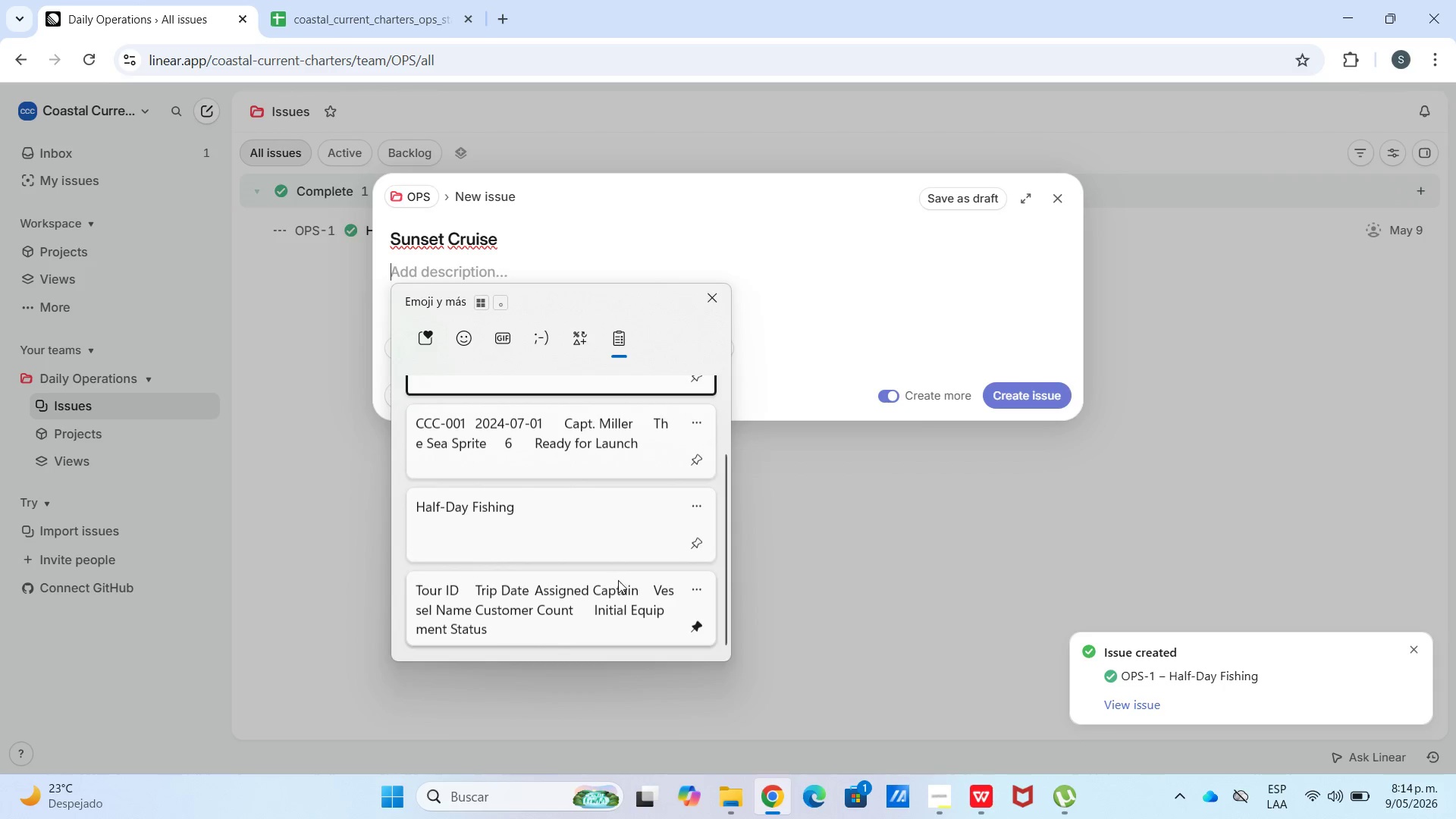 
left_click([466, 354])
 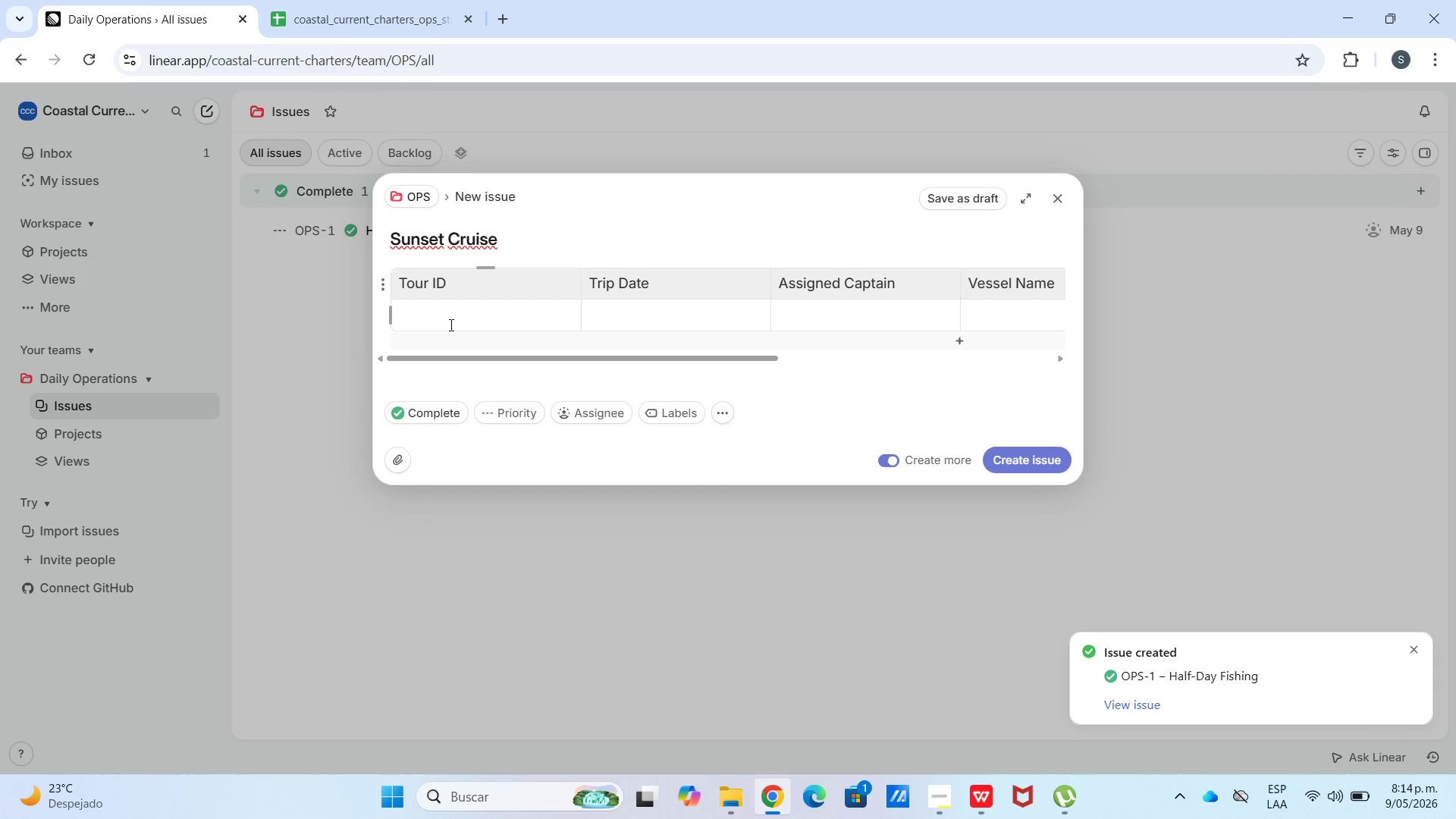 
hold_key(key=MetaLeft, duration=0.52)
 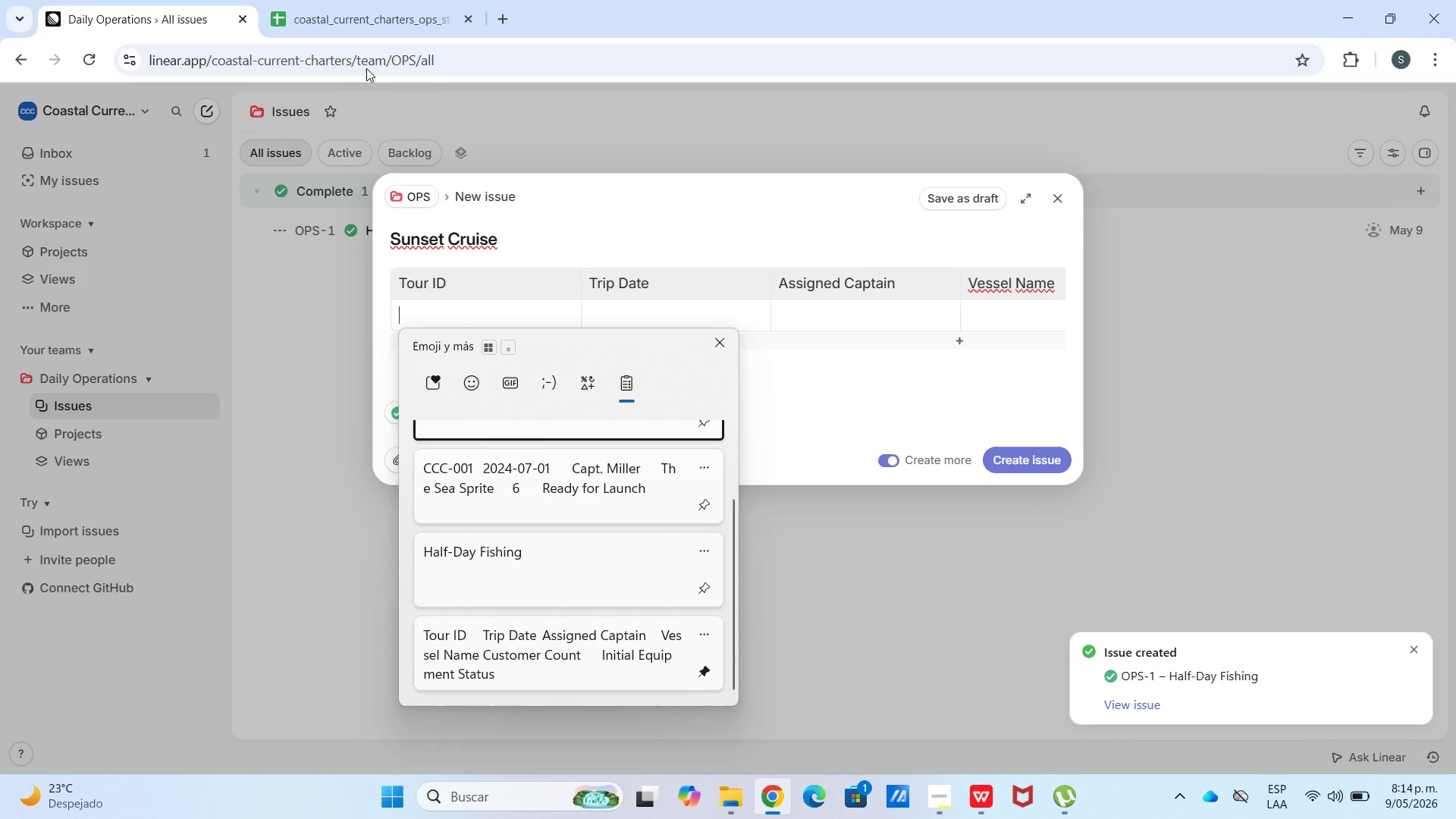 
left_click([357, 25])
 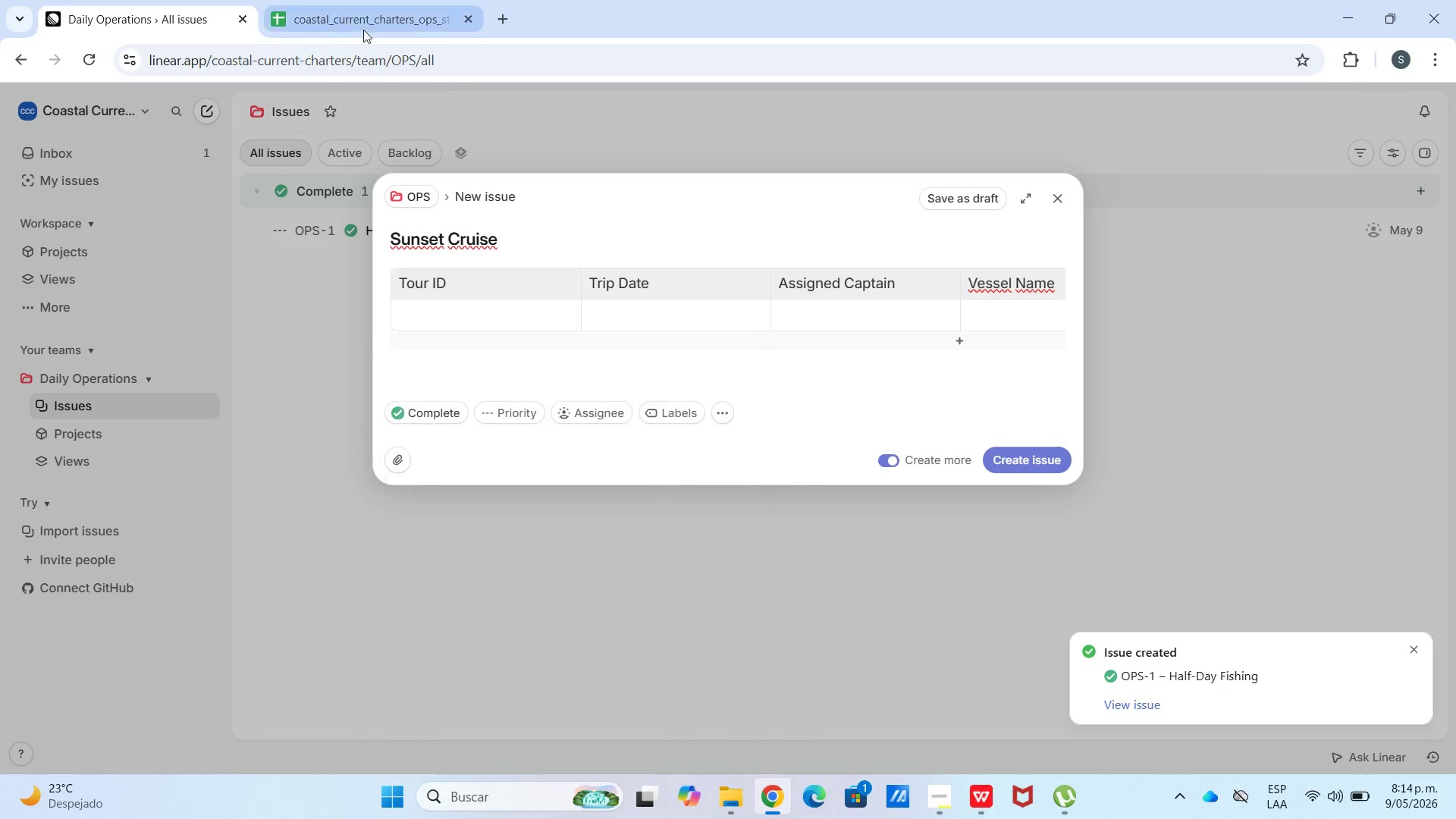 
key(Control+ControlLeft)
 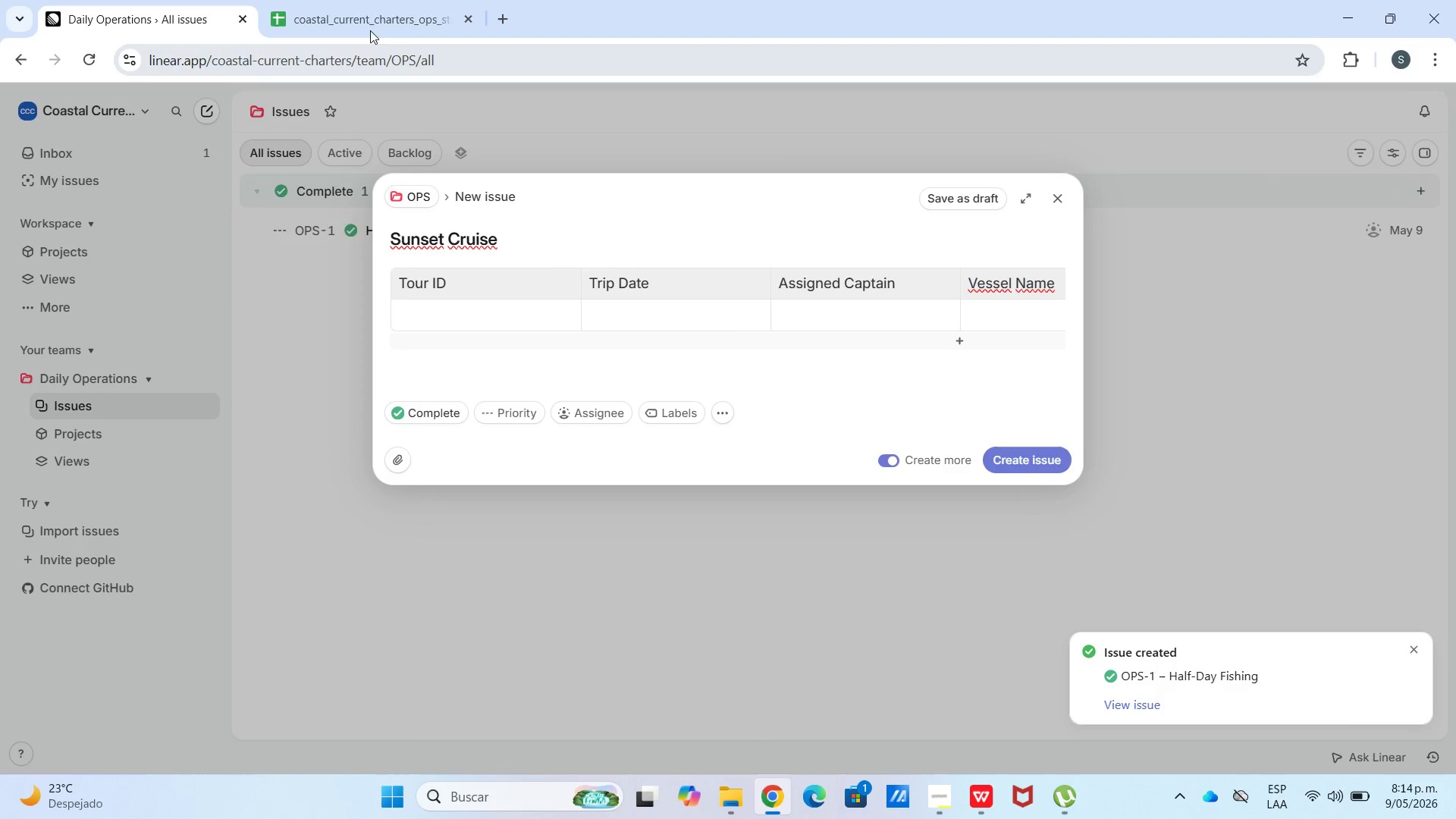 
left_click([364, 3])
 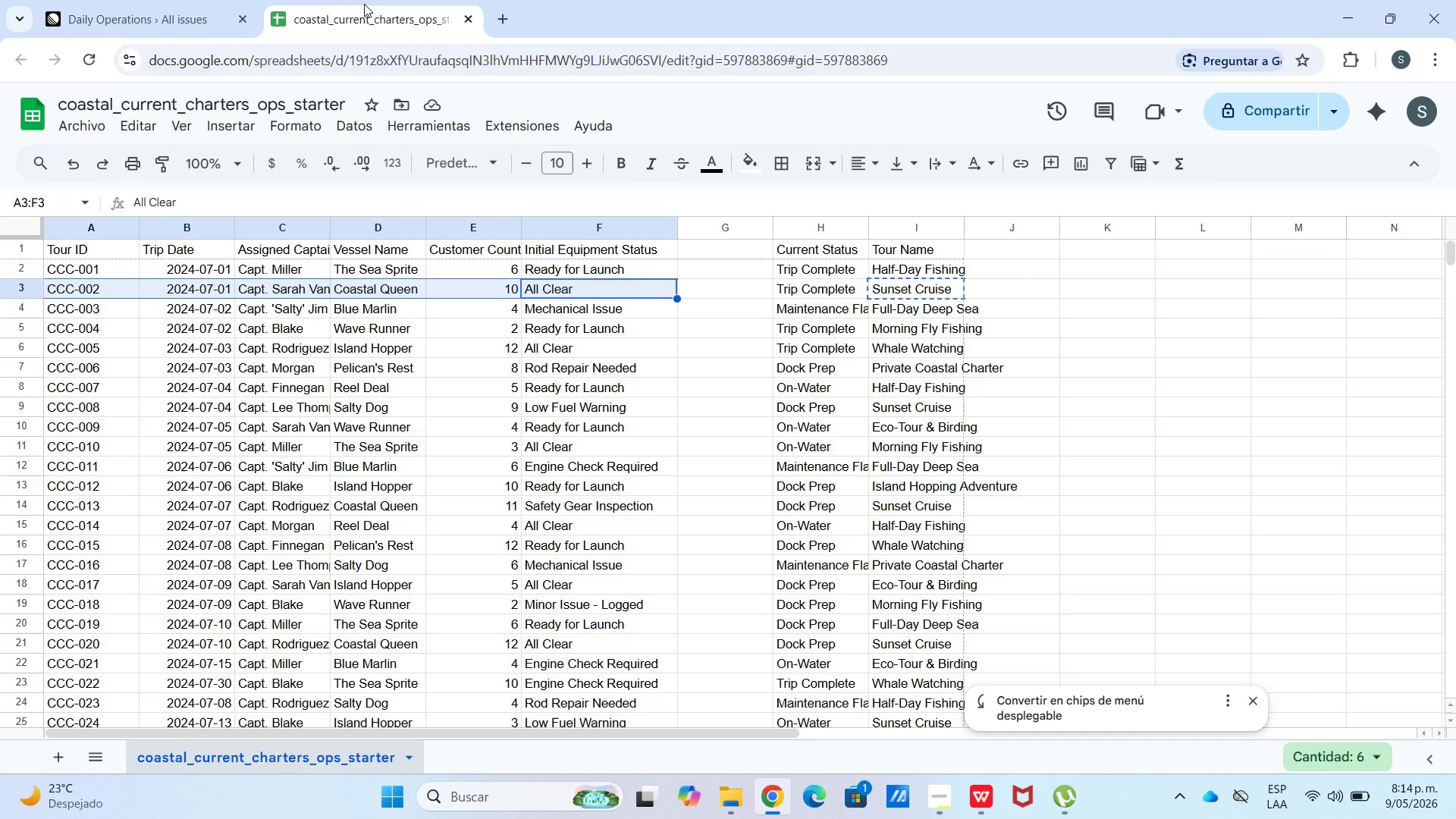 
key(Control+C)
 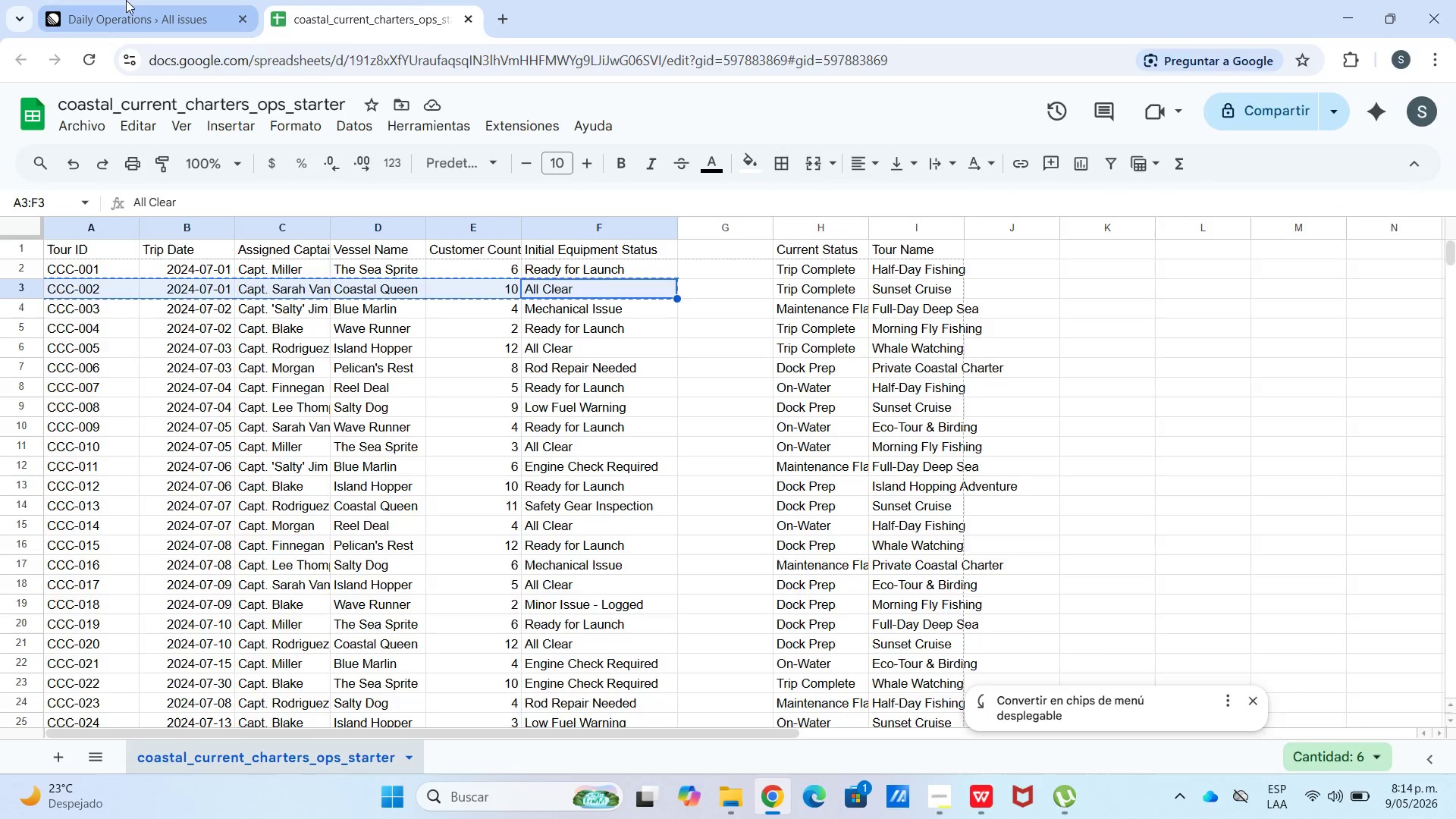 
left_click([126, 0])
 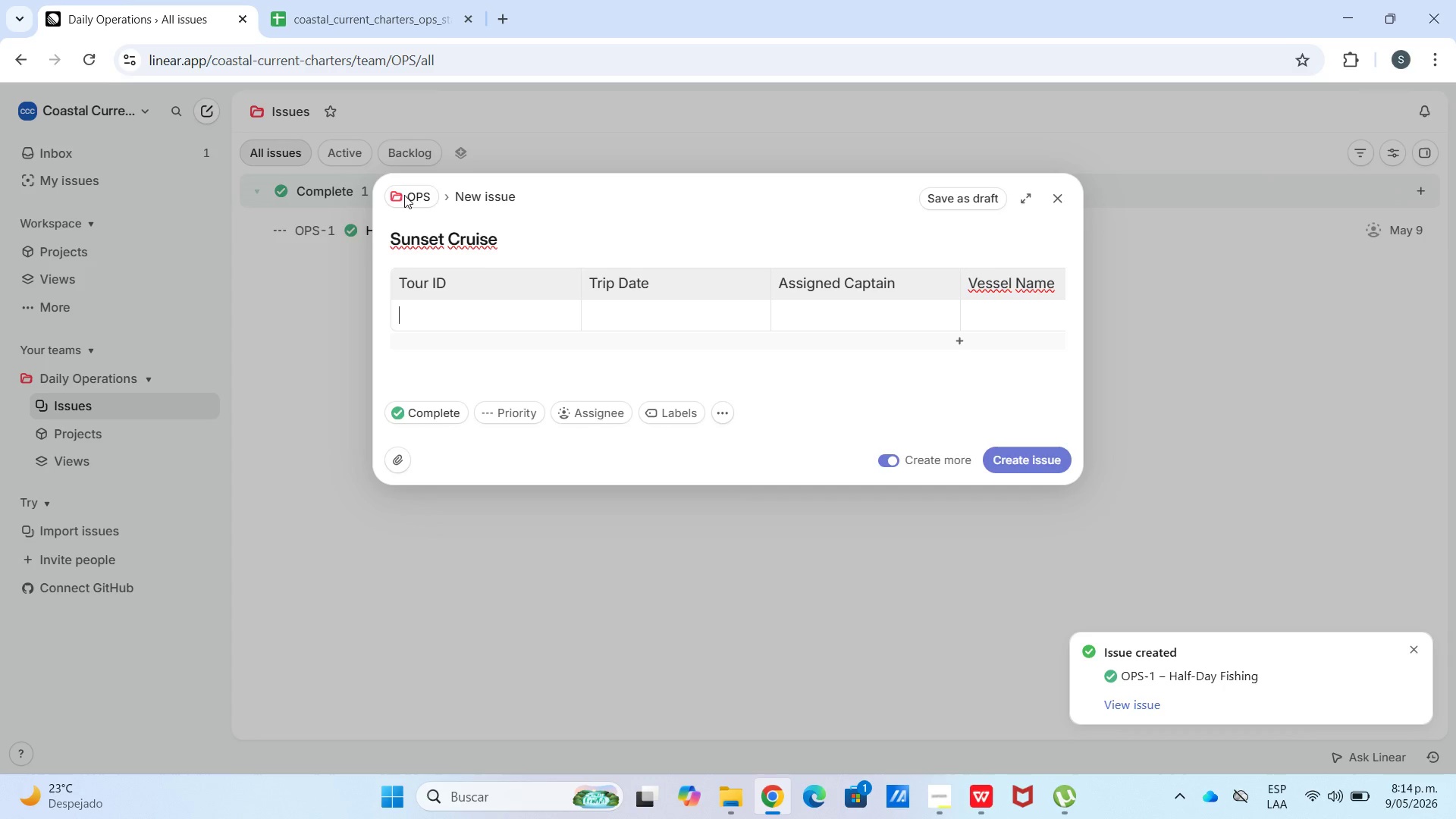 
key(Control+V)
 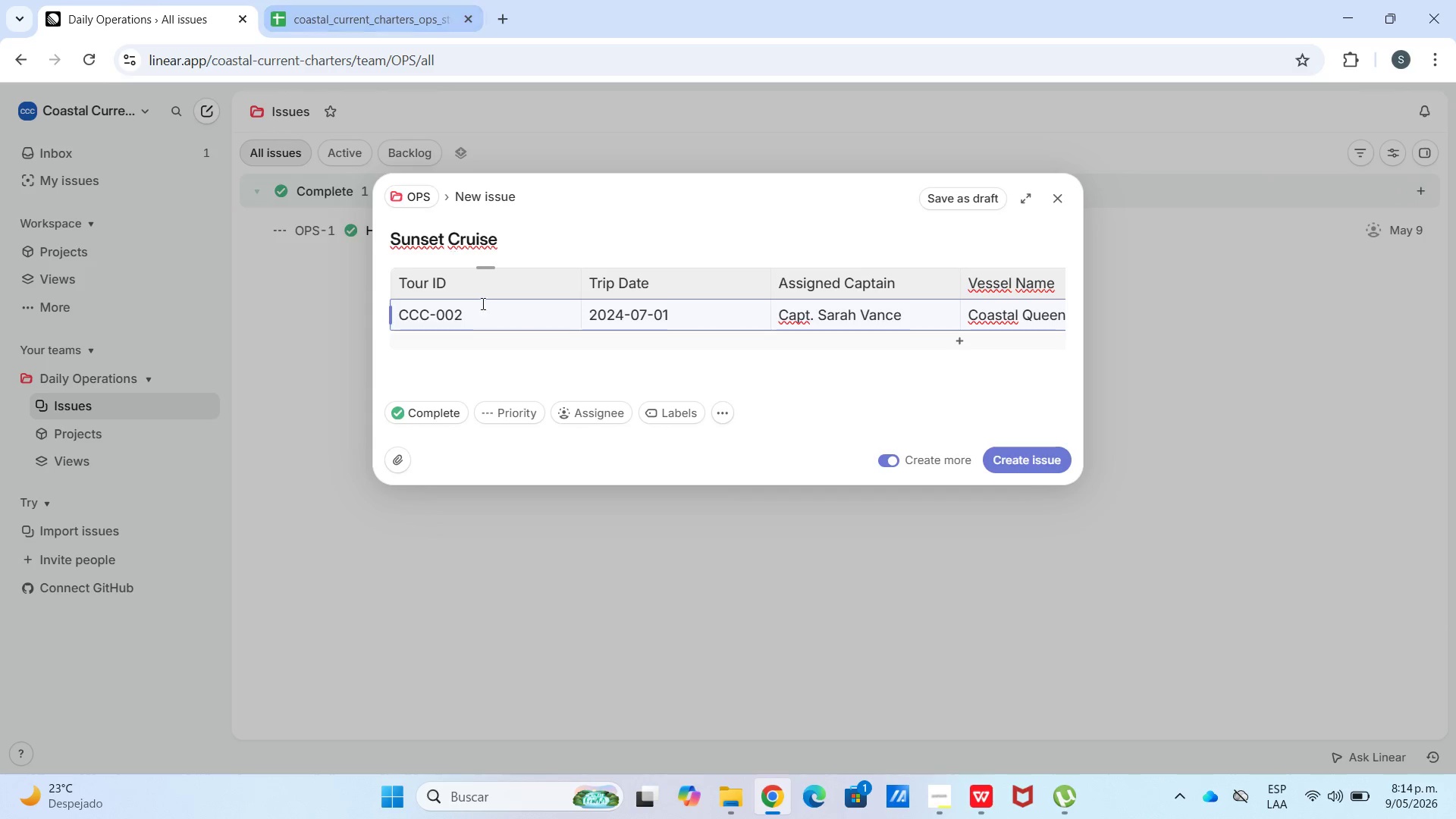 
left_click([378, 30])
 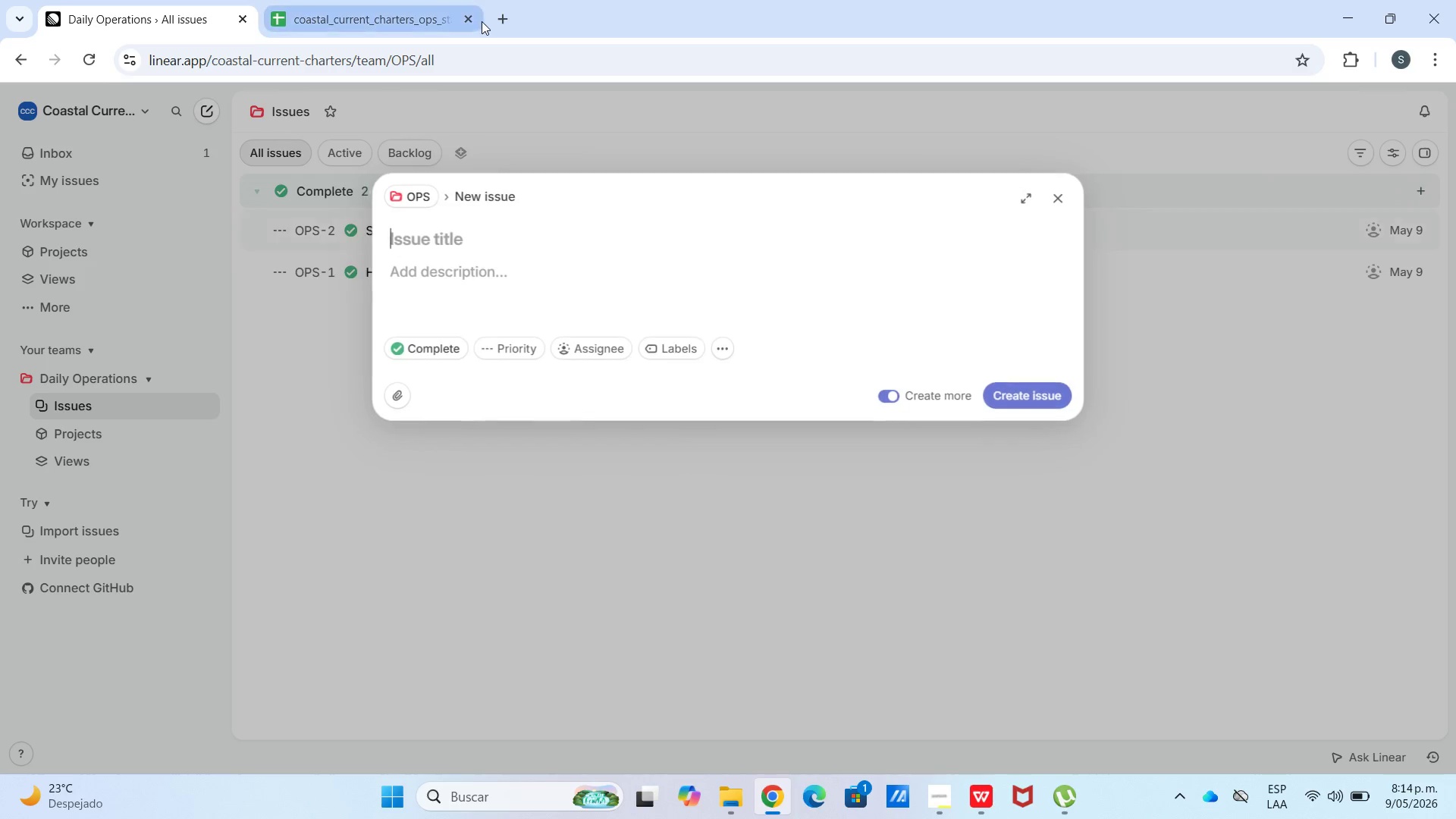 
wait(5.26)
 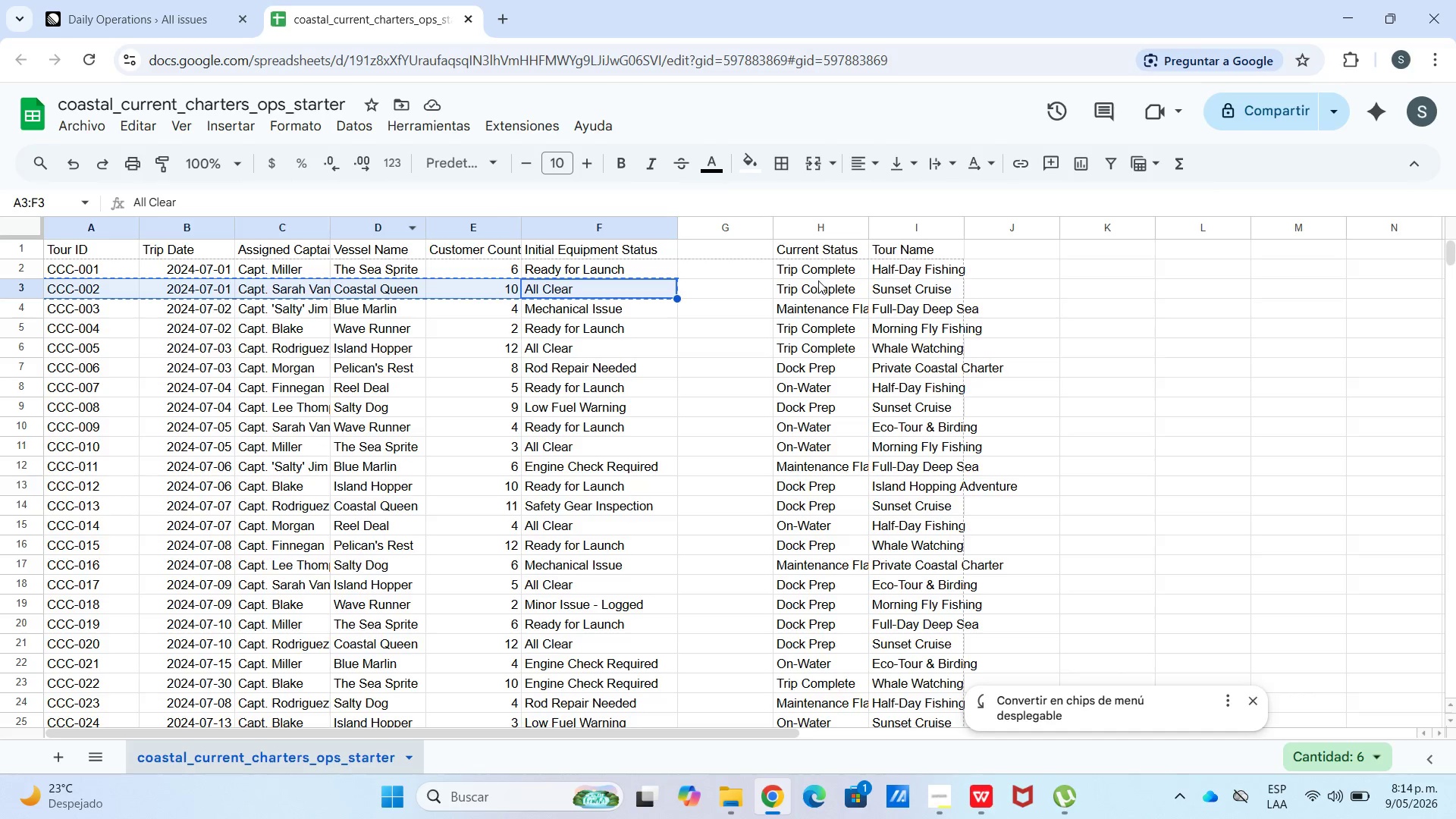 
mouse_move([357, -4])
 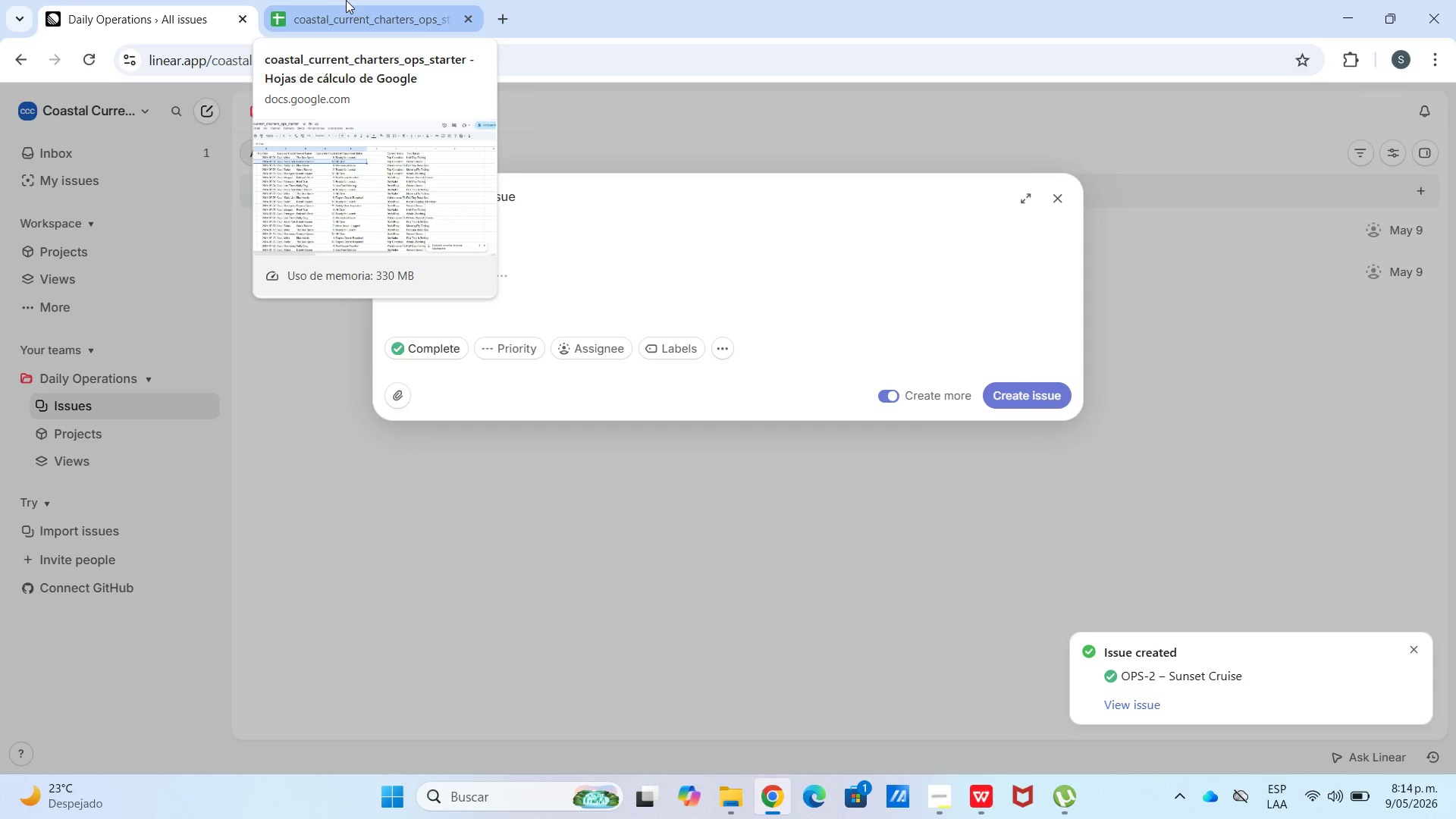 
left_click([350, 0])
 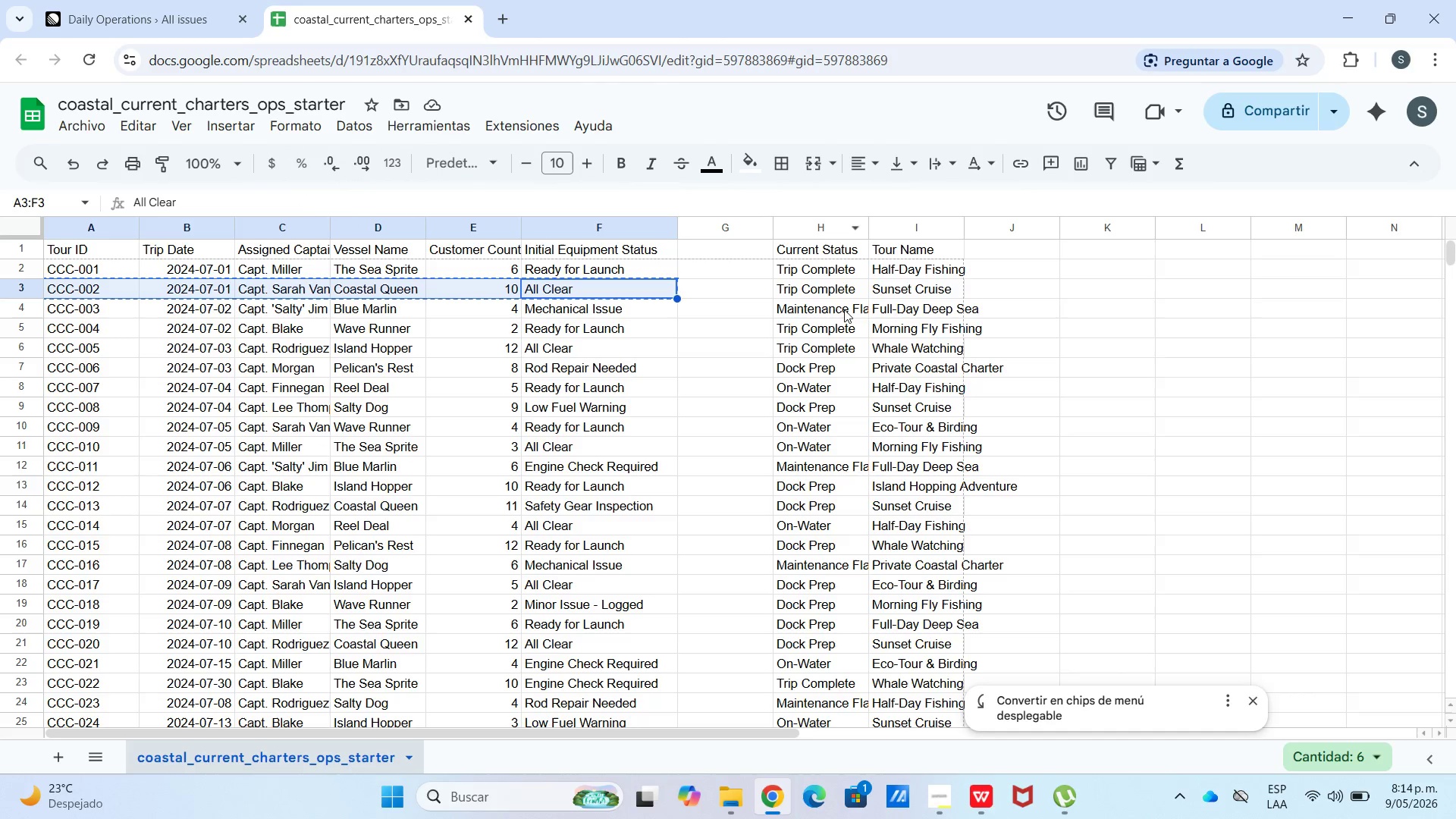 
left_click([898, 309])
 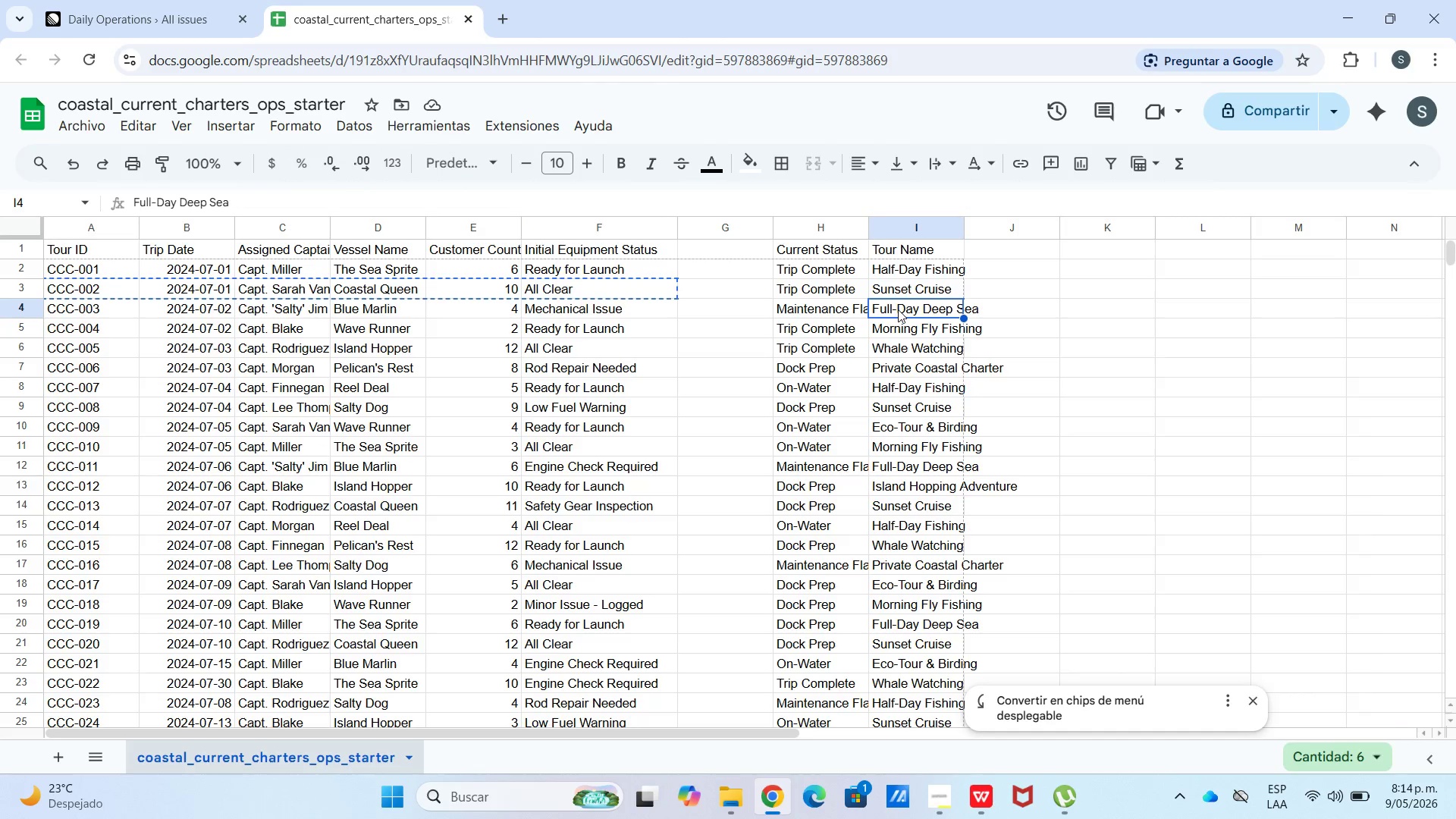 
hold_key(key=ControlLeft, duration=1.06)
 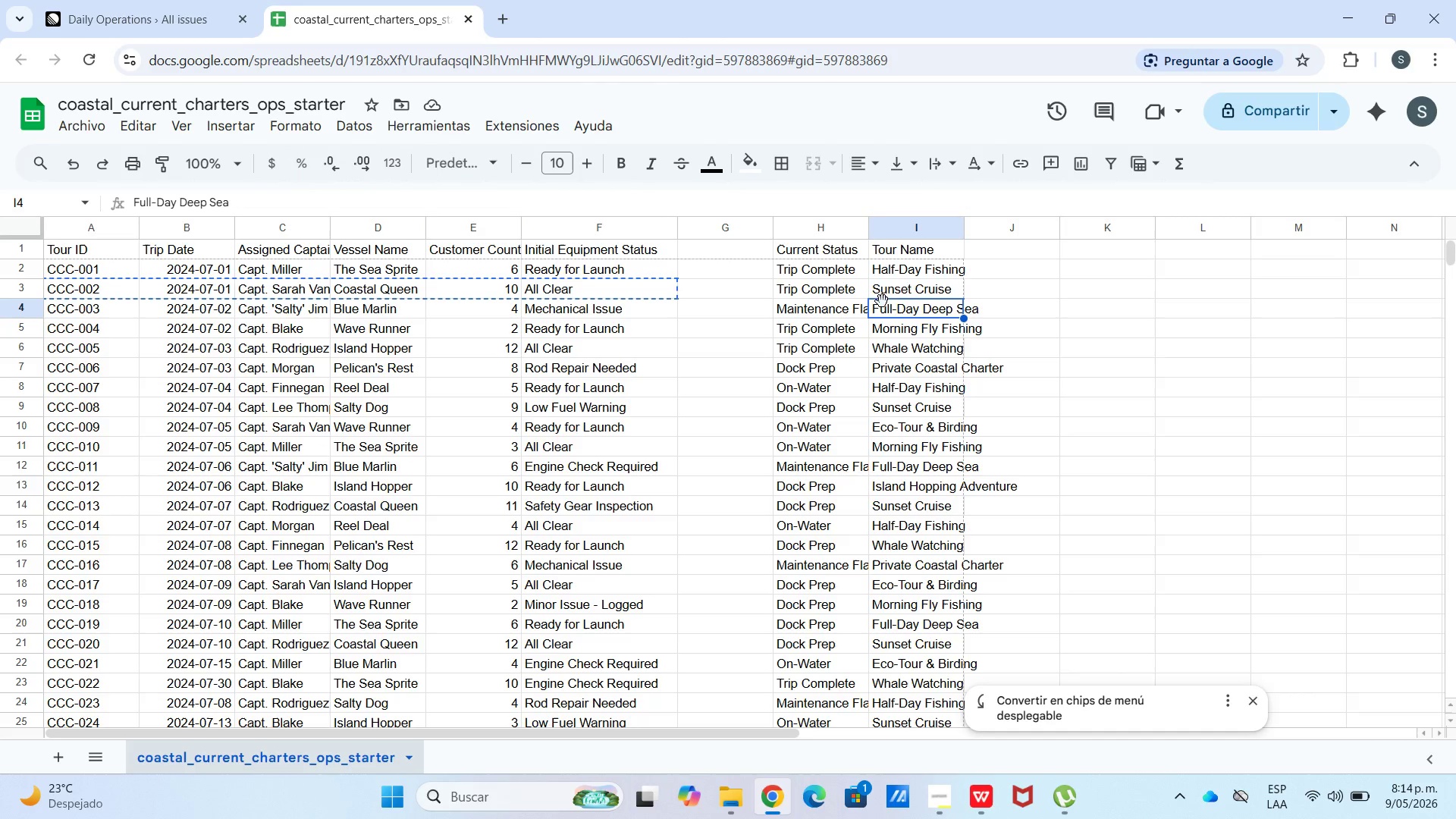 
key(Control+C)
 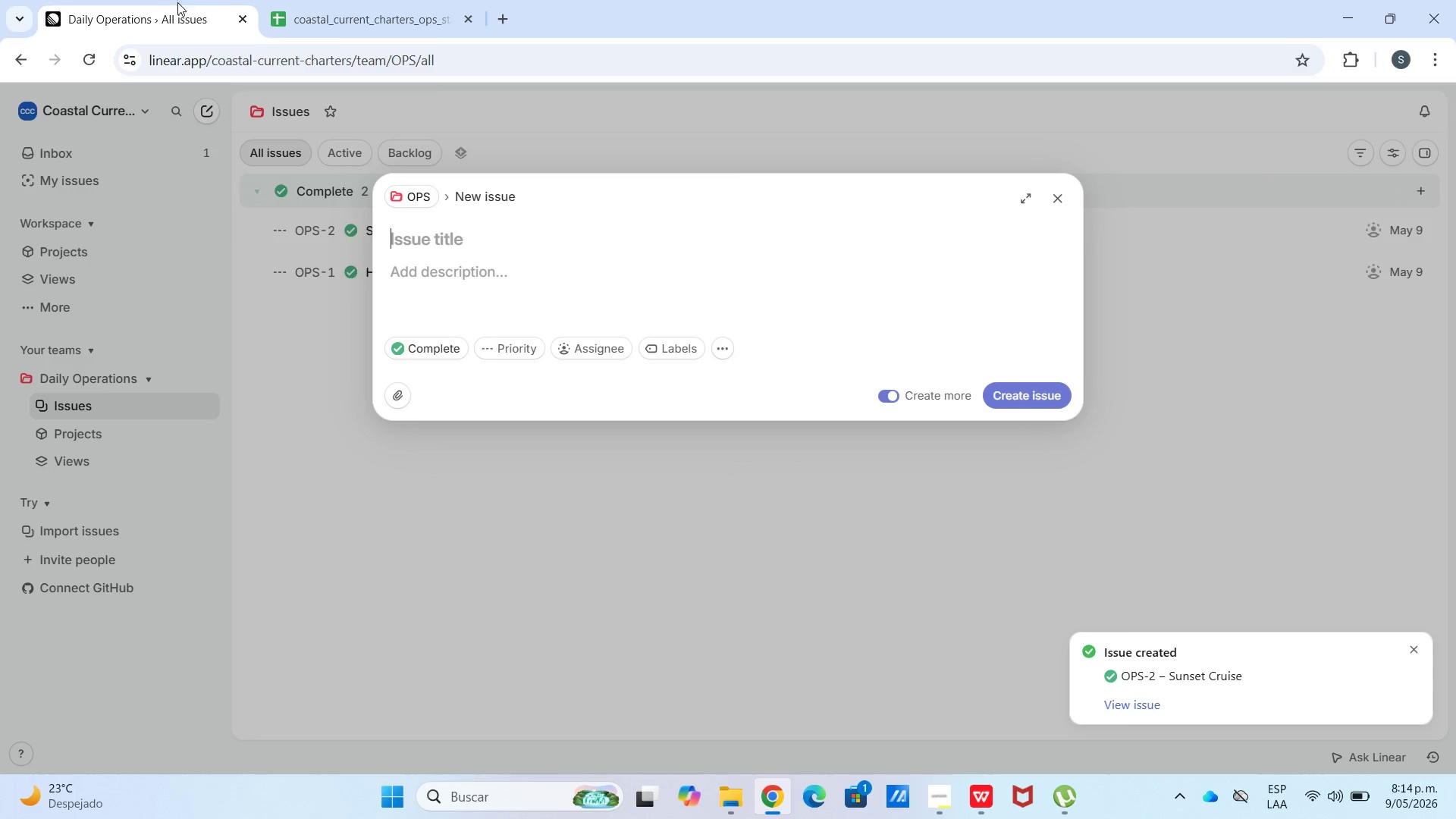 
key(Control+V)
 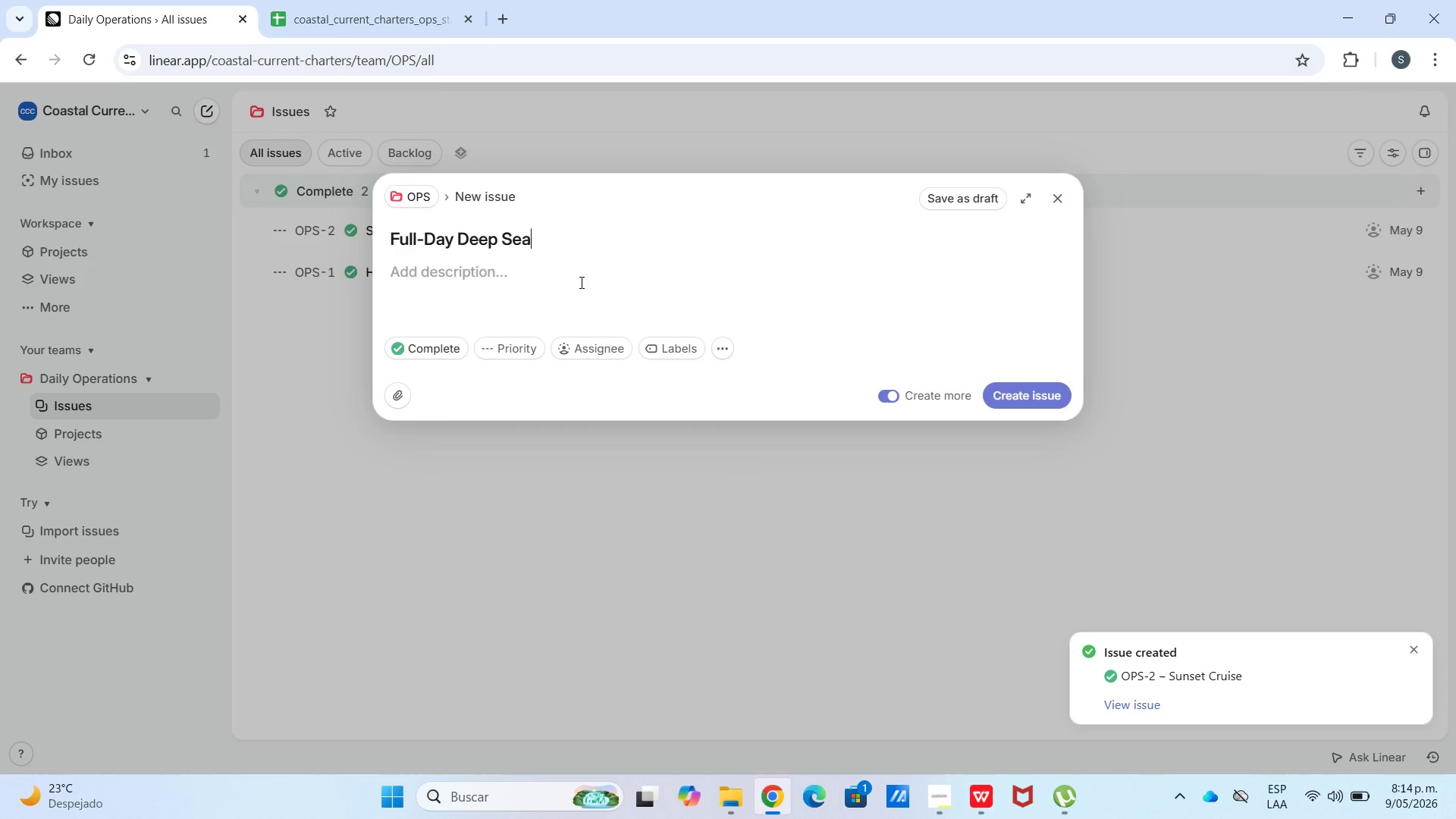 
left_click([579, 286])
 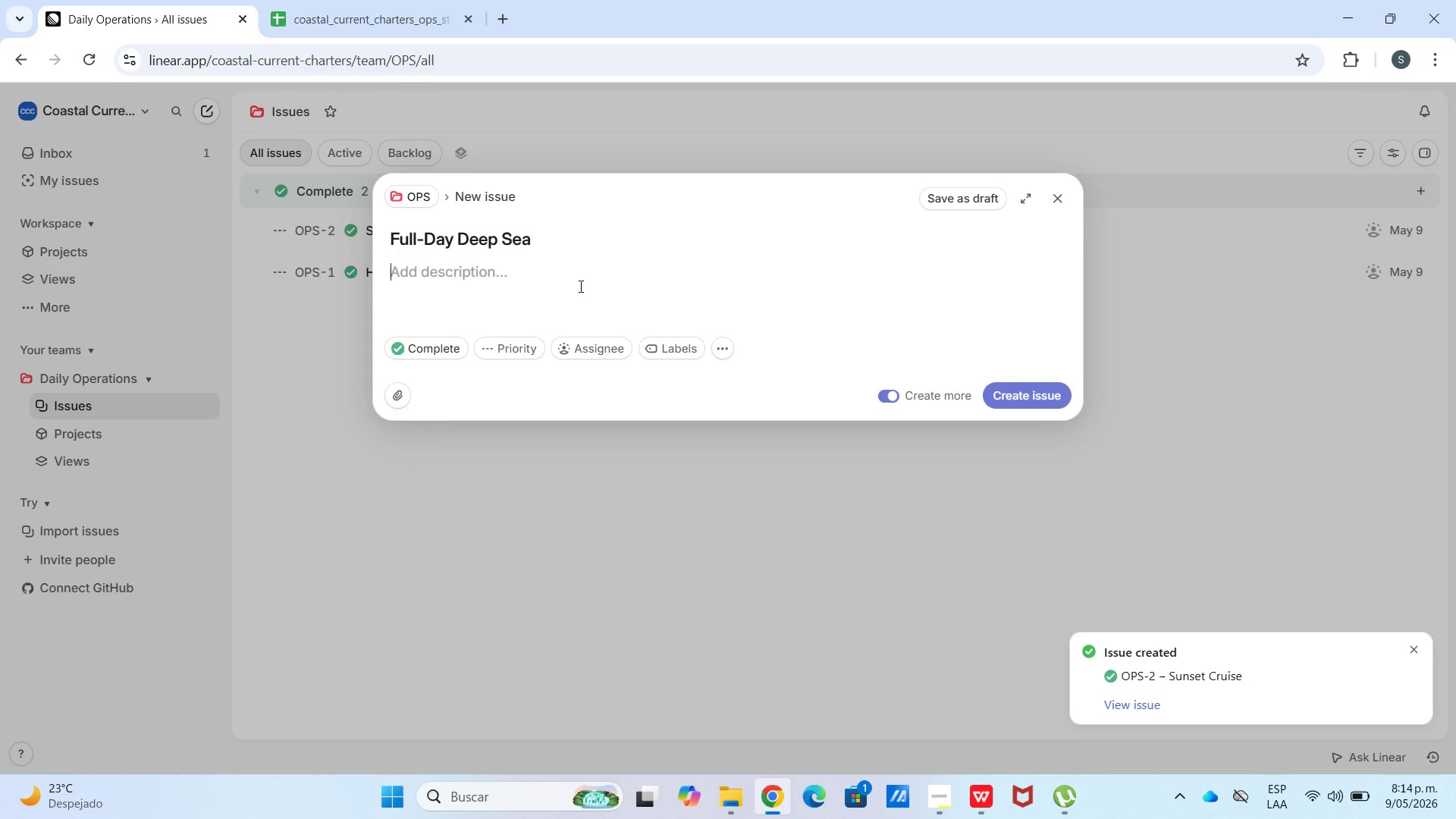 
key(Meta+V)
 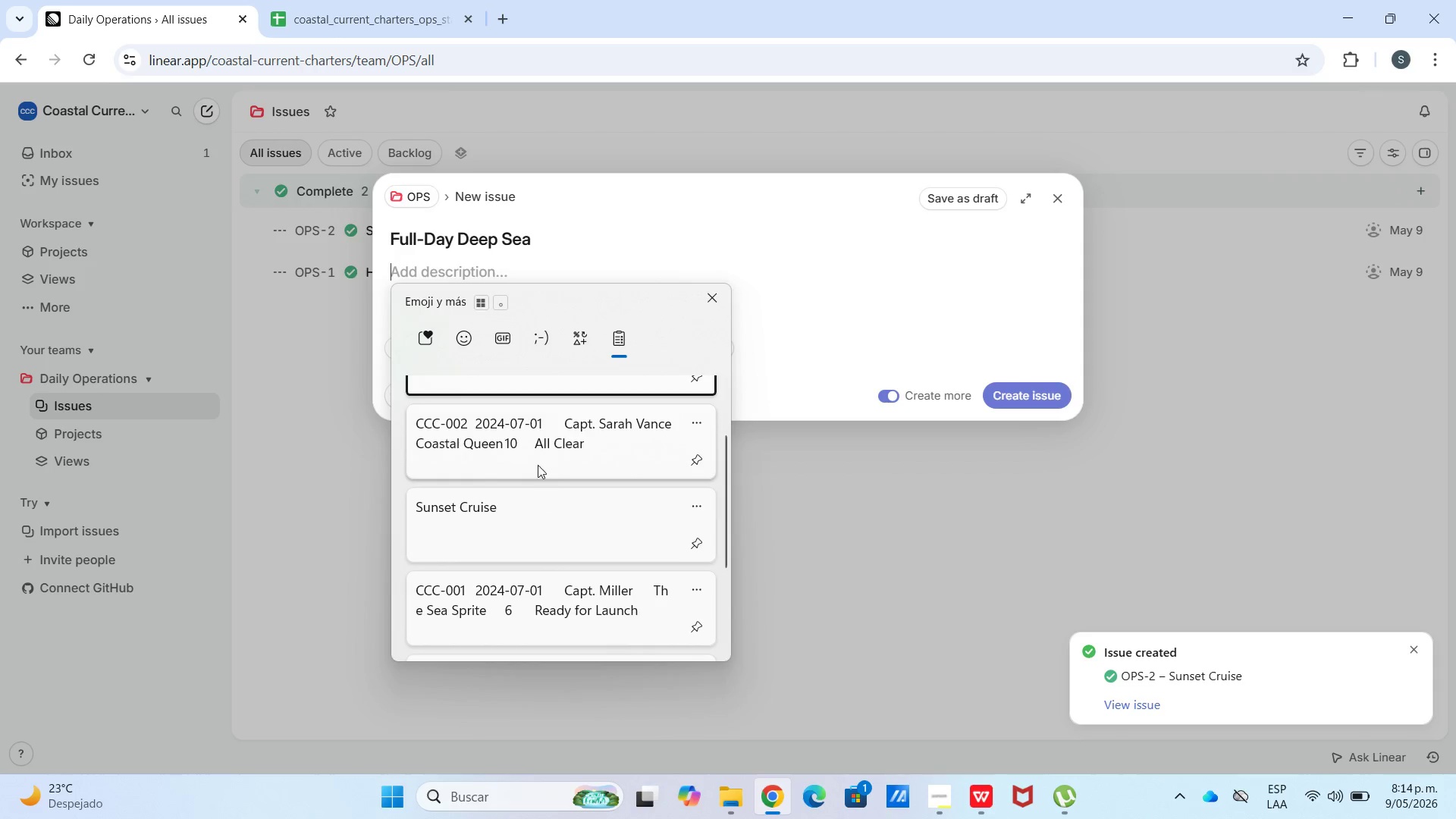 
left_click([551, 587])
 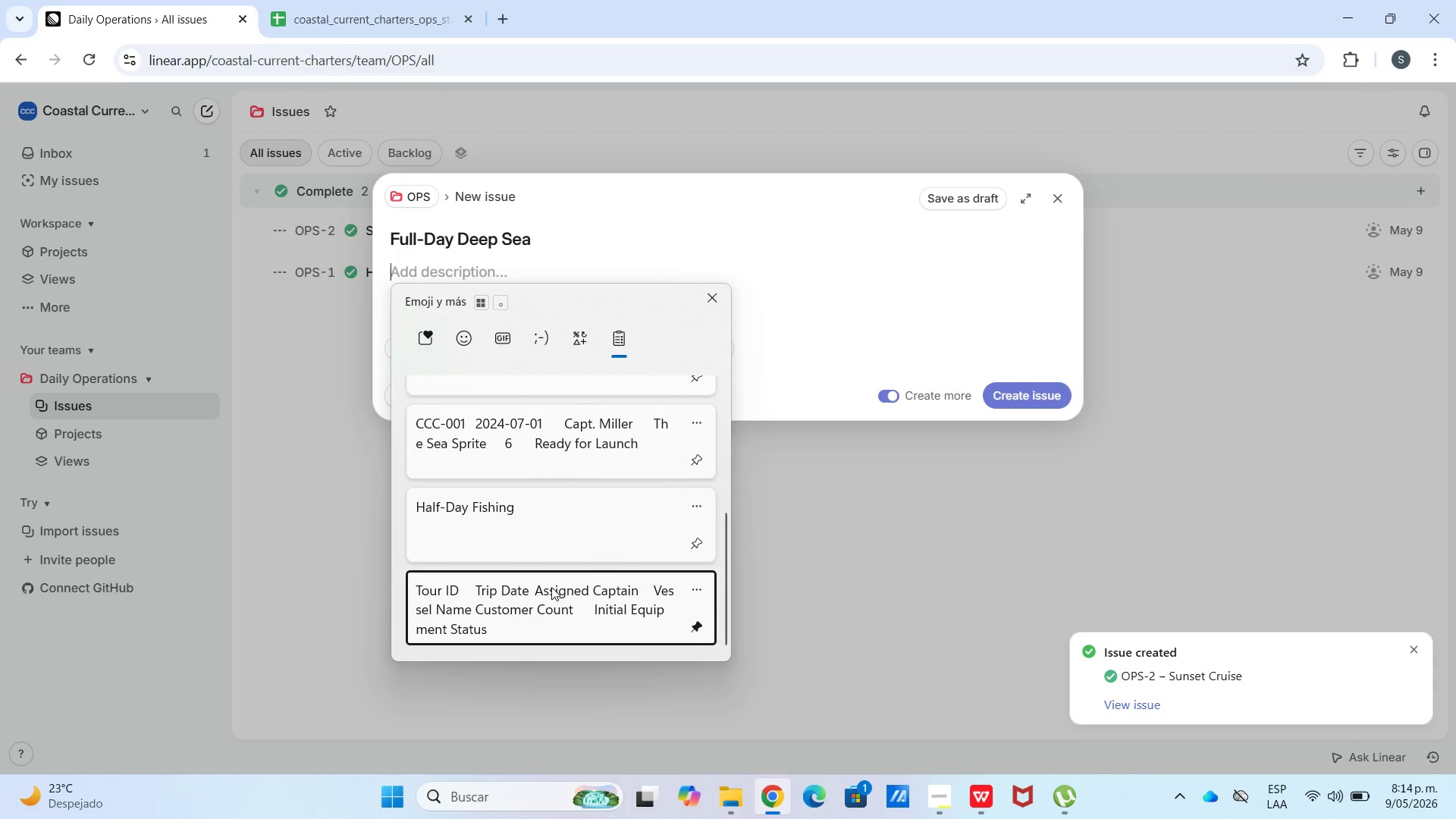 
scroll: coordinate [548, 536], scroll_direction: down, amount: 9.0
 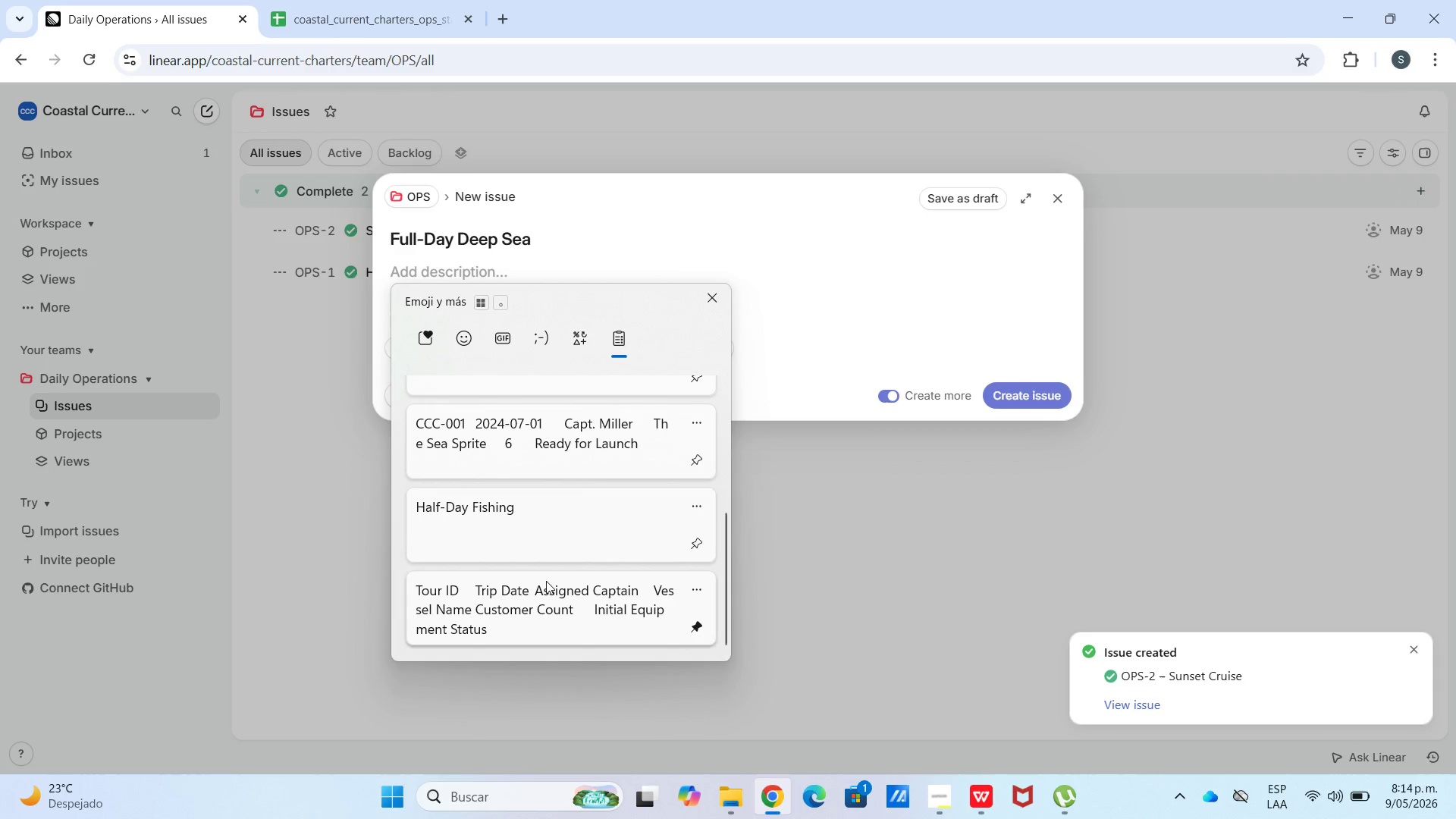 
key(Control+ControlLeft)
 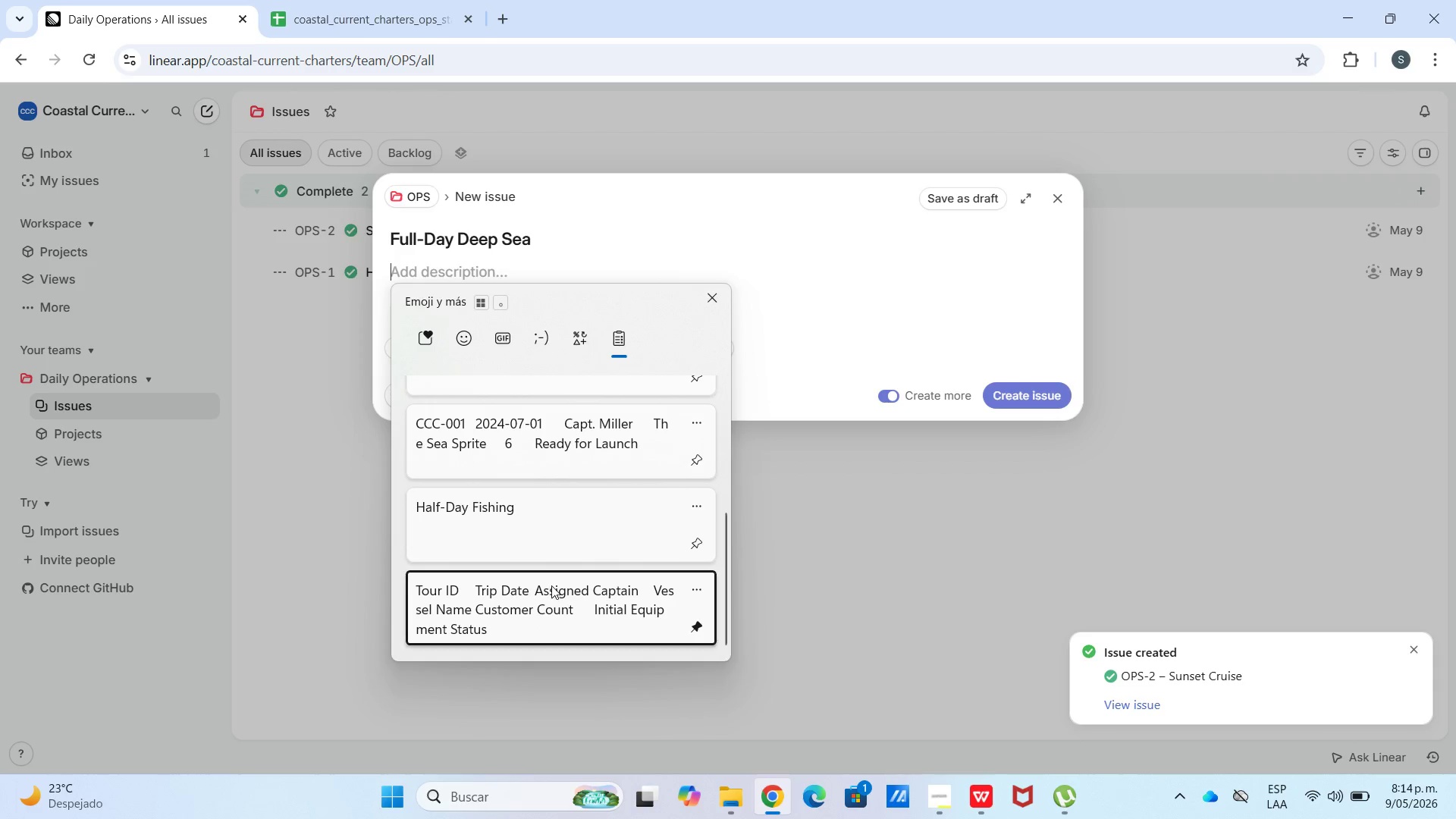 
hold_key(key=V, duration=7.34)
 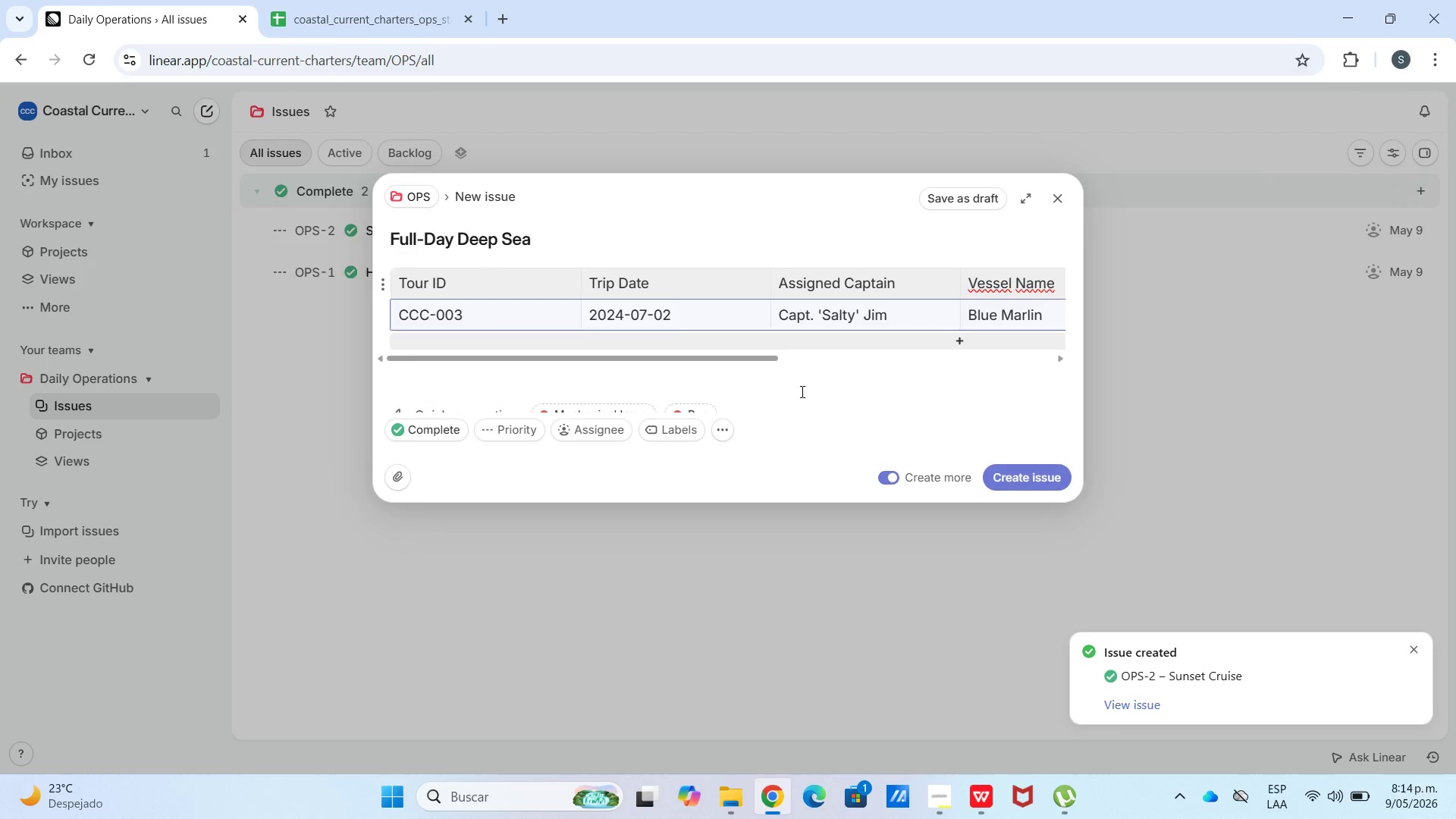 
left_click([464, 354])
 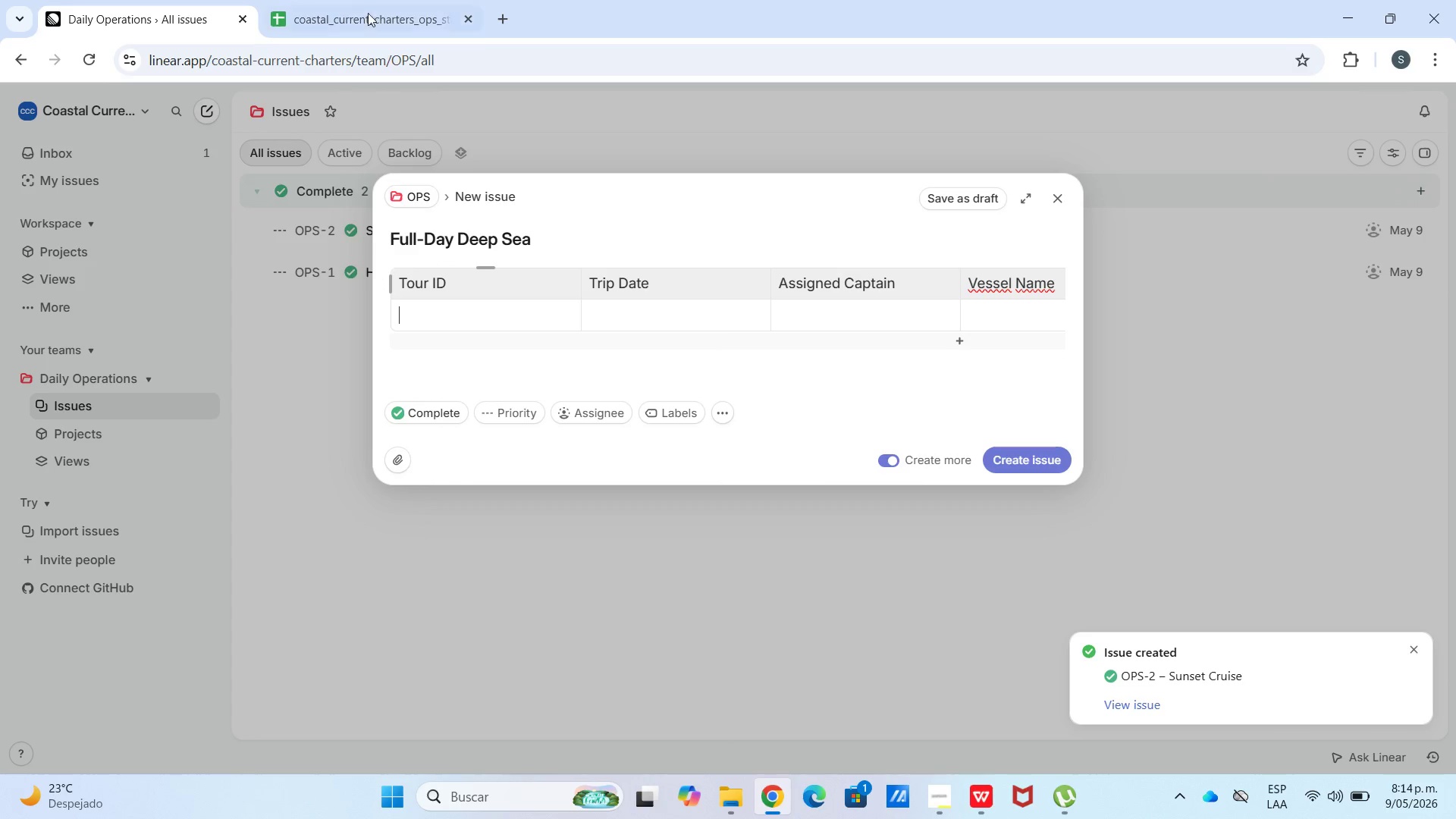 
left_click([364, 8])
 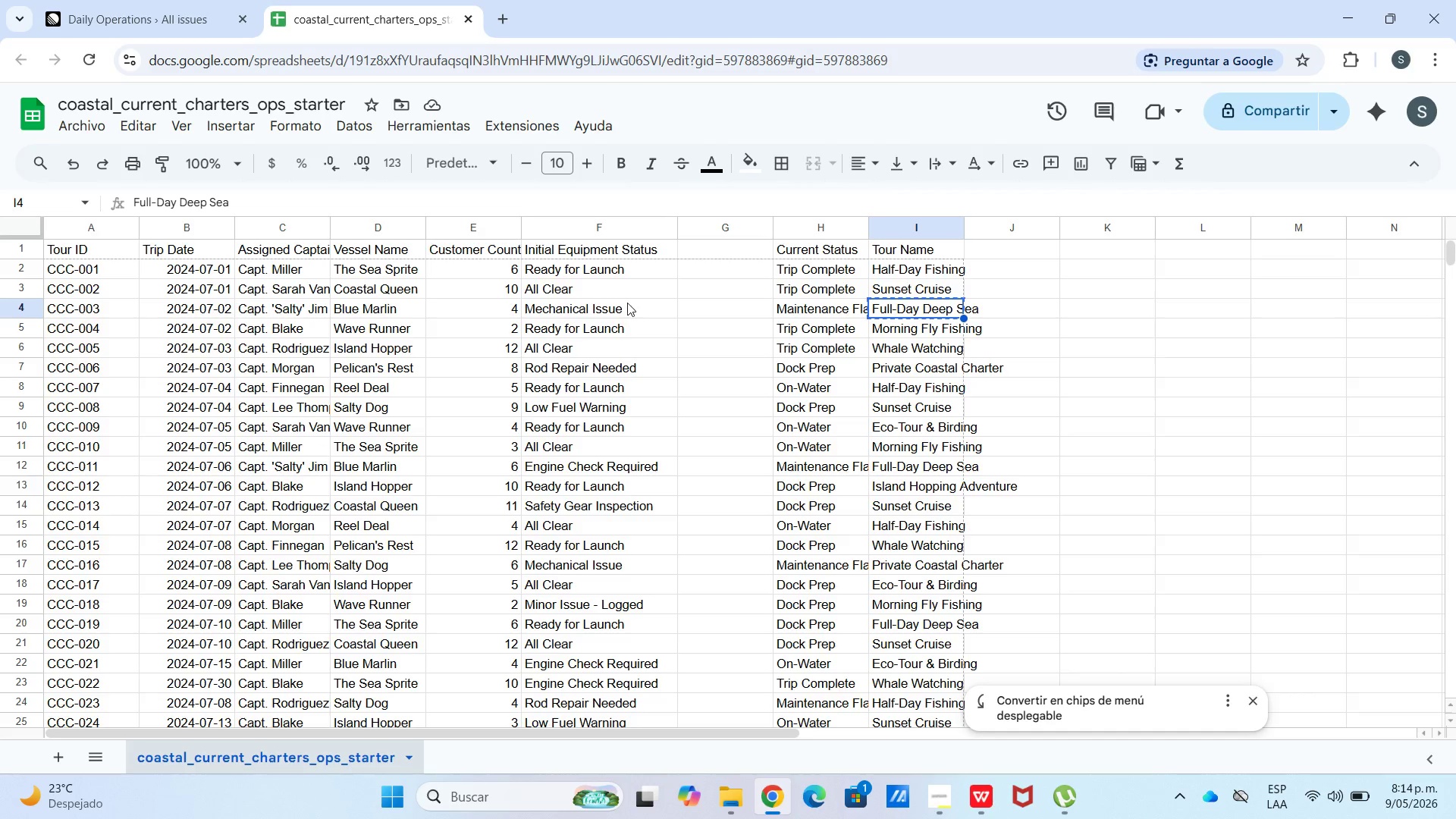 
left_click_drag(start_coordinate=[624, 309], to_coordinate=[102, 313])
 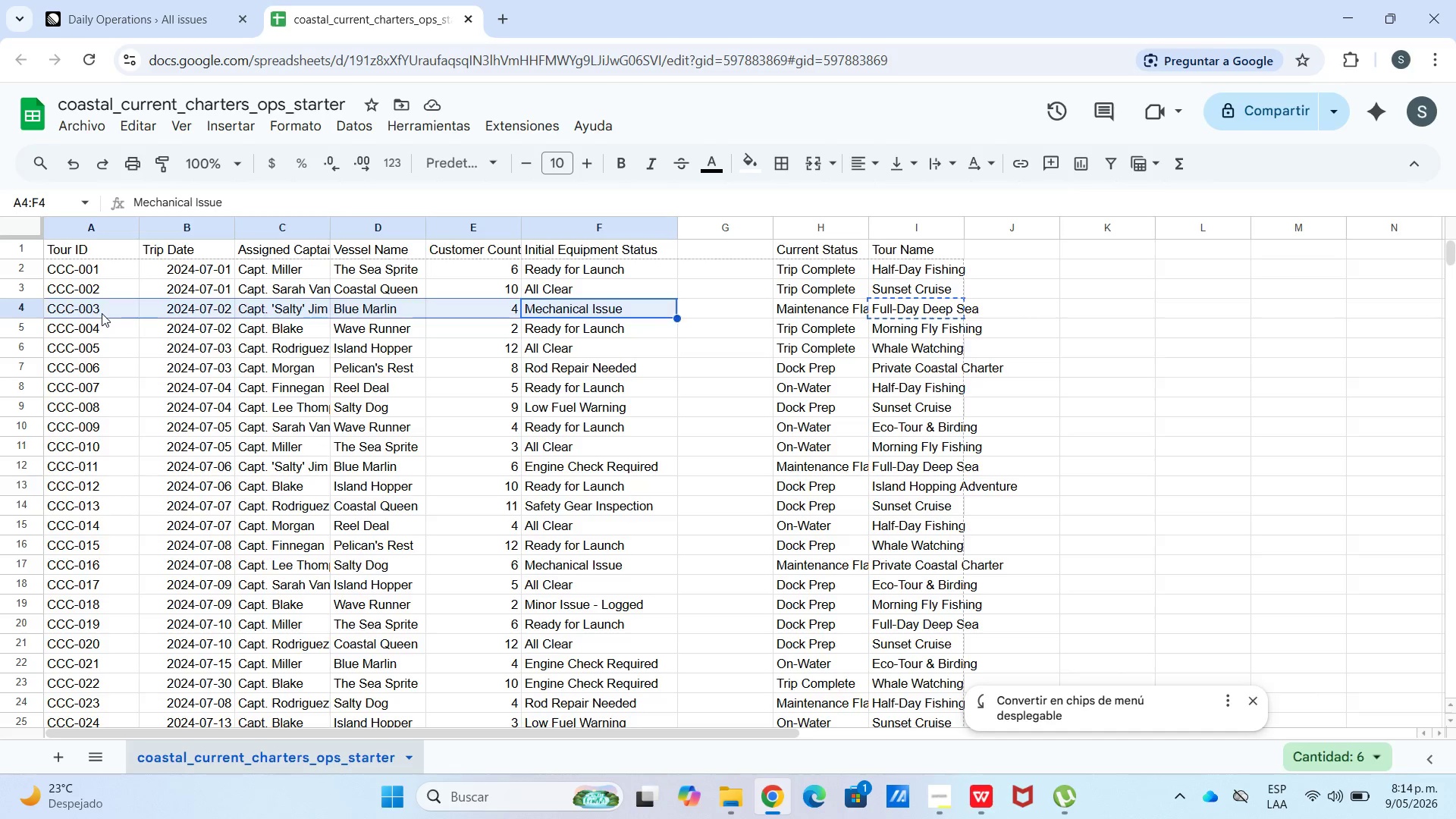 
key(Control+C)
 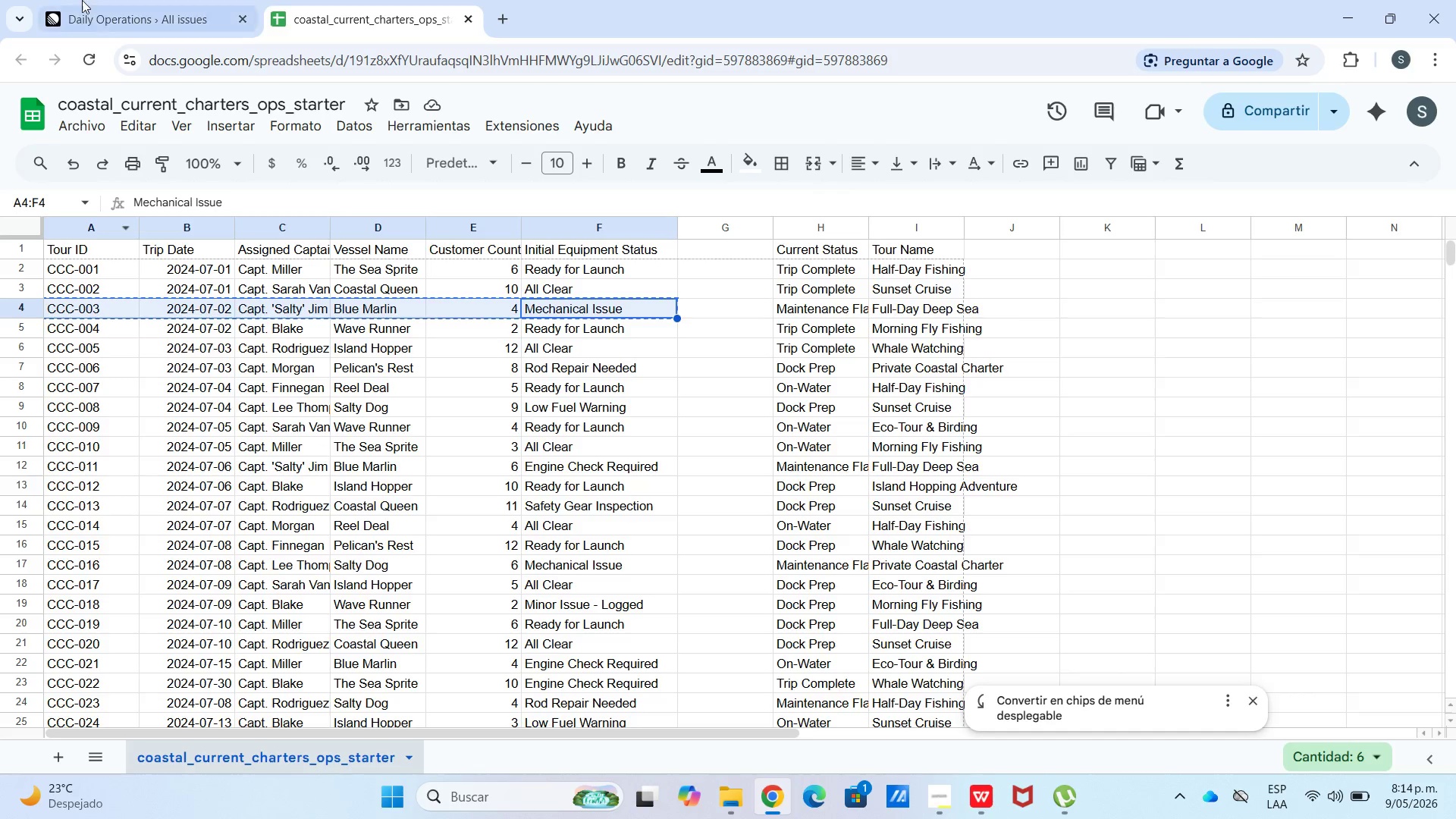 
left_click([95, 0])
 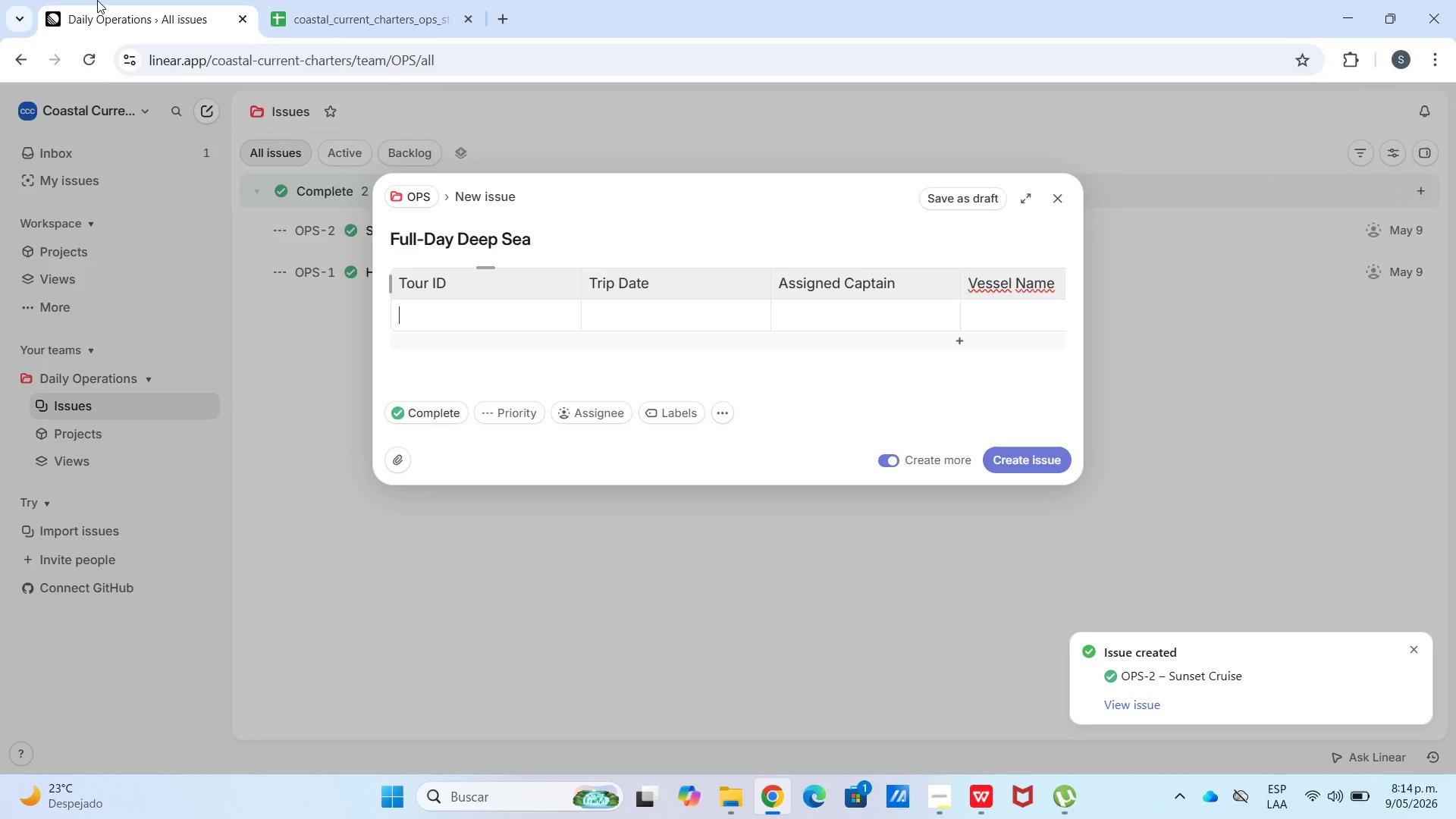 
hold_key(key=ControlLeft, duration=0.72)
 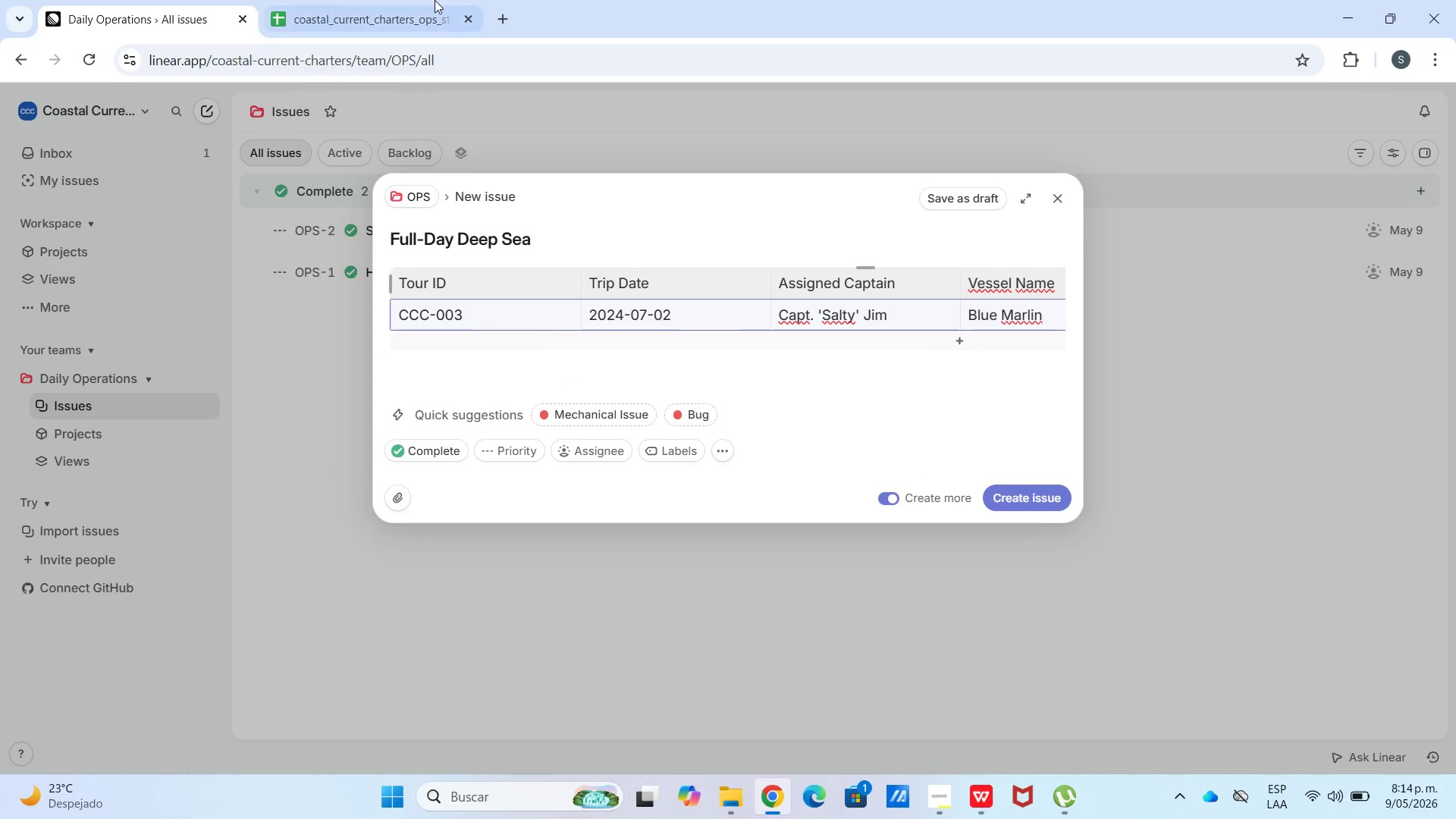 
left_click([431, 0])
 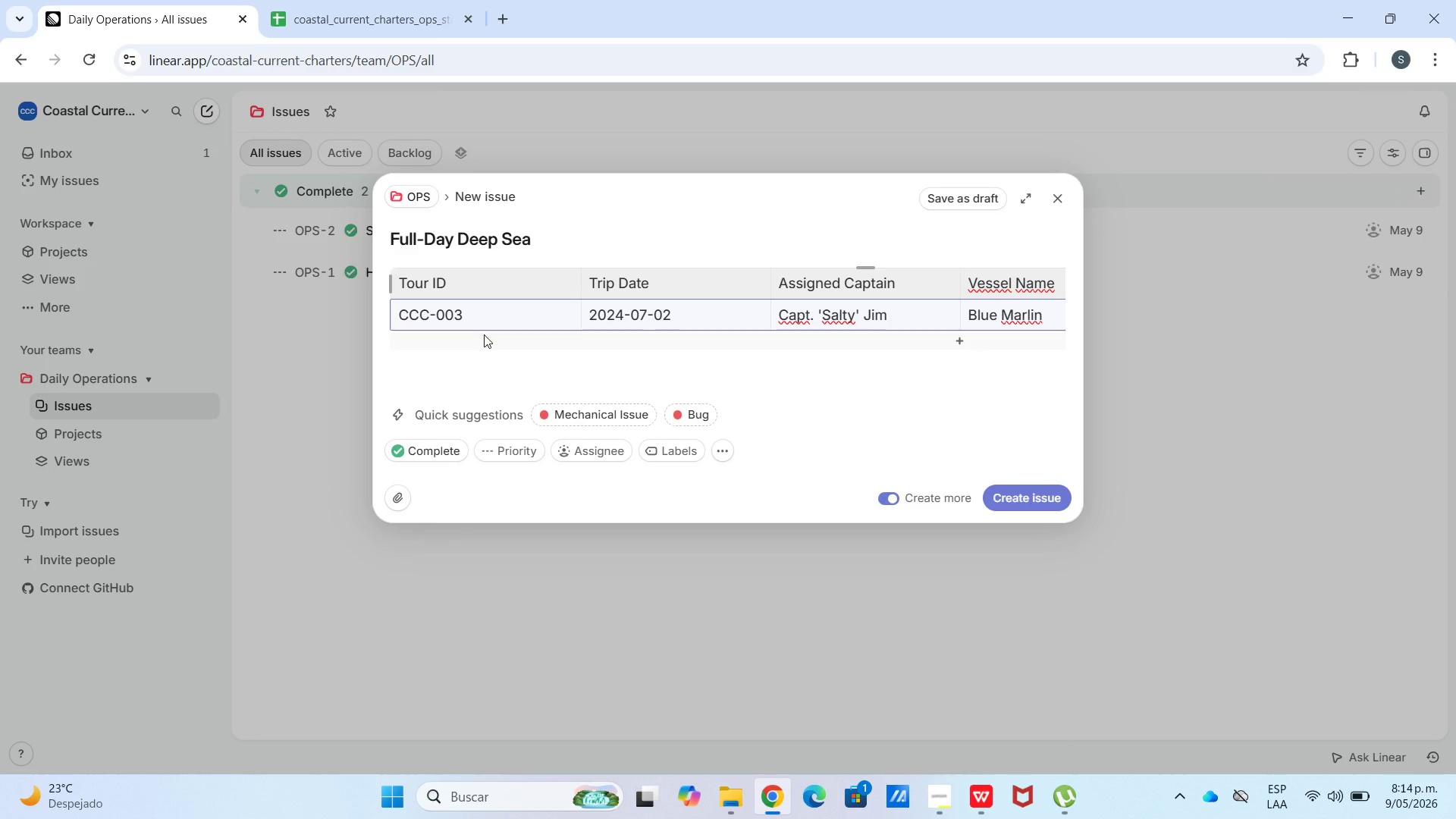 
left_click([441, 448])
 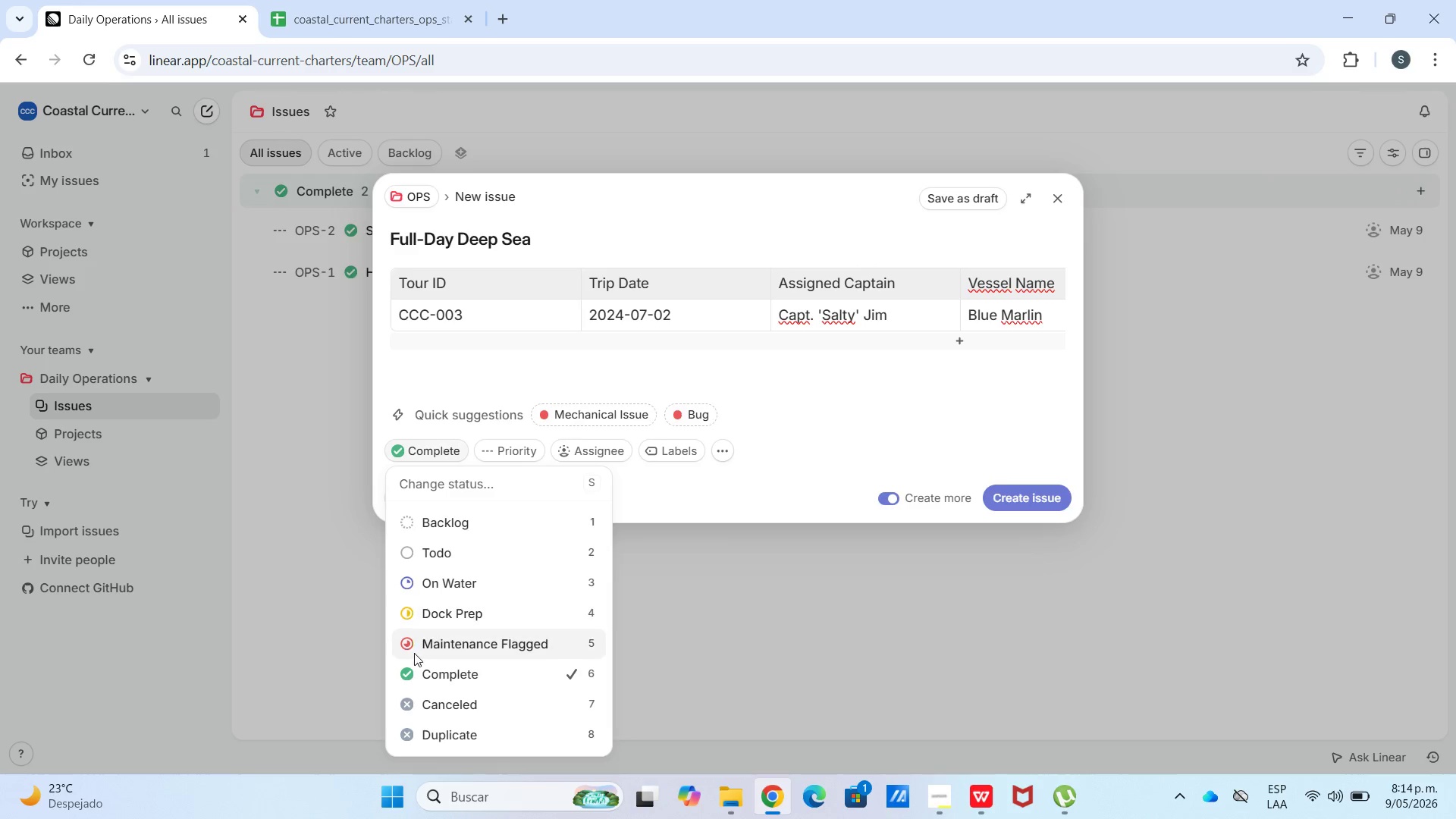 
left_click([435, 630])
 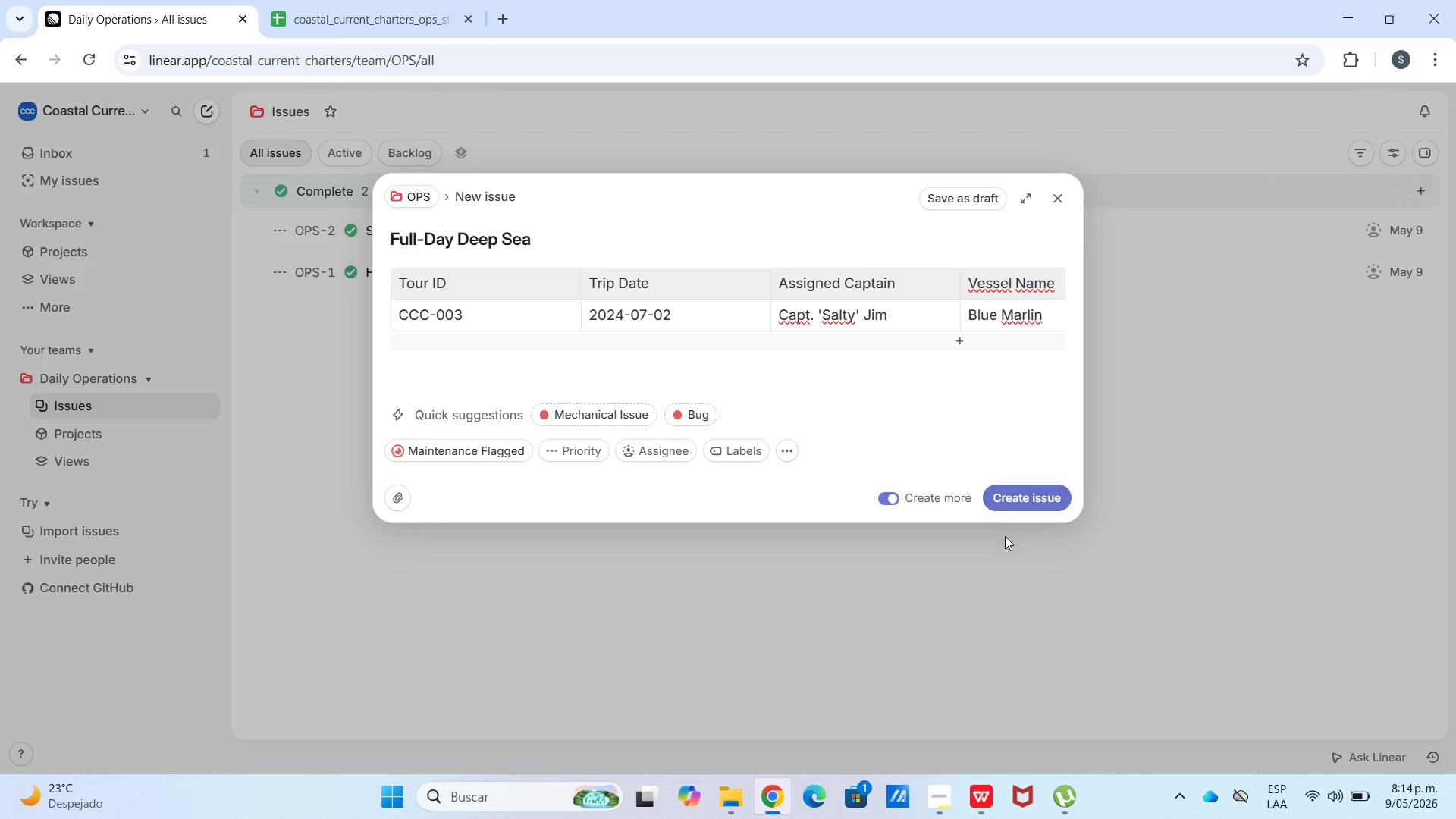 
left_click([1009, 485])
 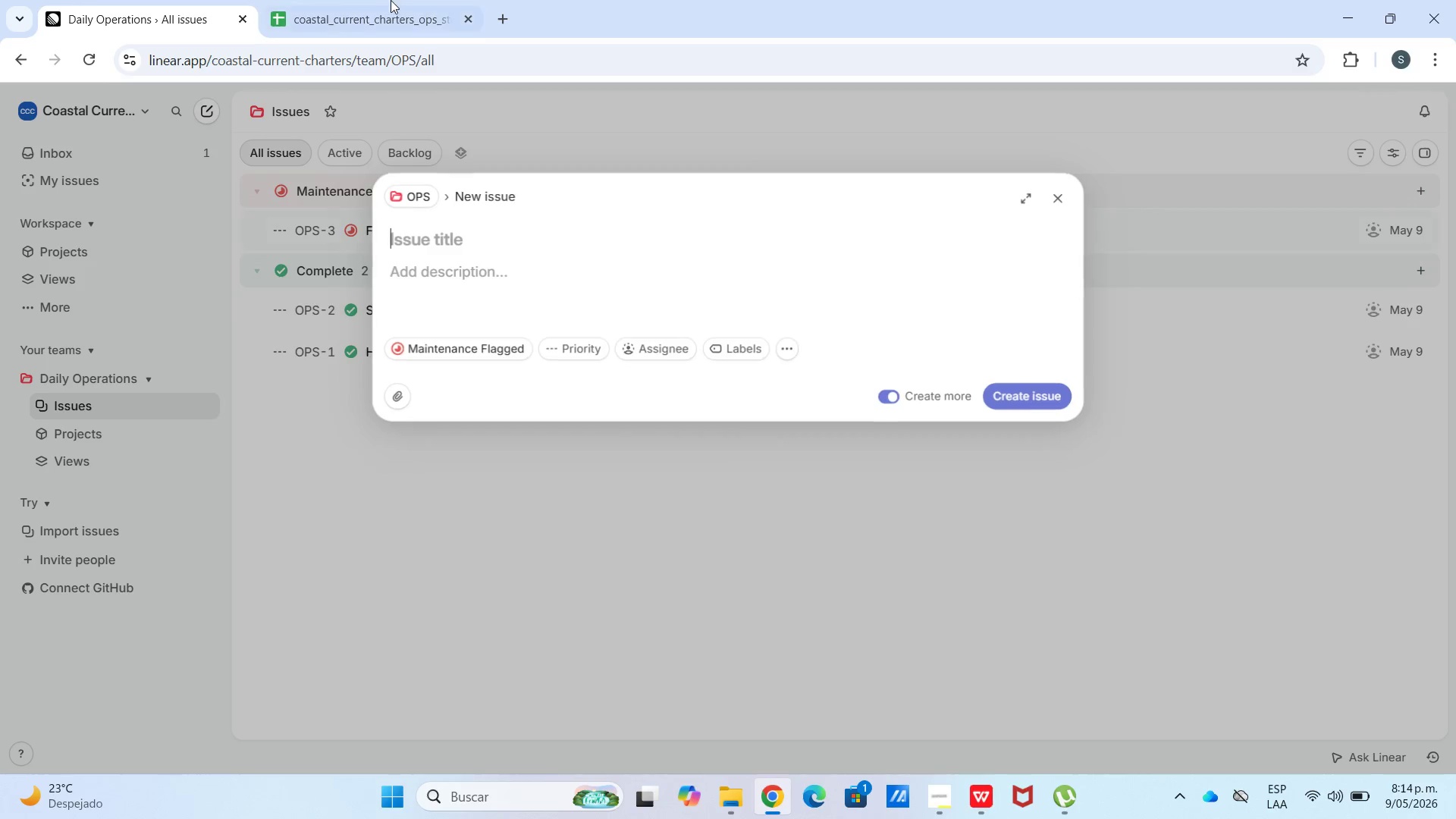 
left_click([379, 0])
 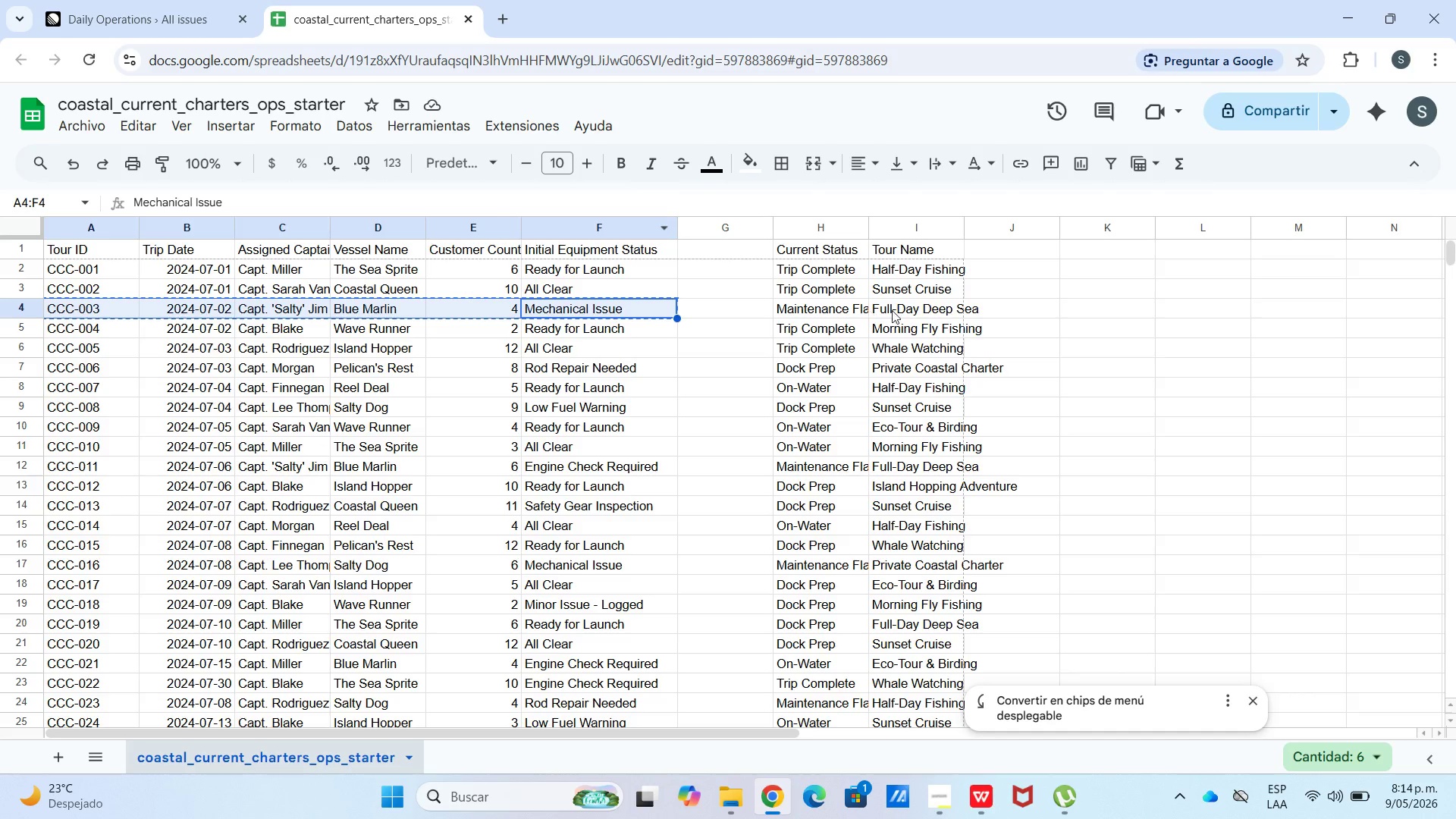 
left_click([921, 335])
 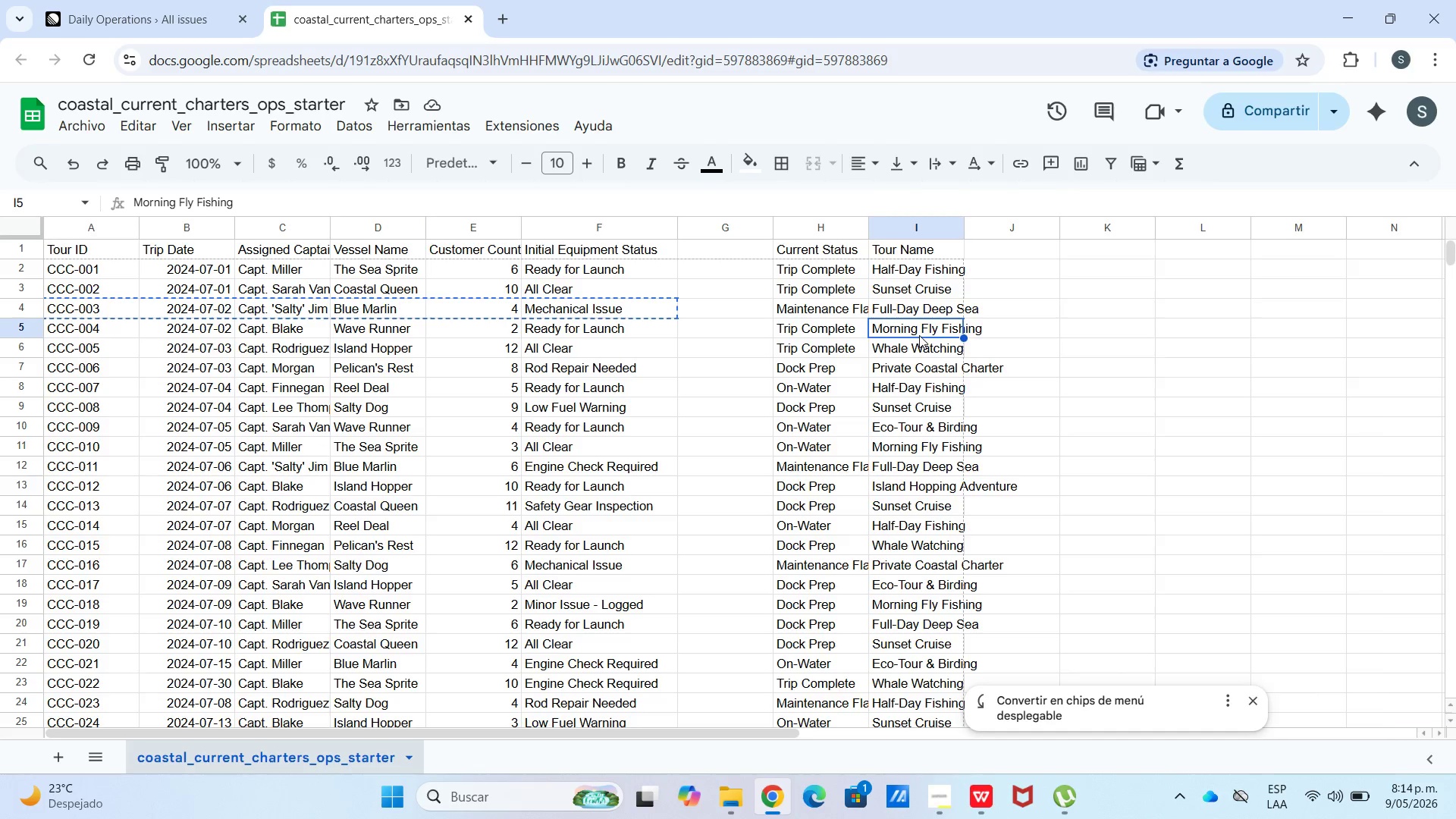 
key(Control+C)
 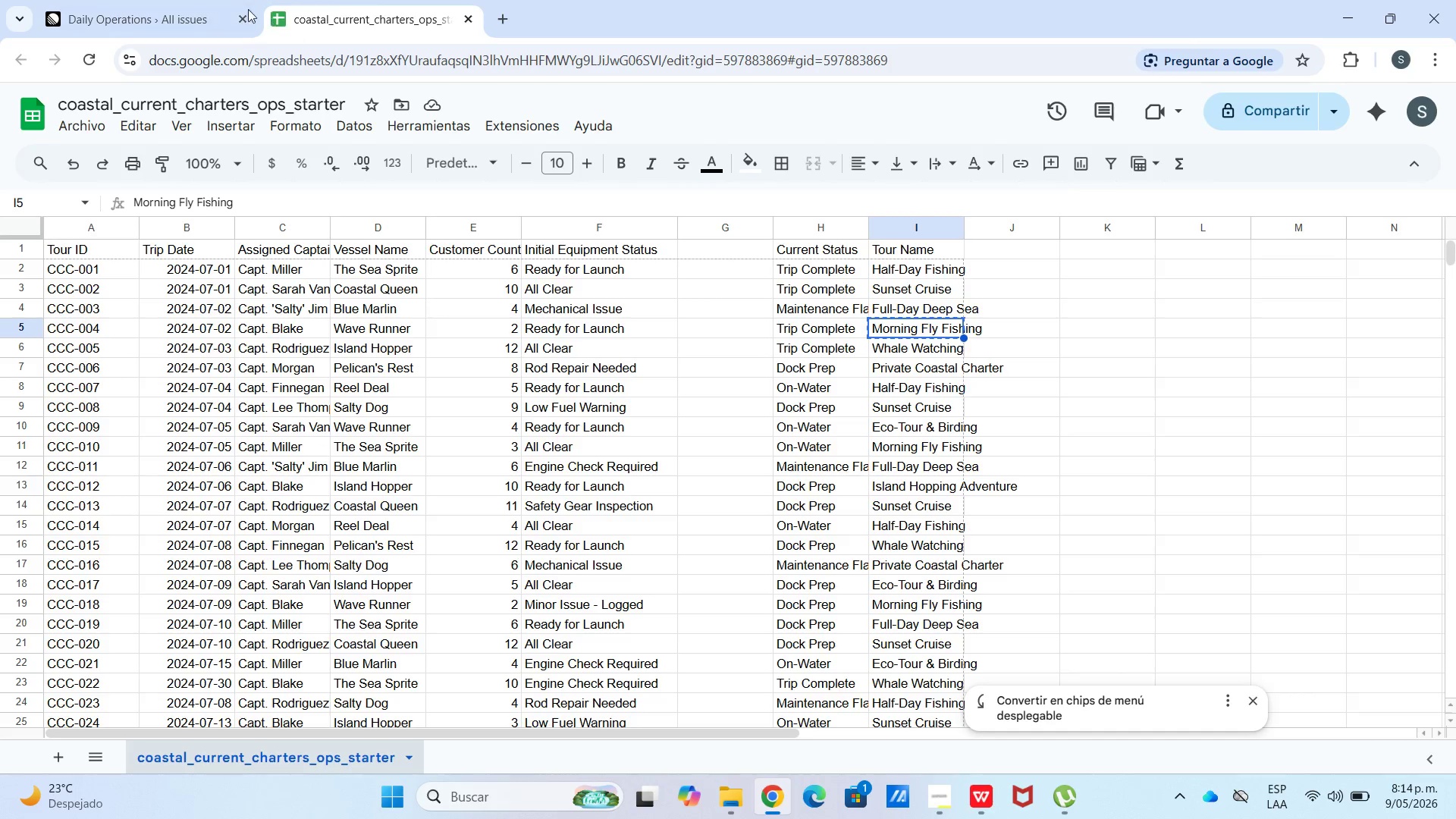 
left_click([200, 1])
 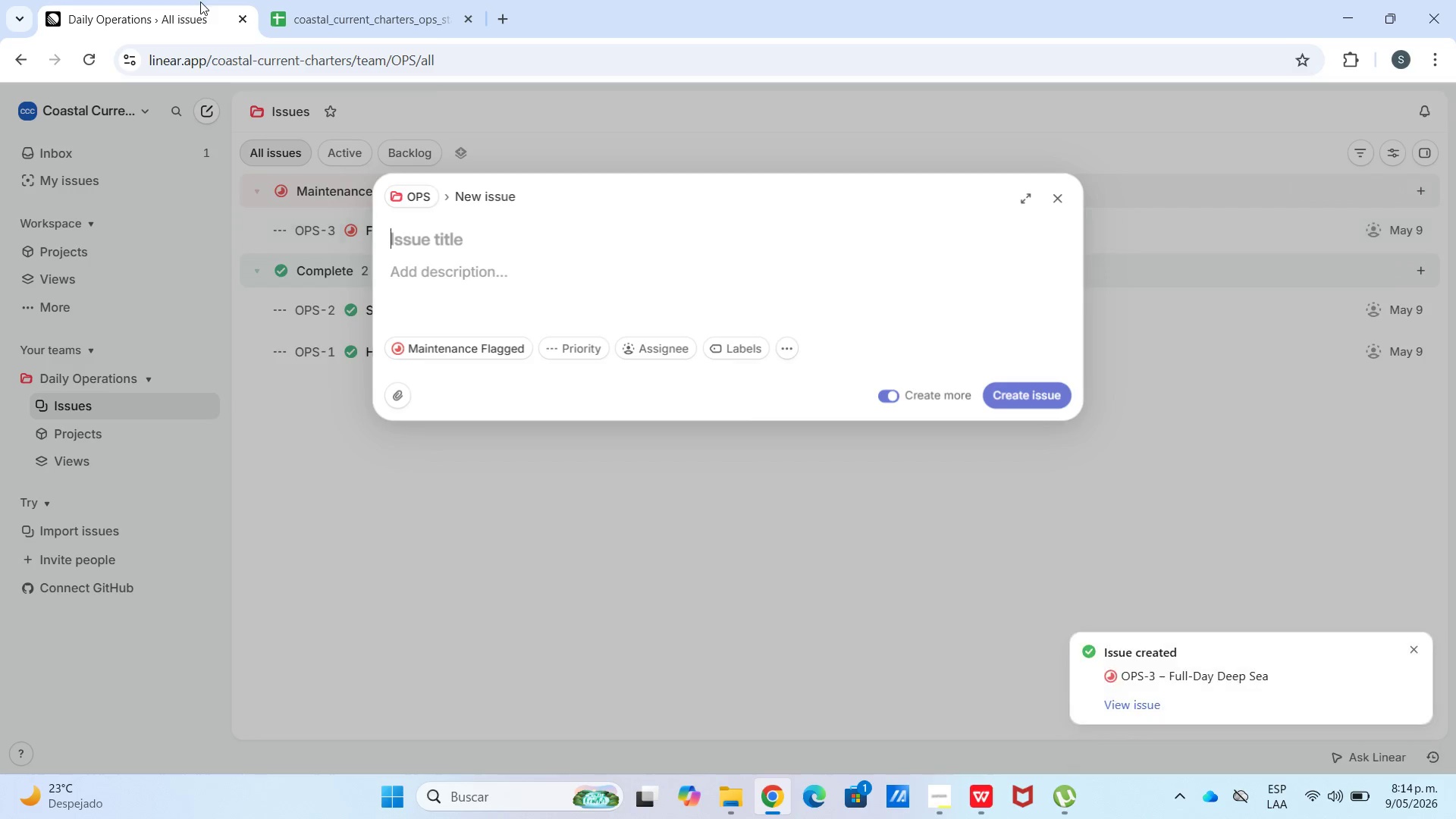 
key(Control+V)
 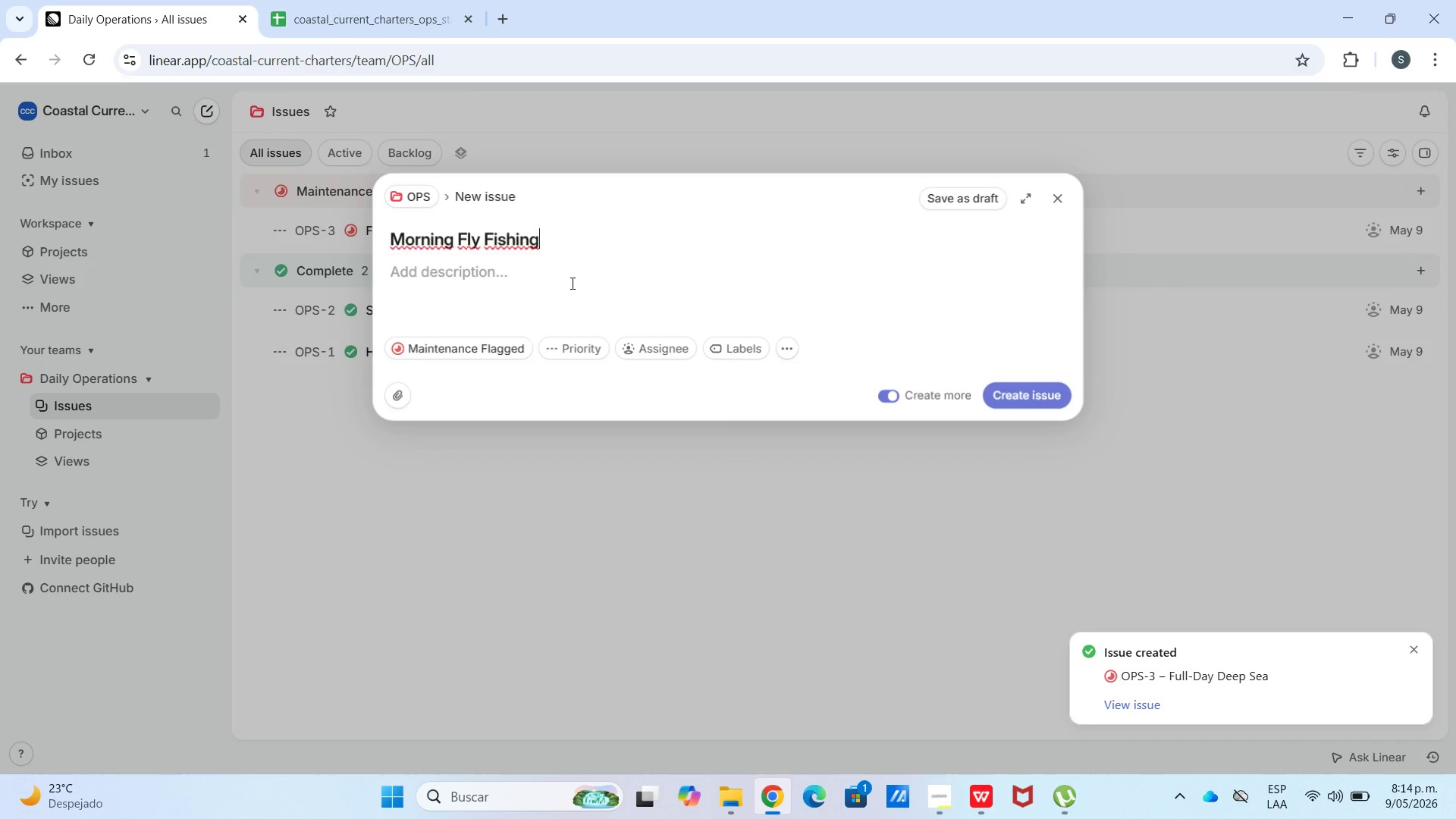 
left_click([571, 283])
 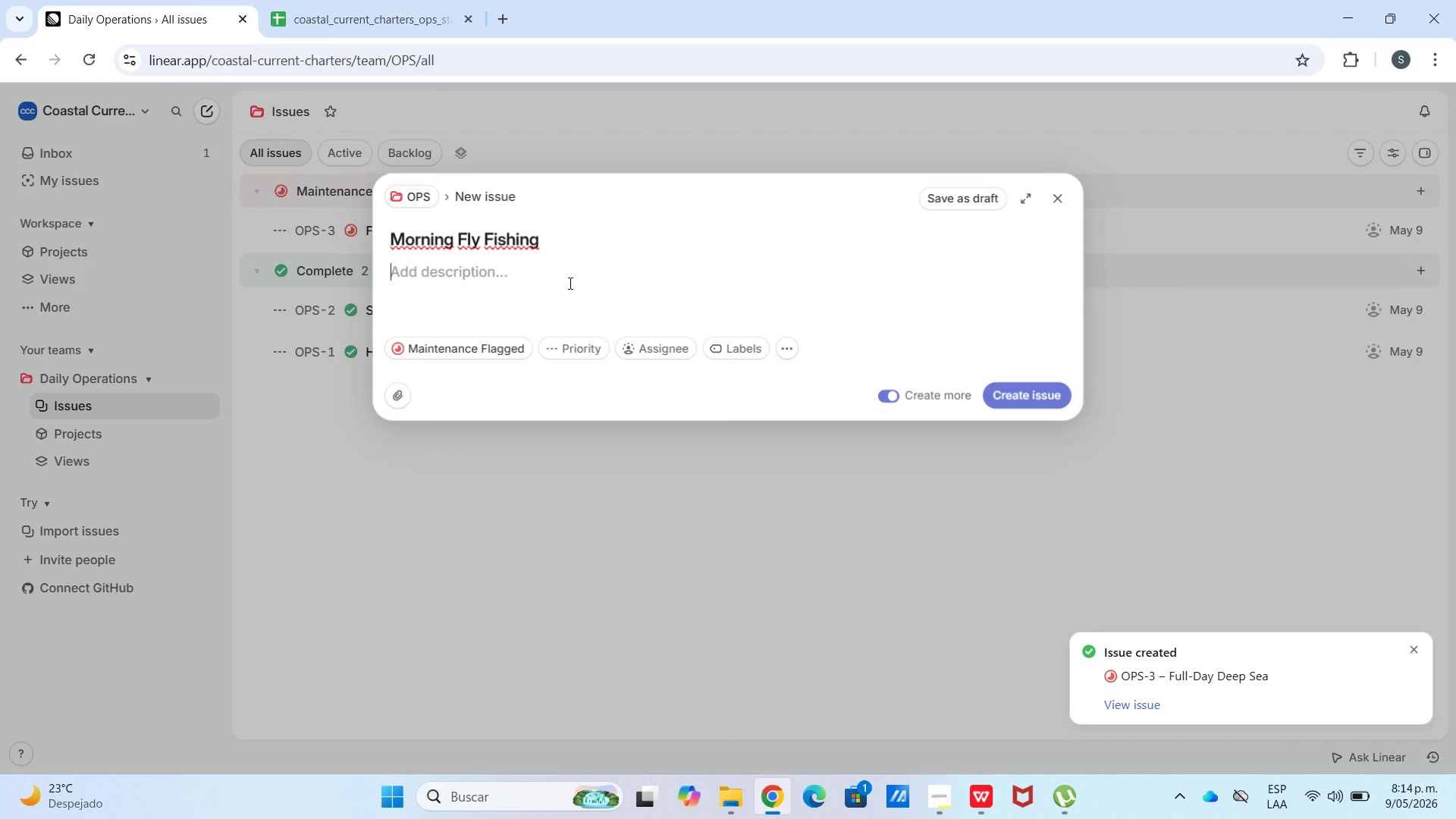 
key(Meta+V)
 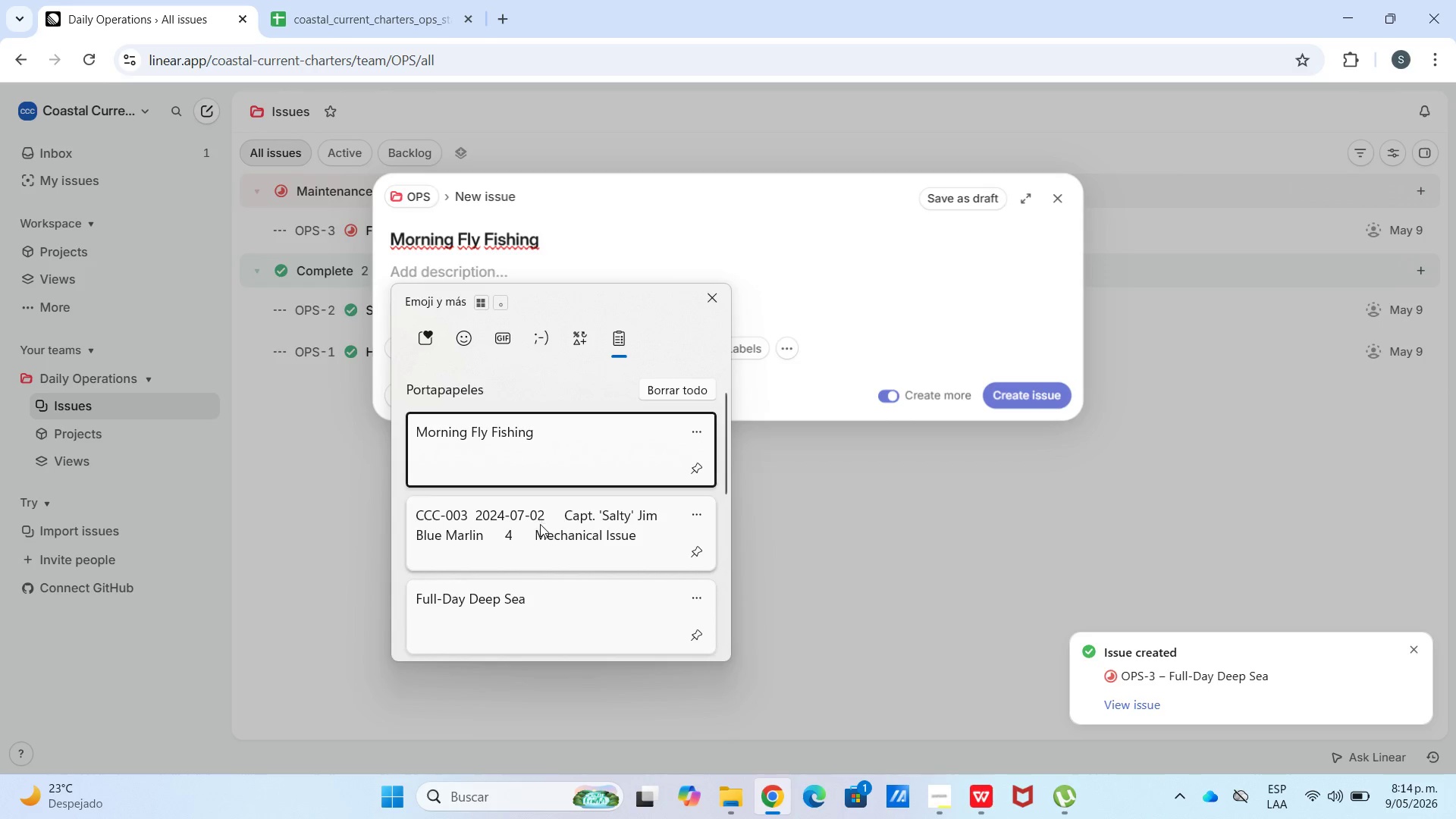 
scroll: coordinate [551, 565], scroll_direction: down, amount: 6.0
 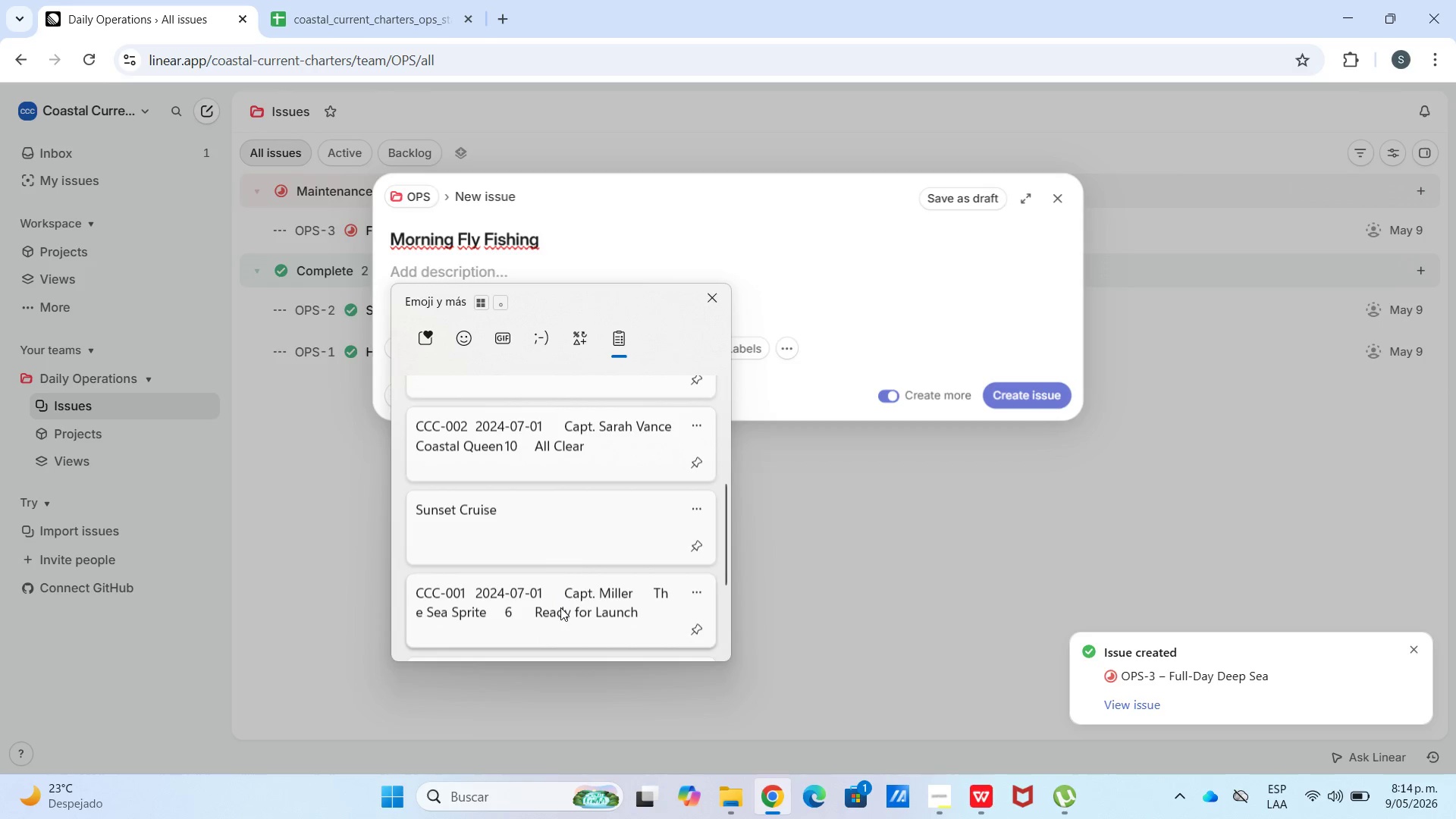 
left_click([561, 598])
 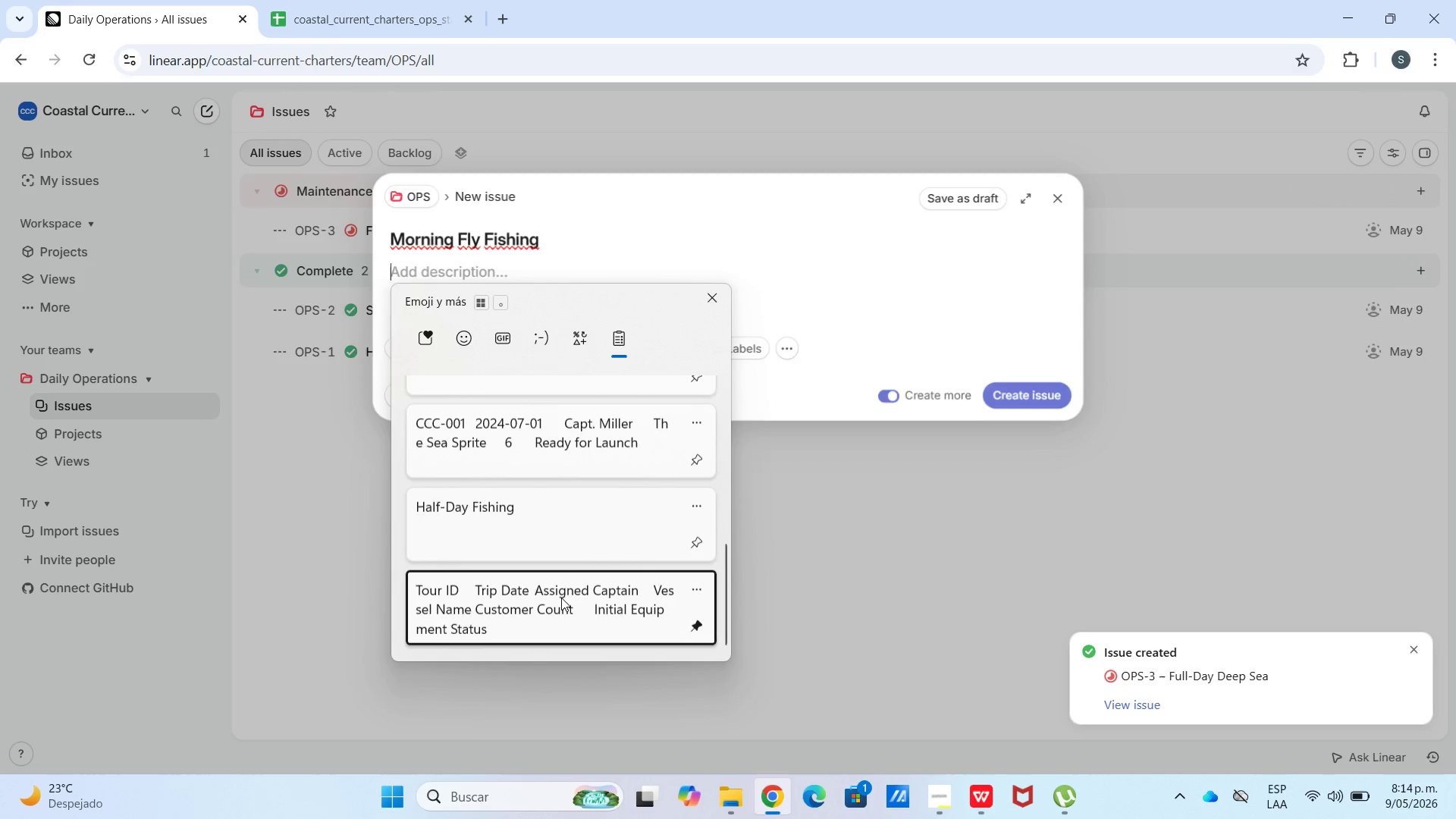 
scroll: coordinate [562, 604], scroll_direction: down, amount: 8.0
 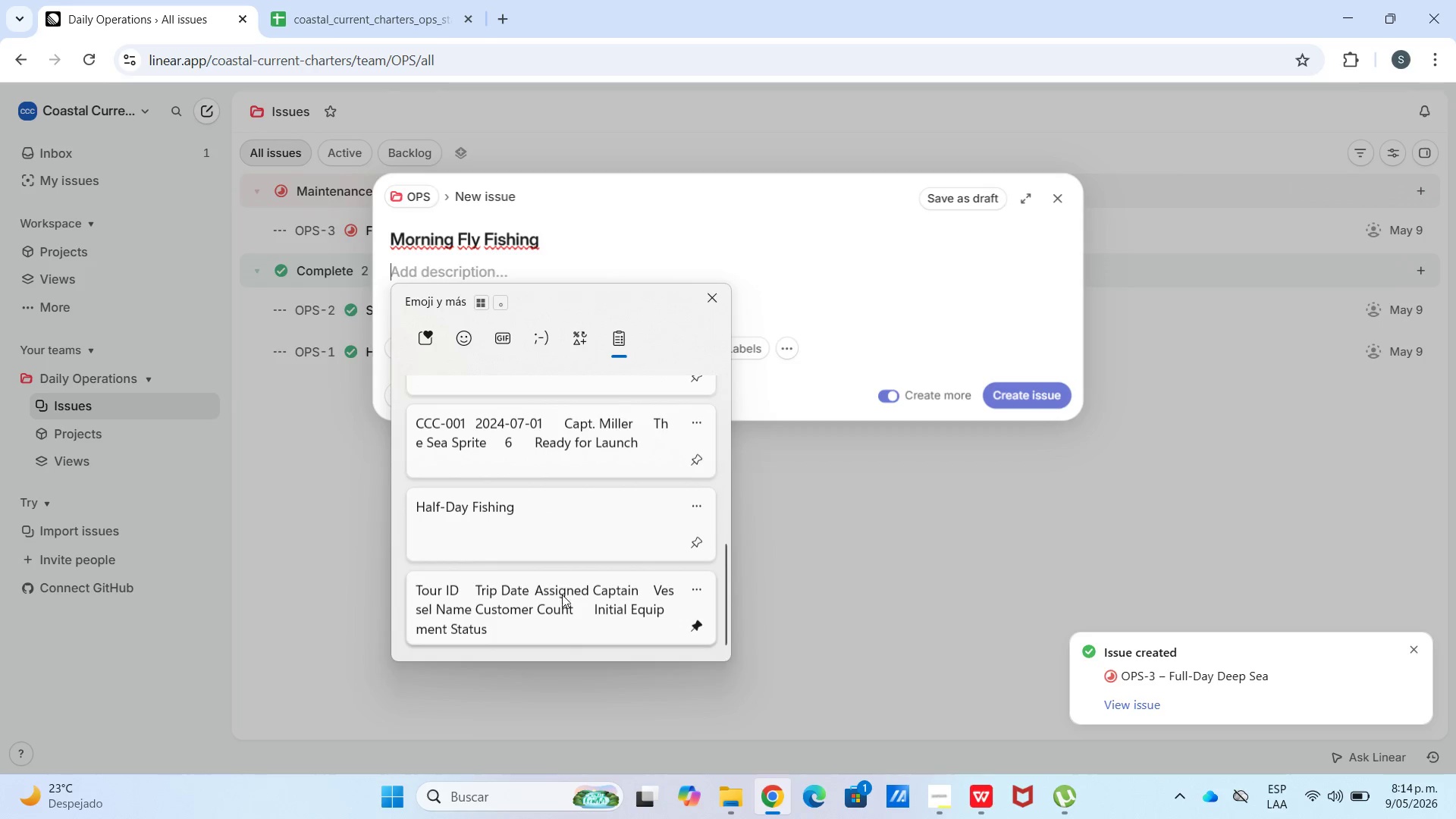 
key(Control+ControlLeft)
 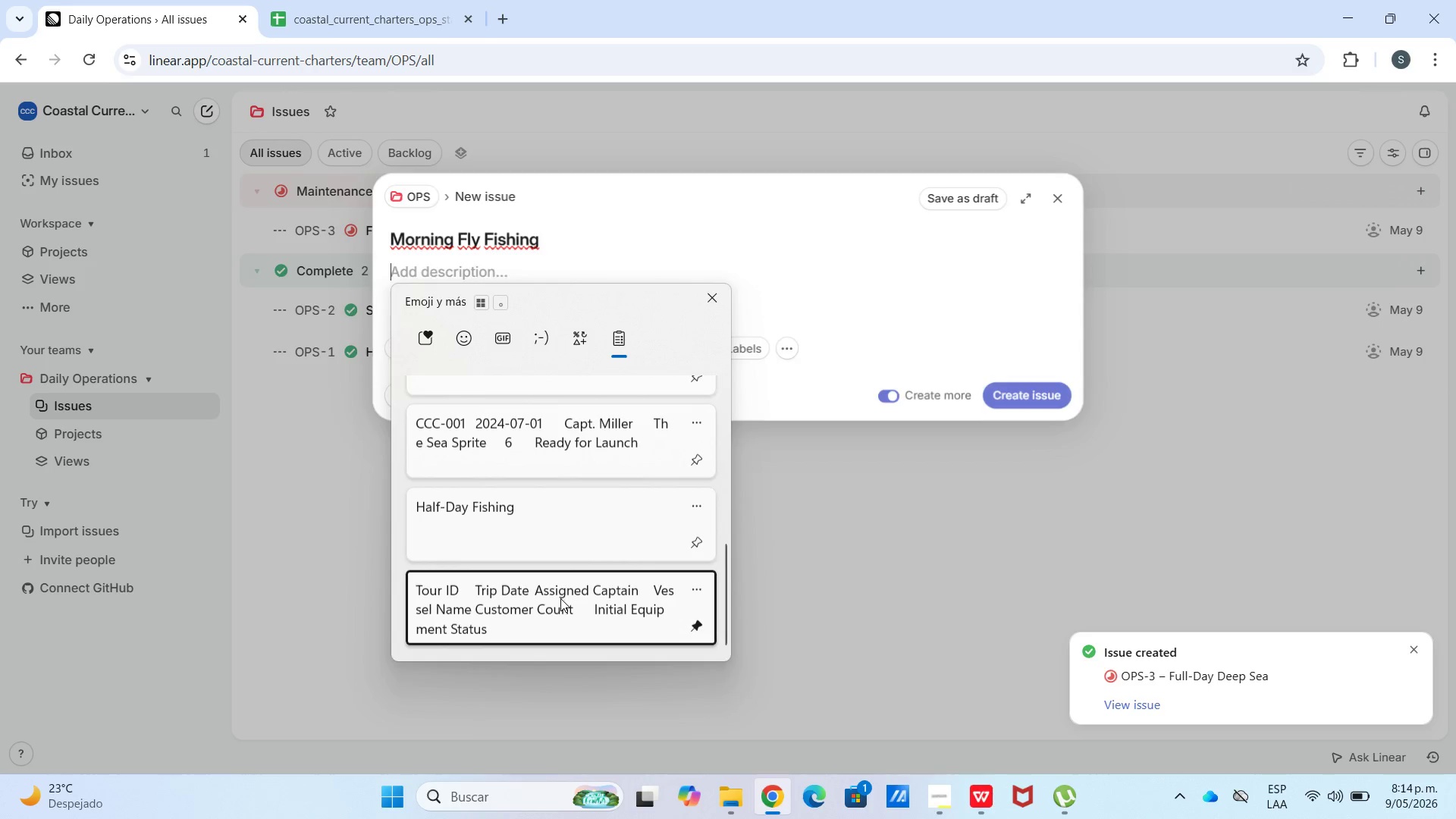 
key(Control+V)
 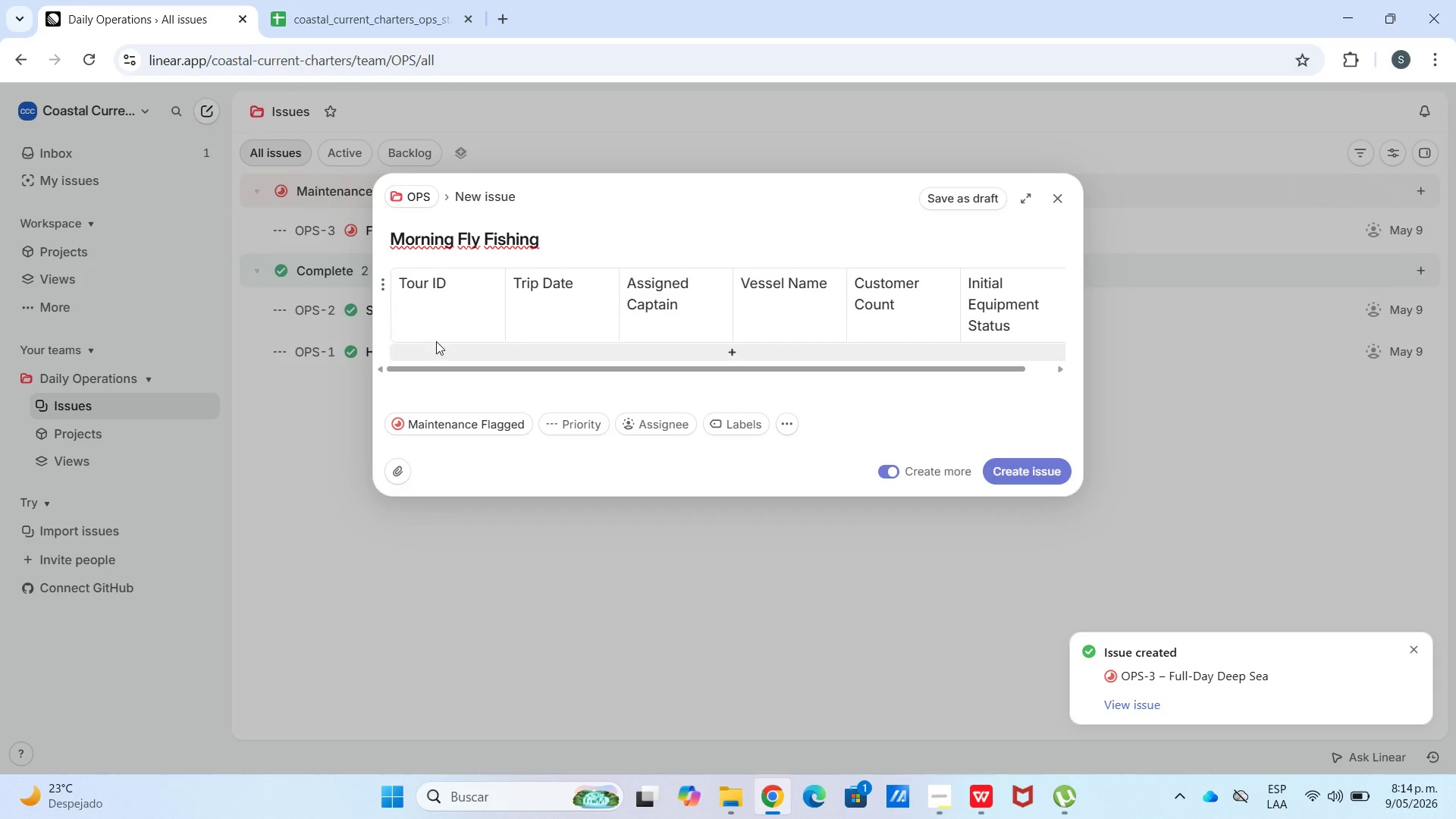 
left_click([439, 328])
 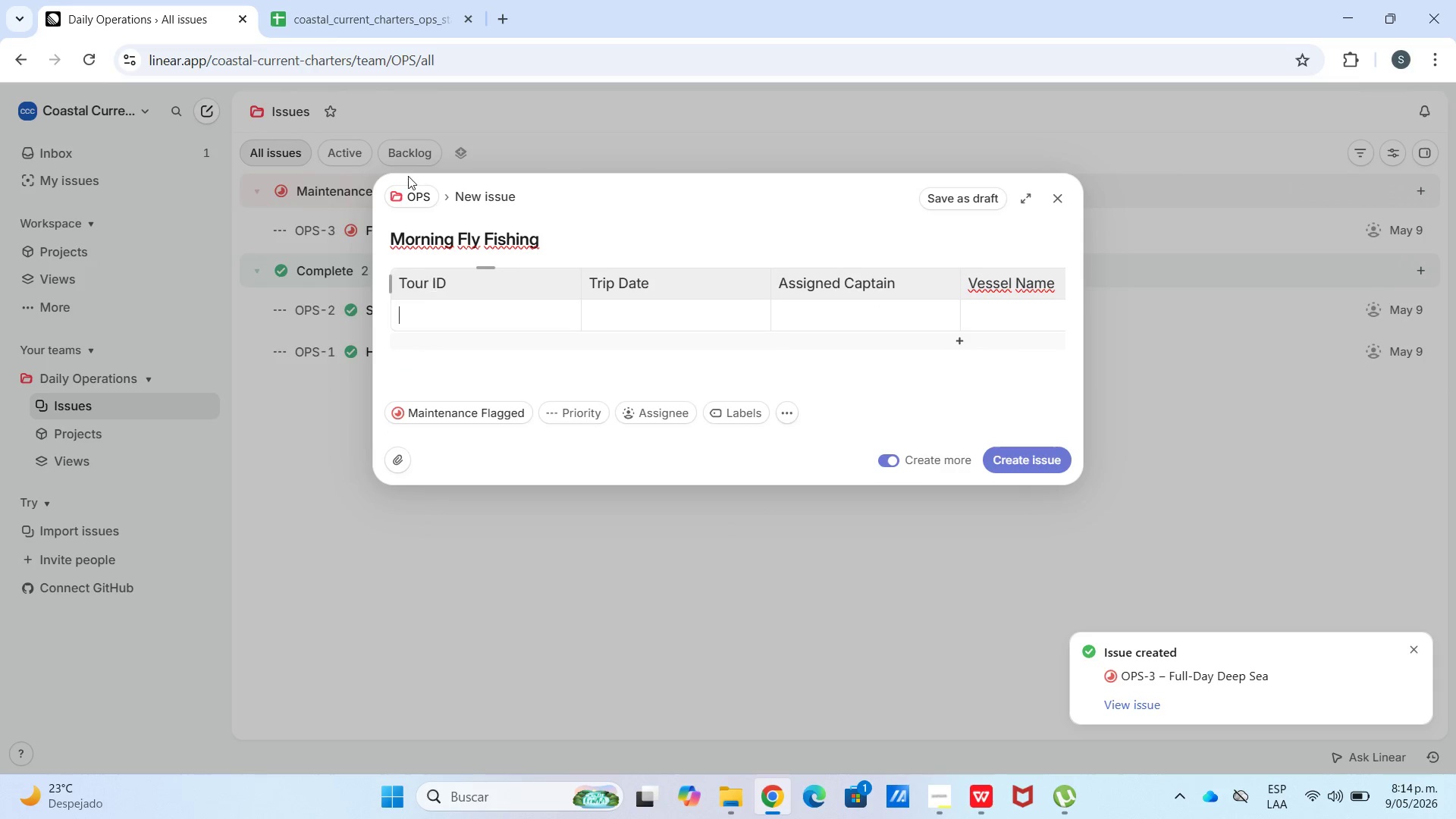 
left_click([392, 41])
 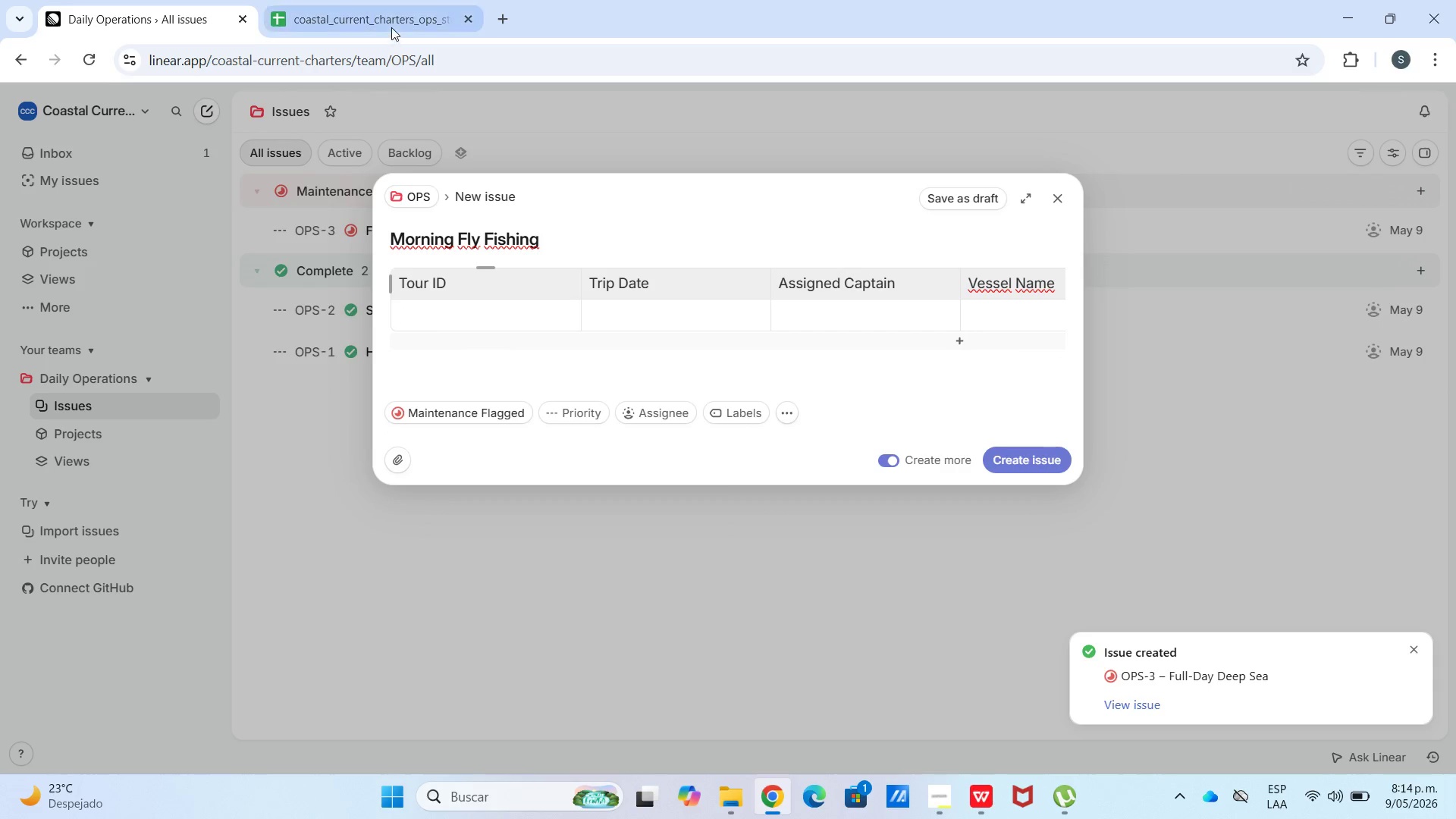 
left_click([389, 9])
 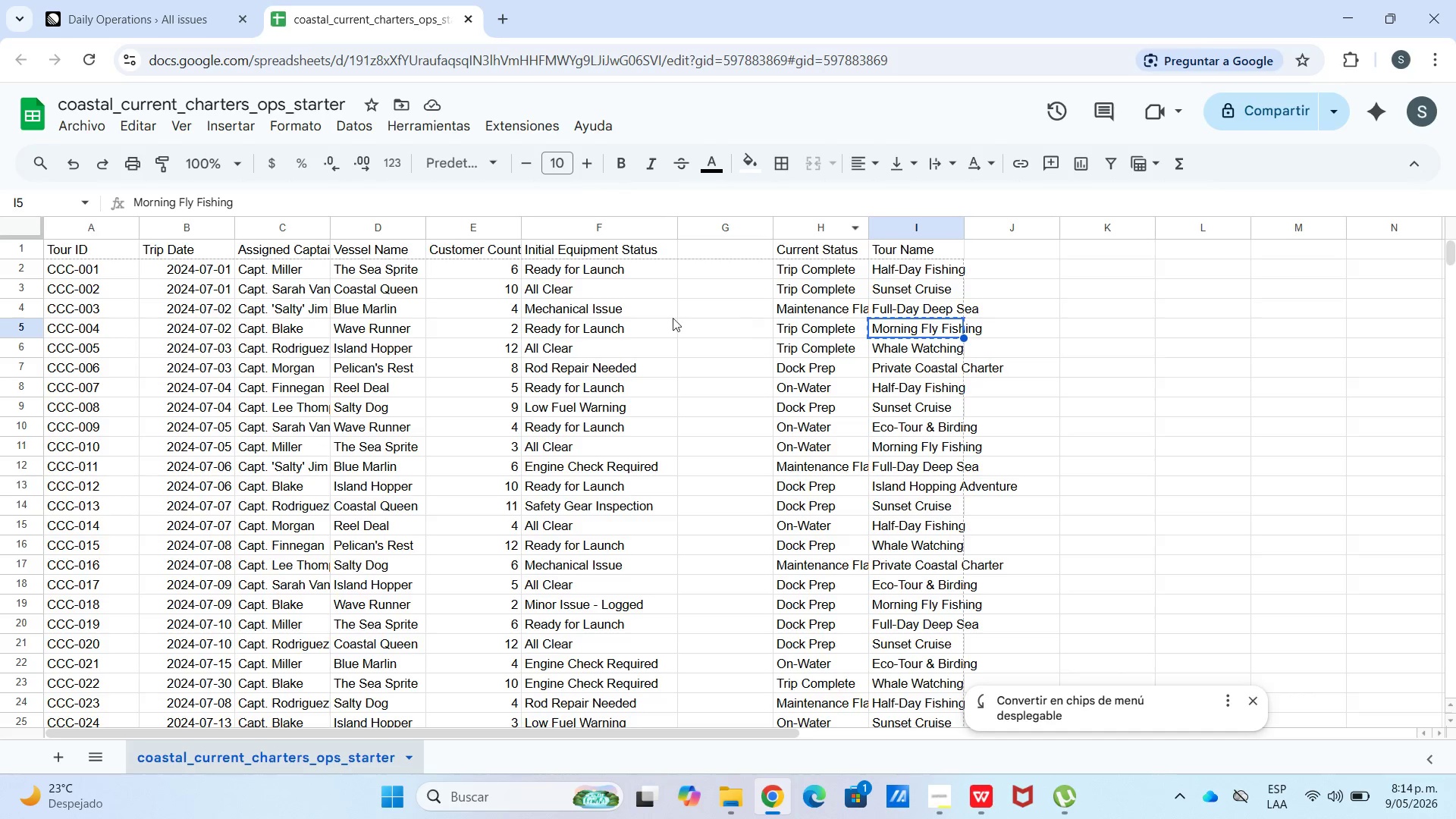 
left_click_drag(start_coordinate=[625, 330], to_coordinate=[114, 328])
 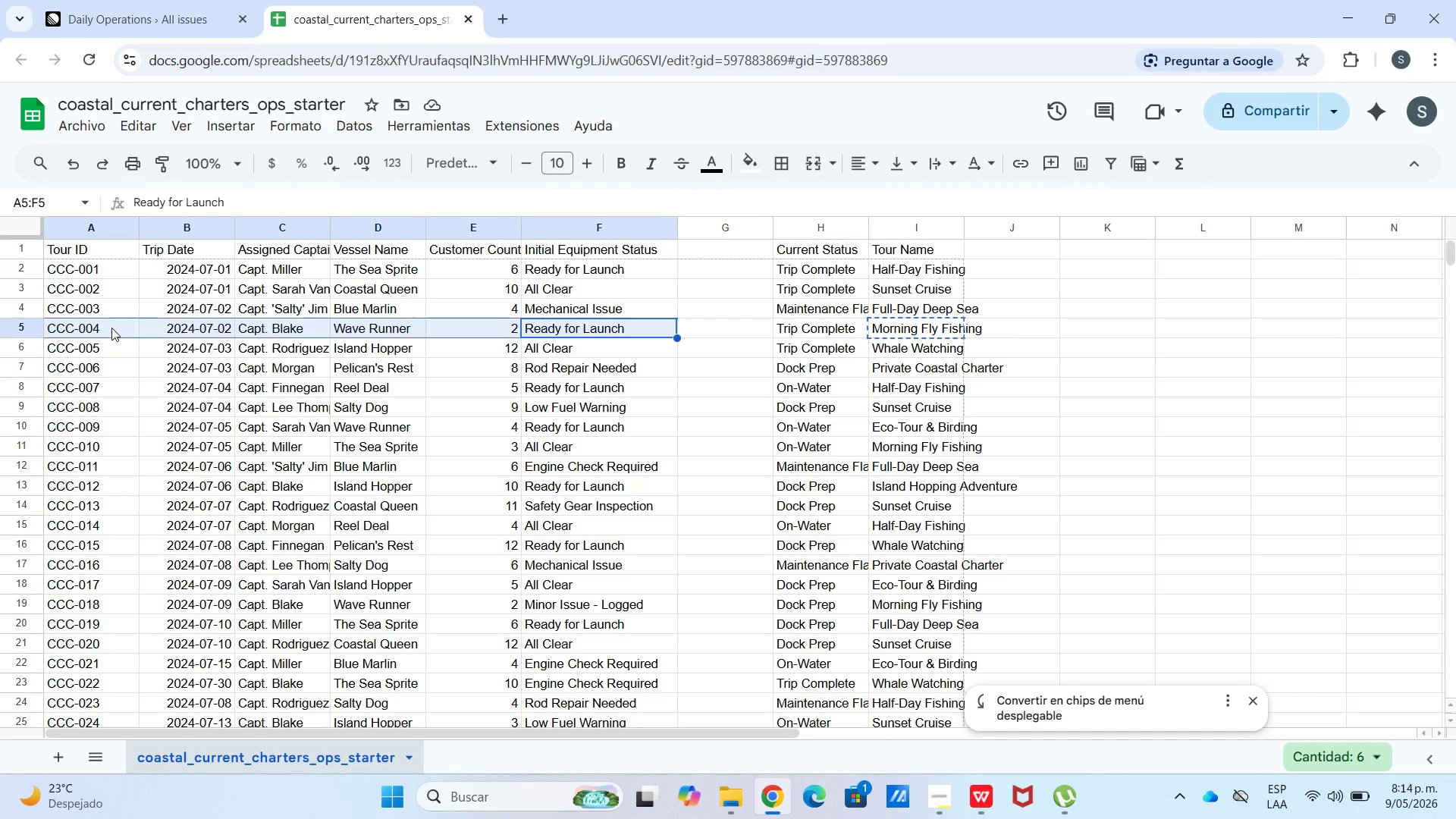 
key(Control+C)
 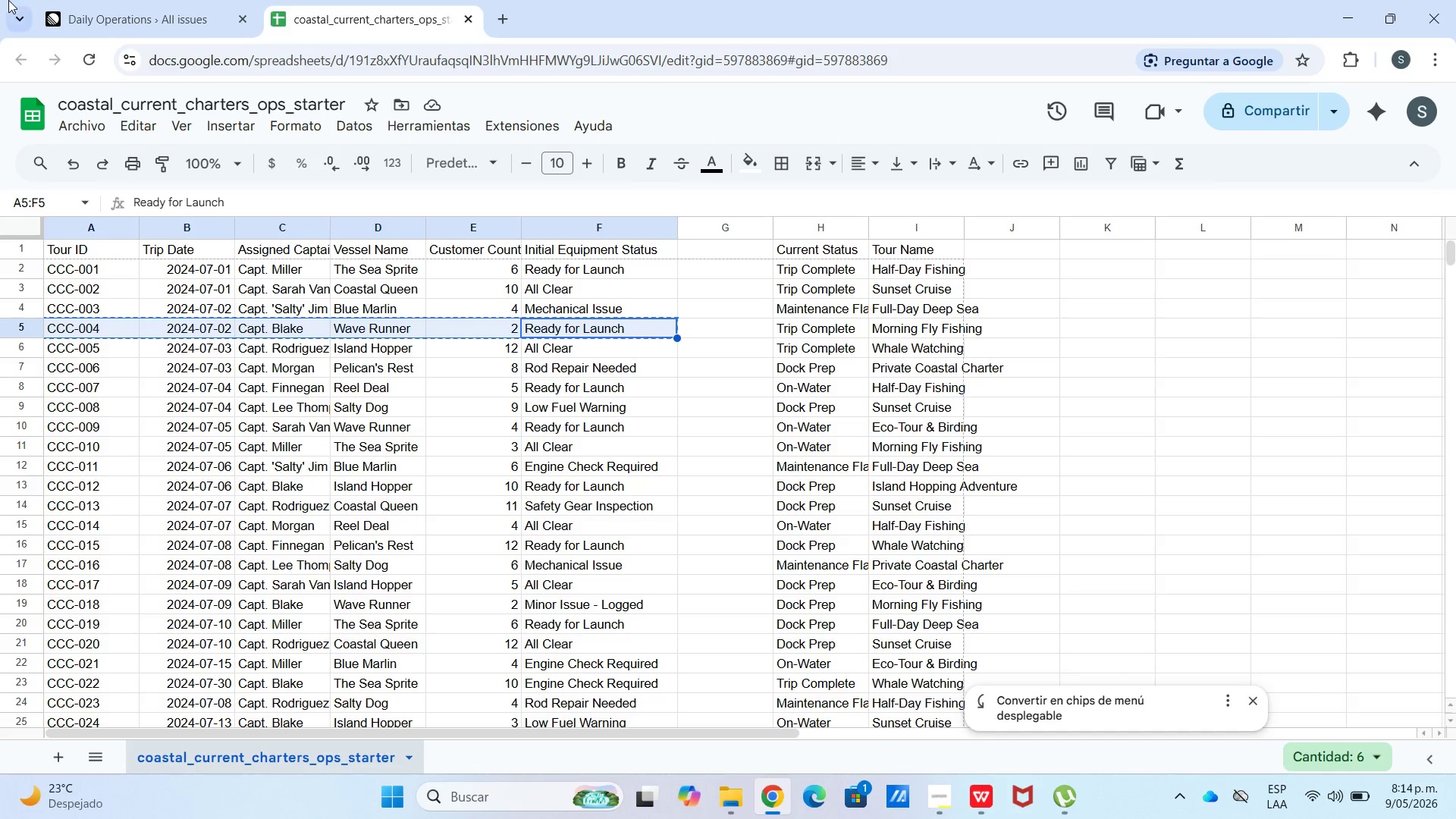 
left_click([130, 1])
 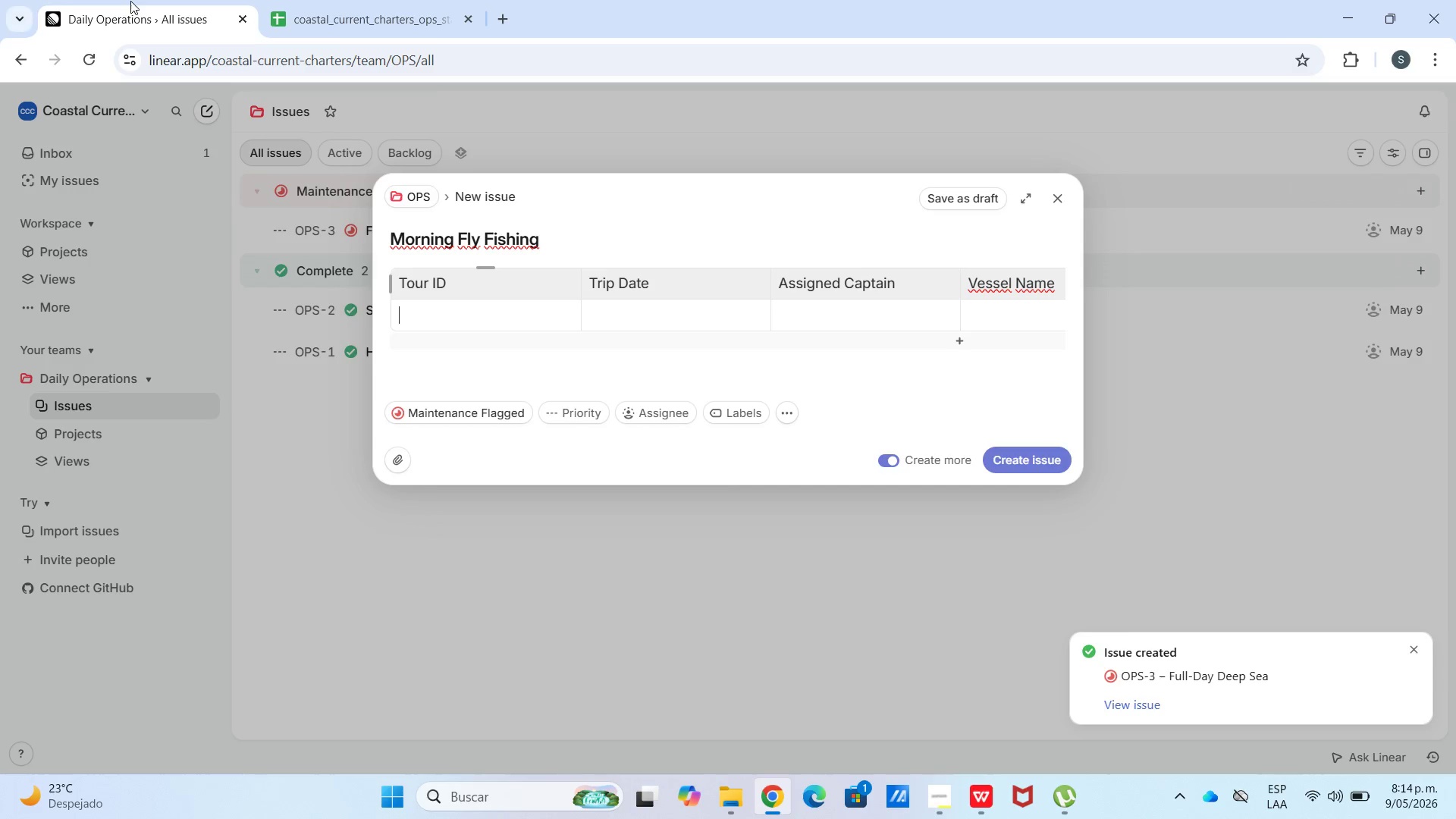 
key(Control+V)
 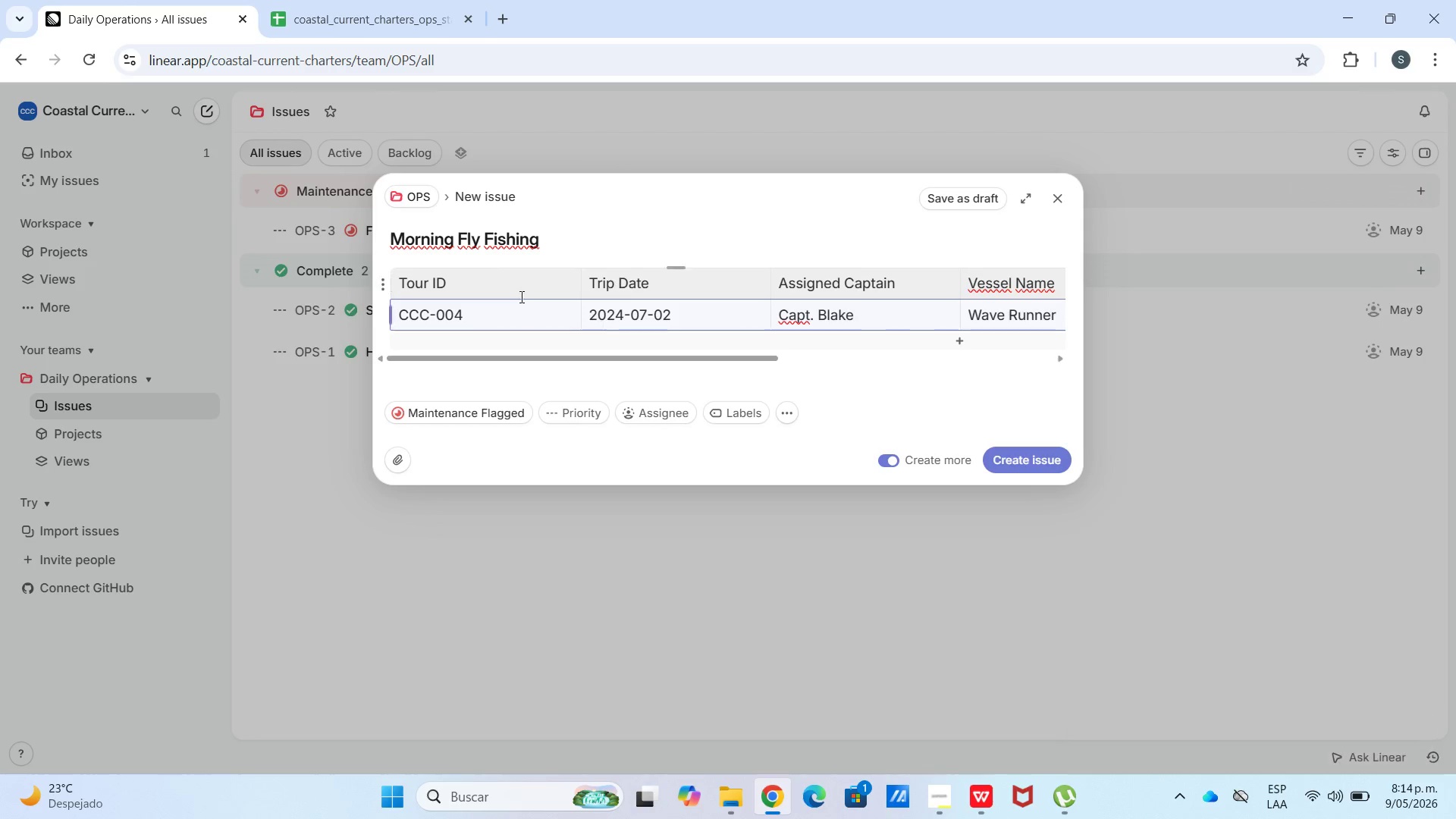 
left_click([375, 4])
 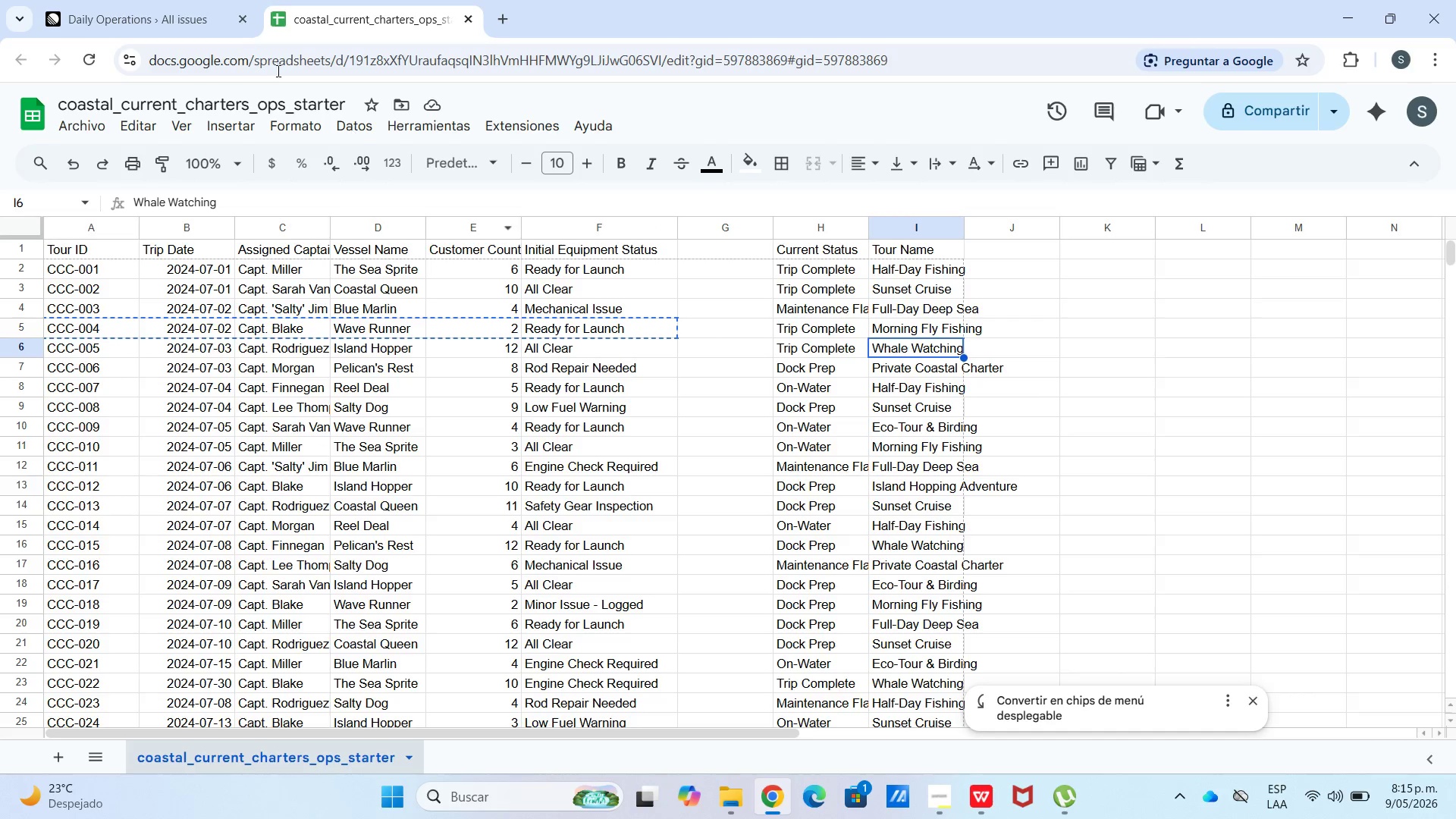 
left_click([487, 401])
 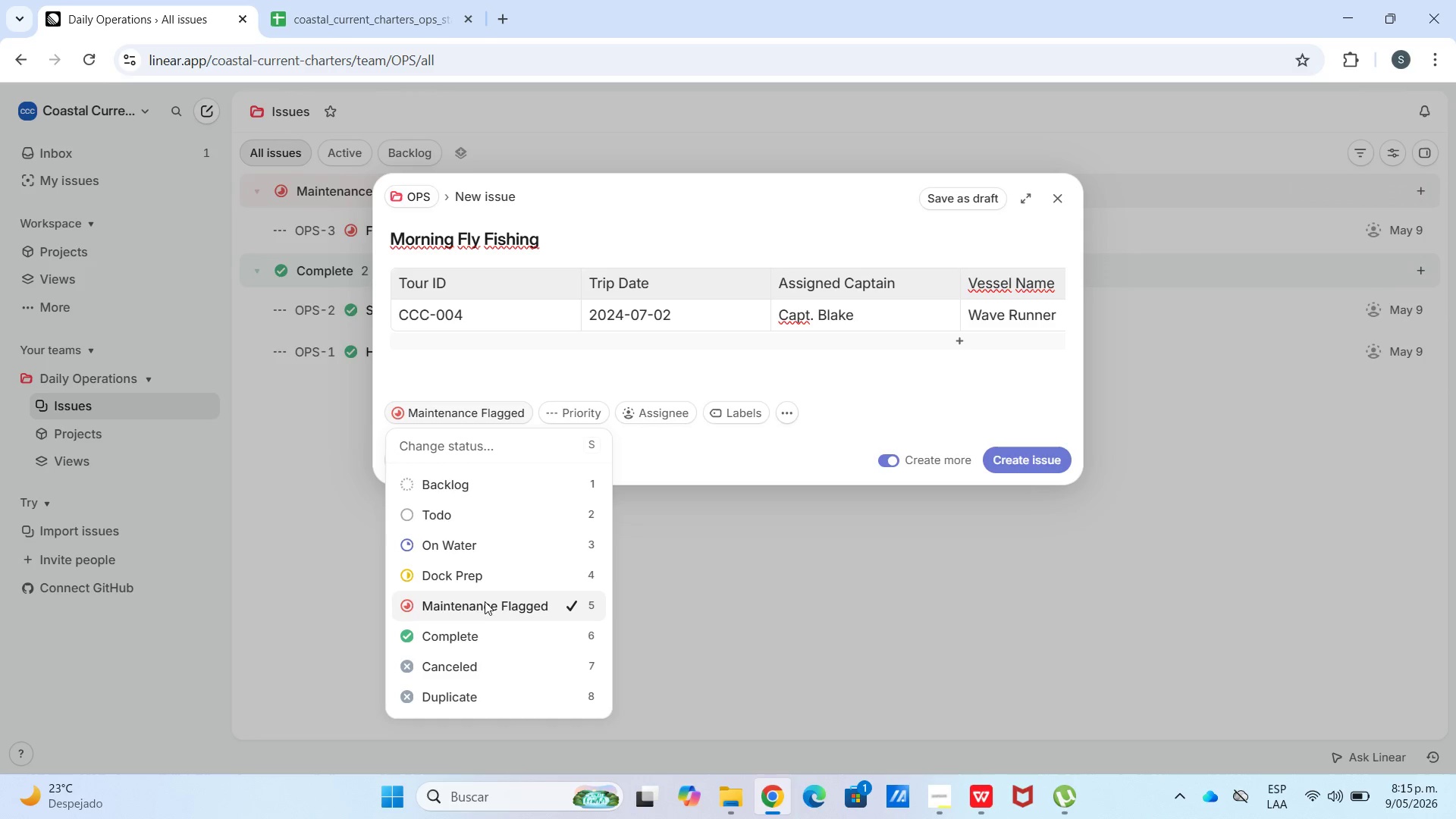 
left_click([488, 641])
 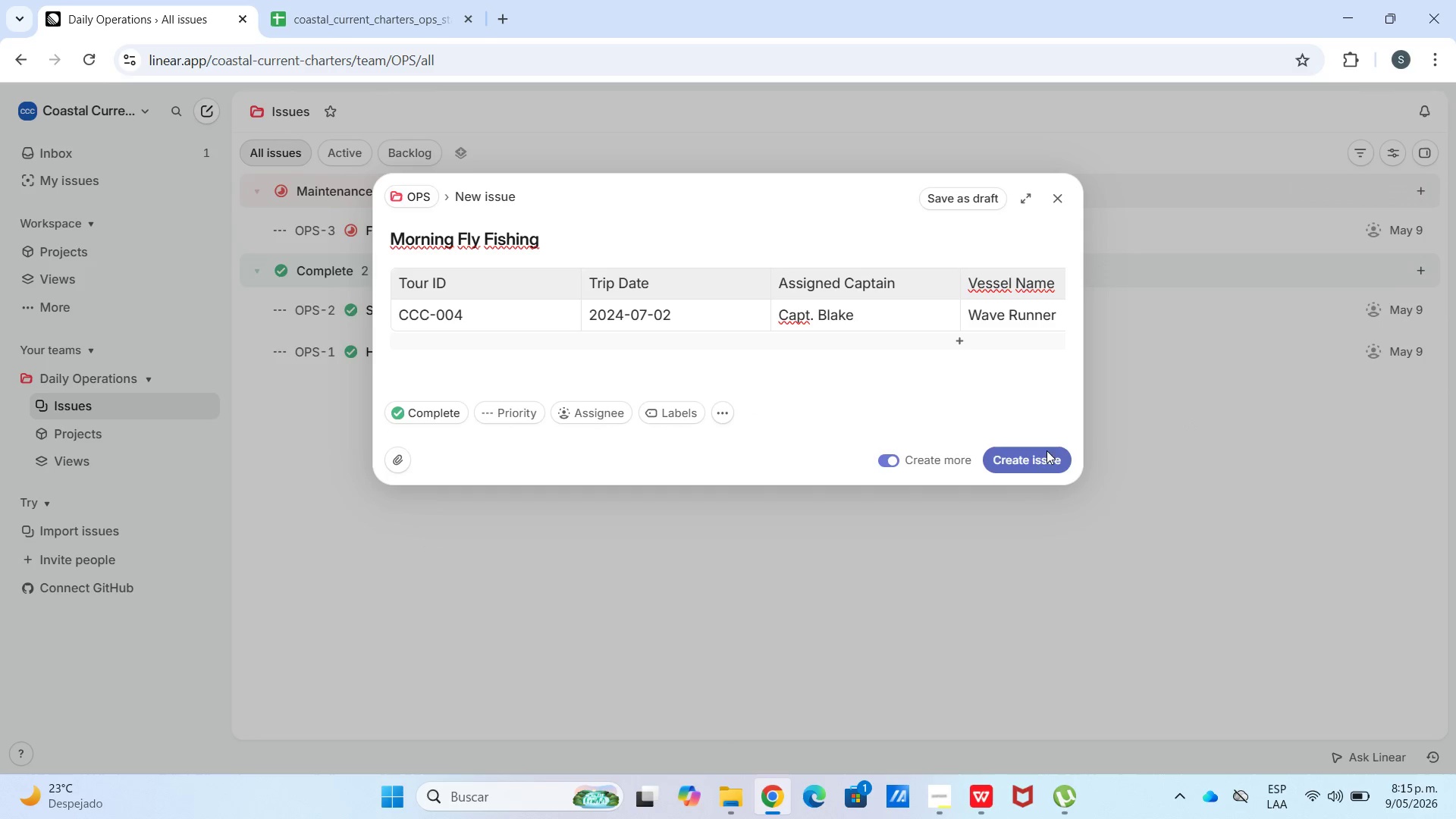 
left_click([1036, 463])
 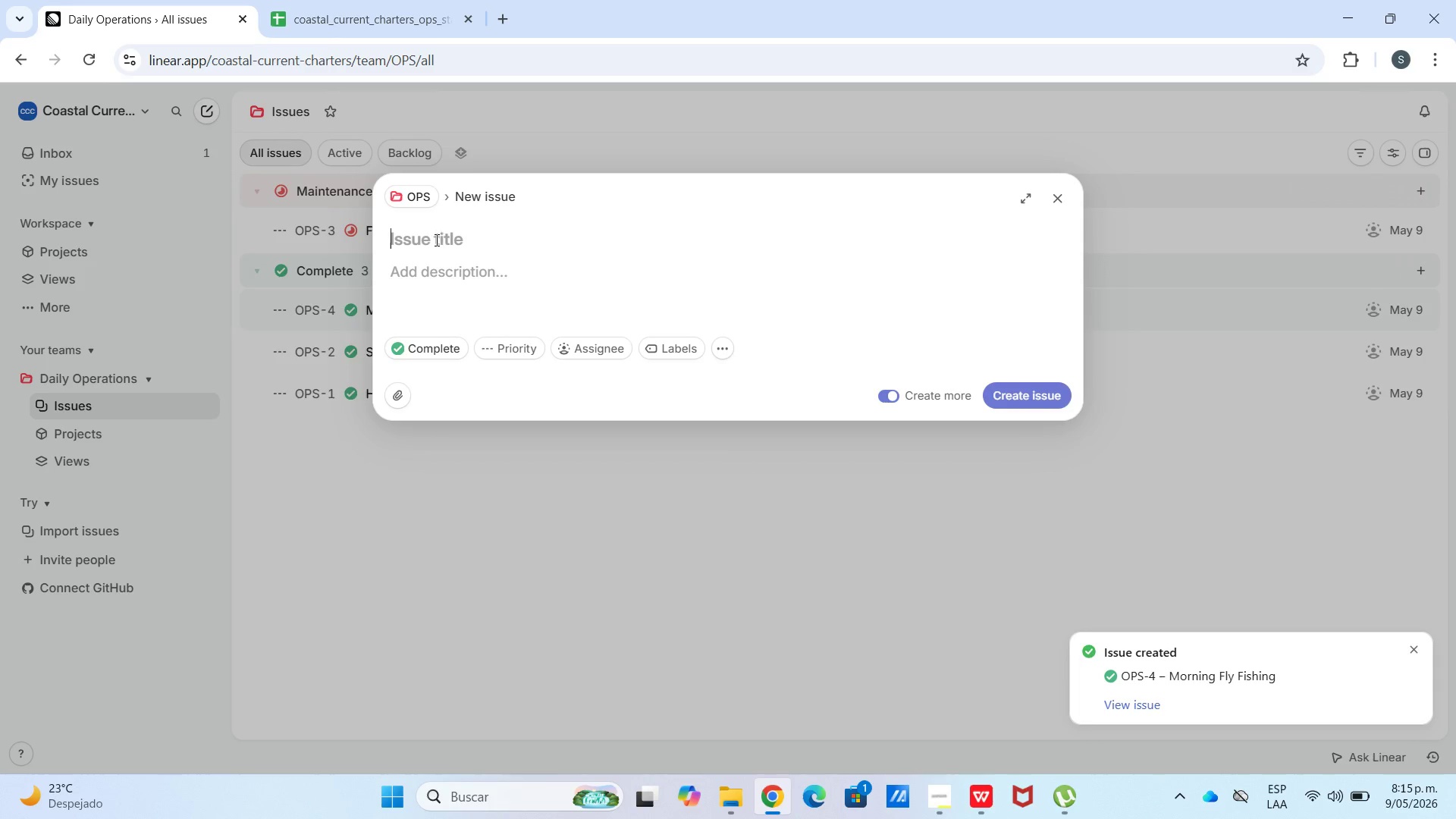 
key(Control+V)
 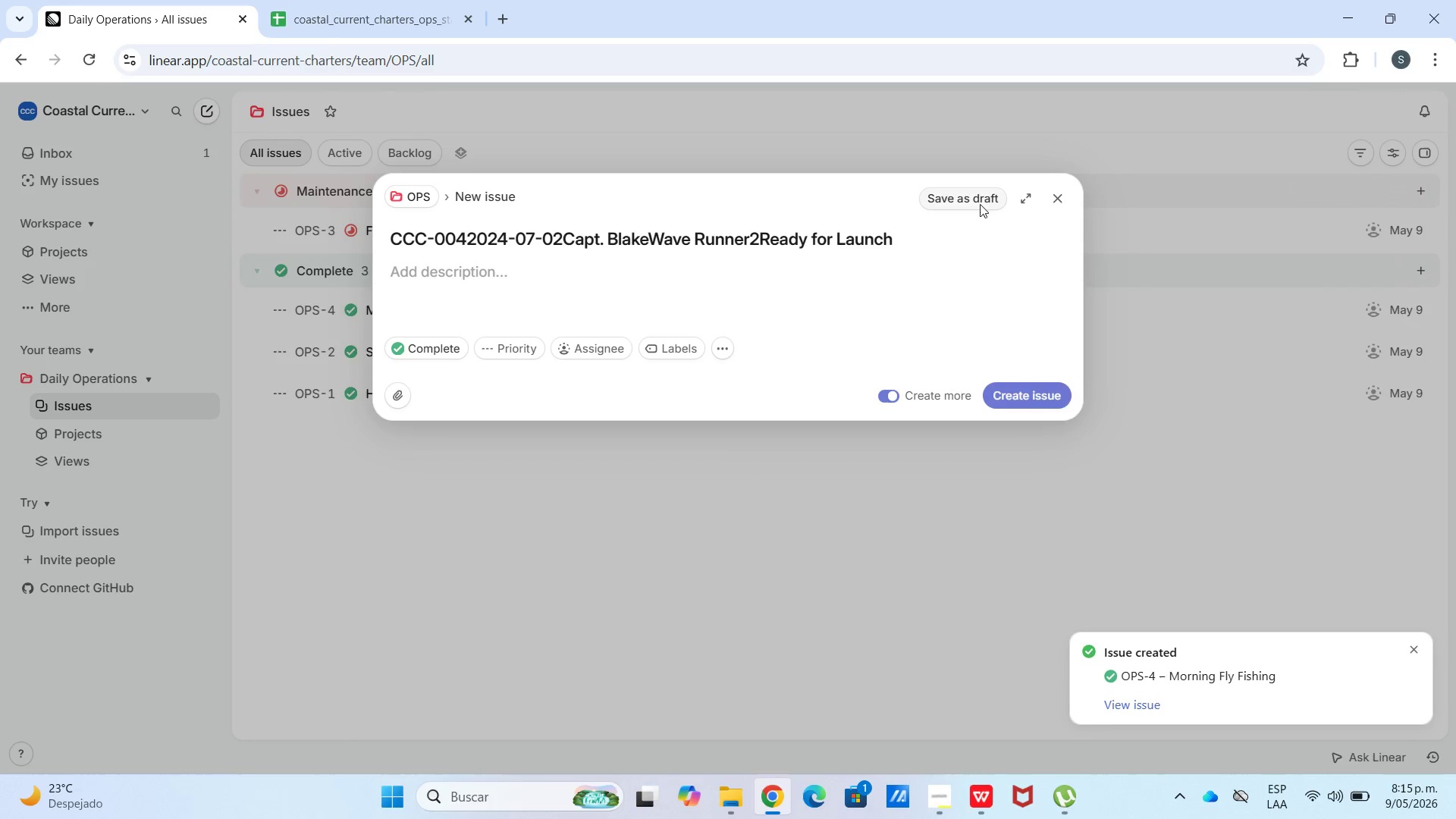 
left_click_drag(start_coordinate=[949, 228], to_coordinate=[284, 182])
 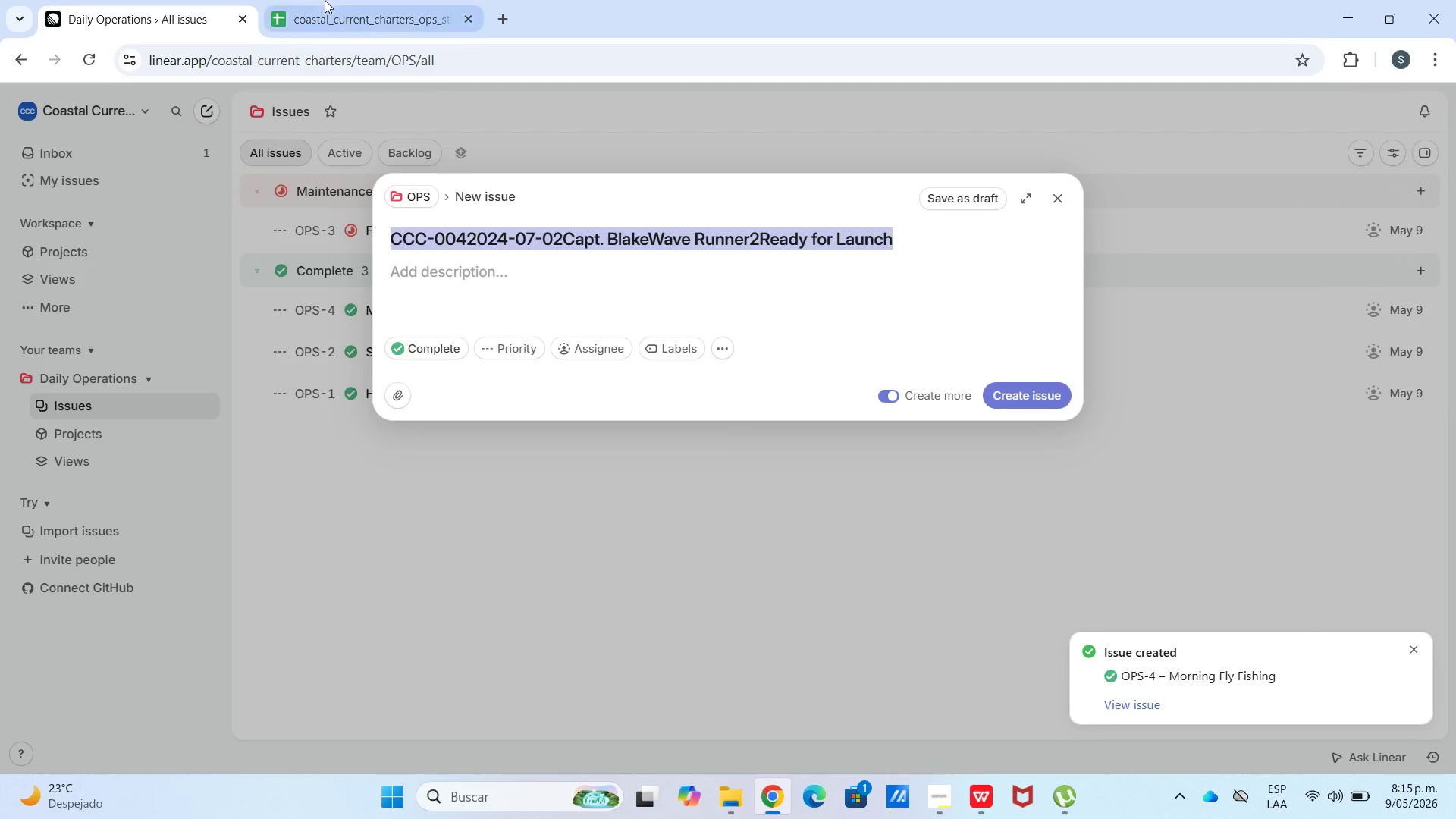 
left_click([325, 0])
 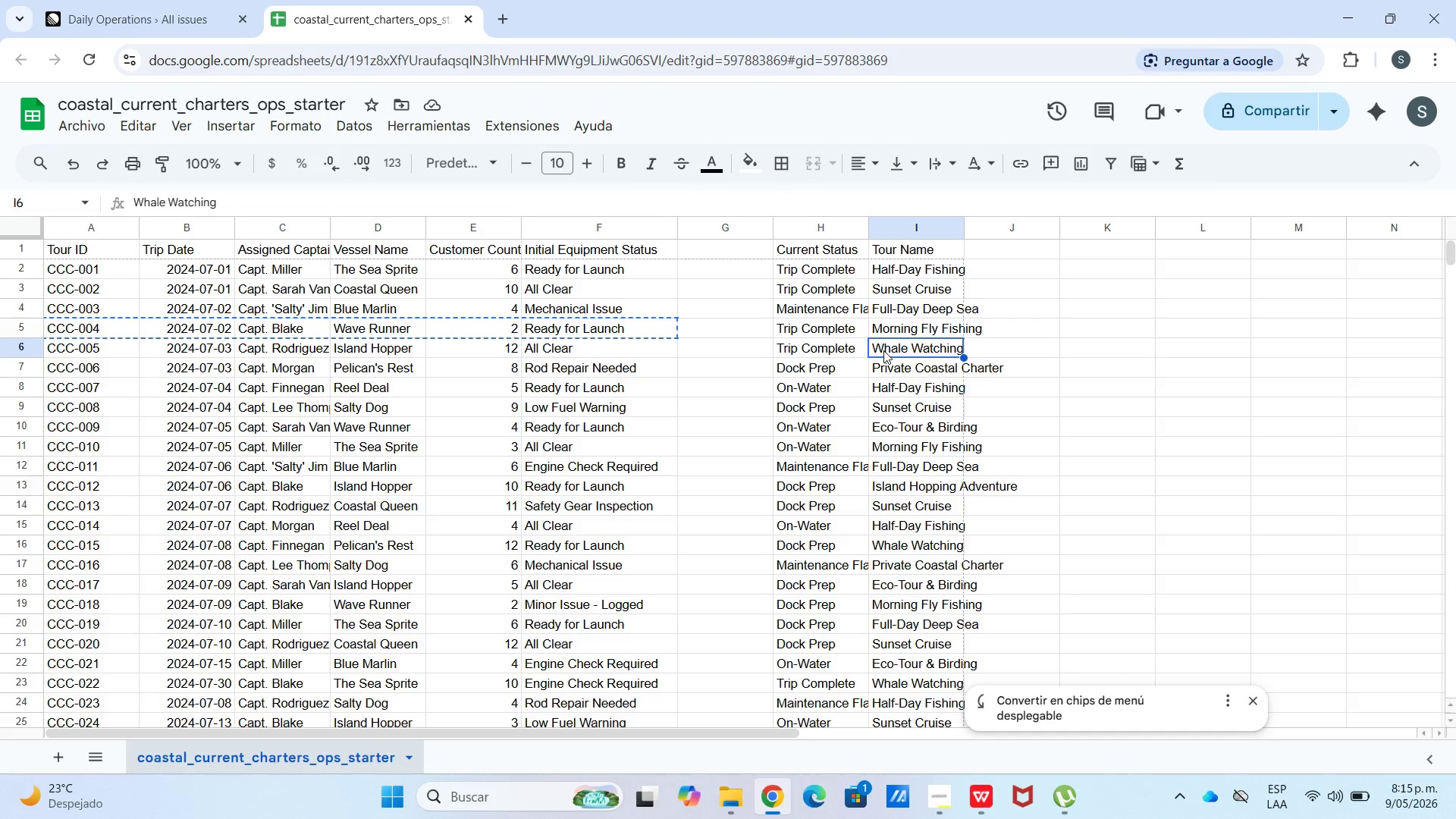 
key(Control+C)
 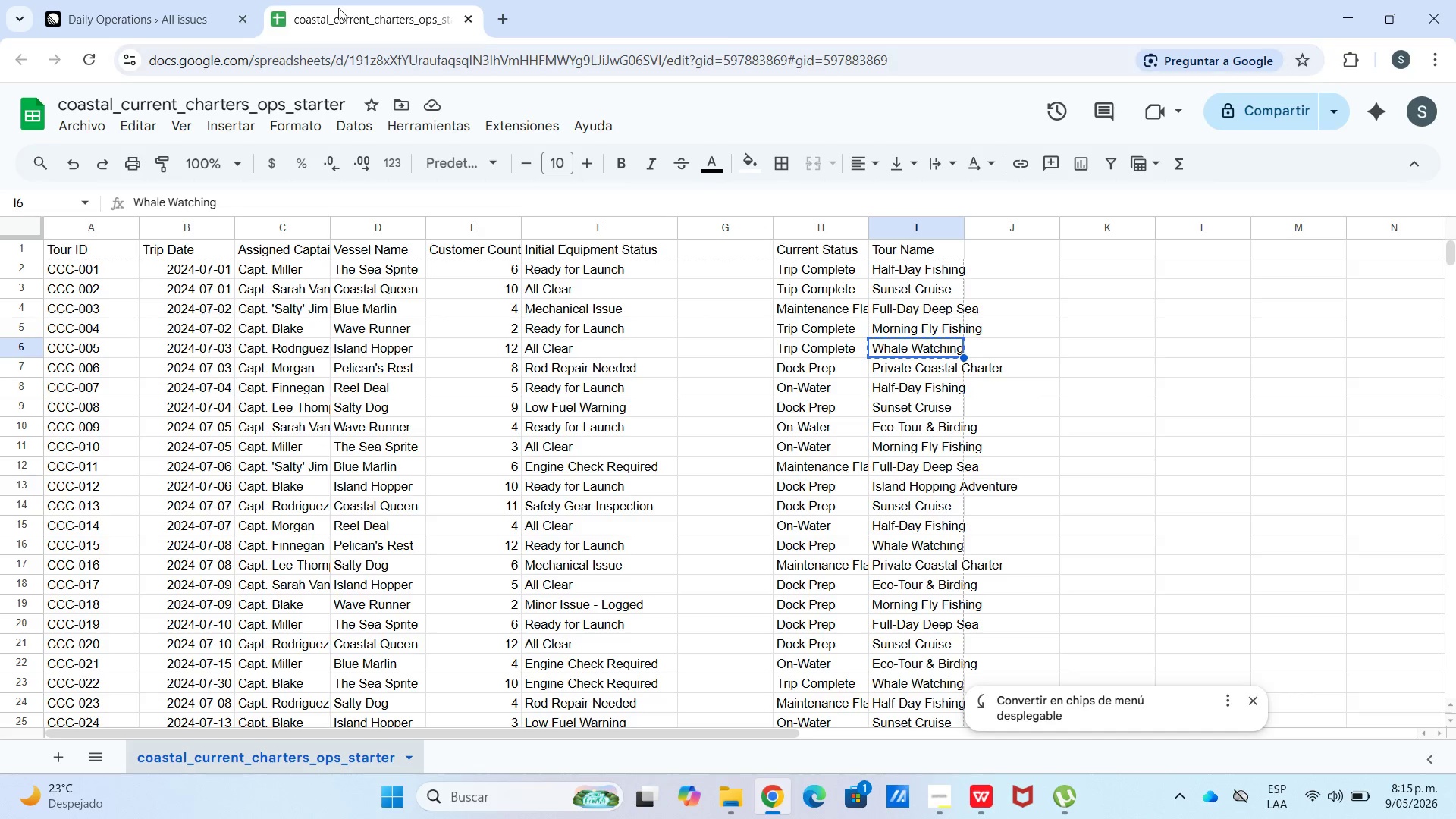 
left_click([231, 6])
 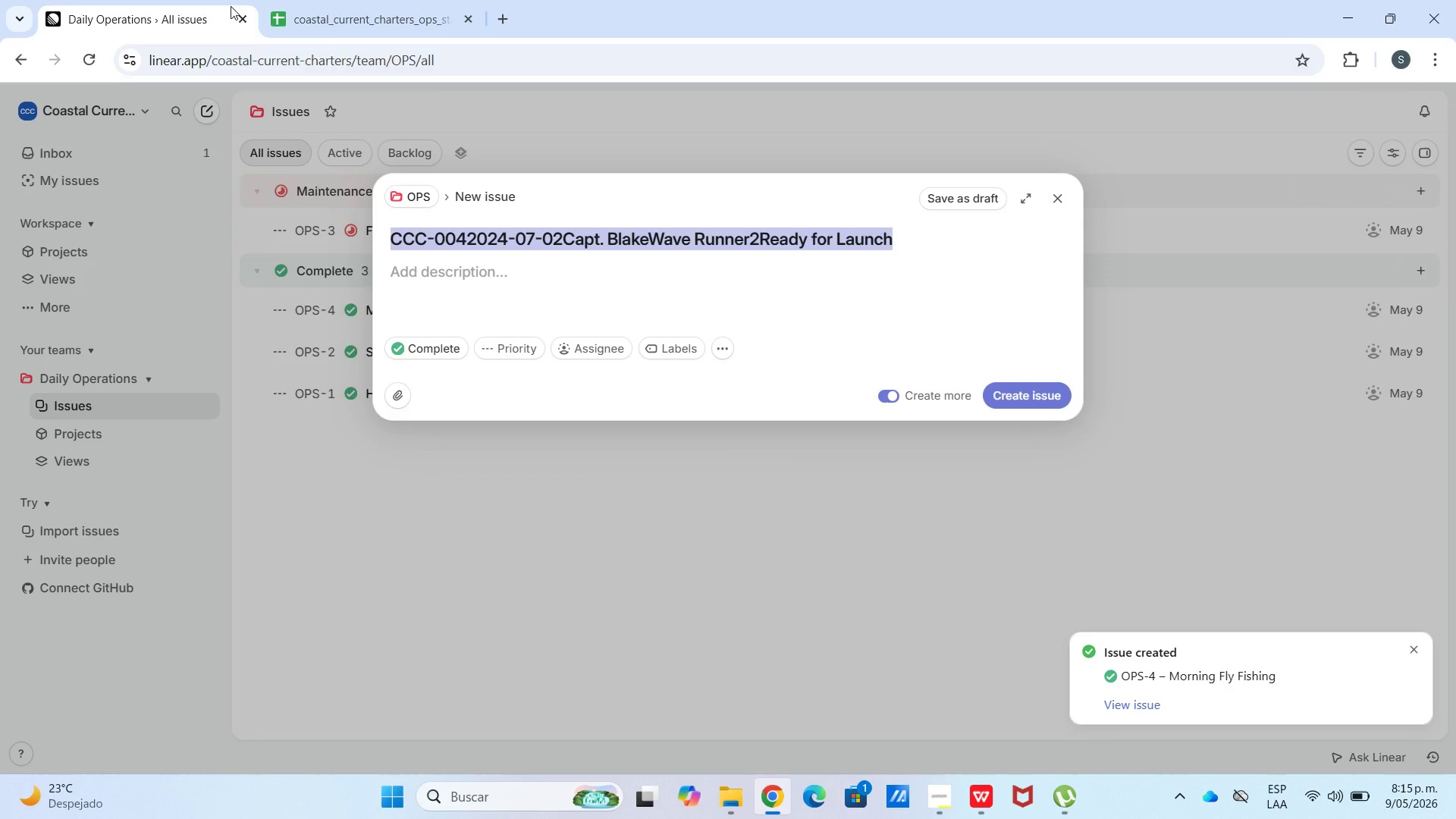 
key(Control+V)
 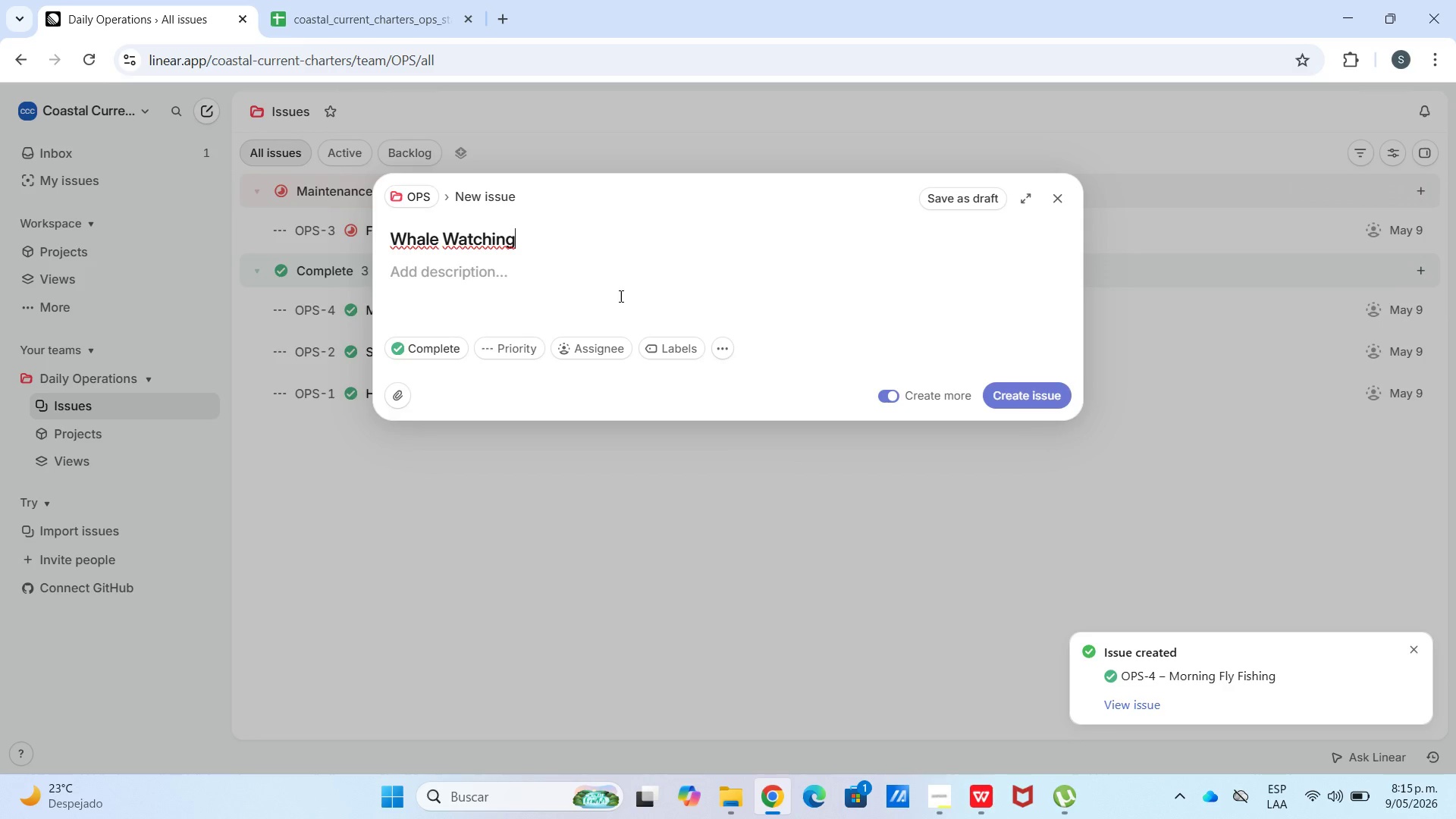 
left_click([620, 296])
 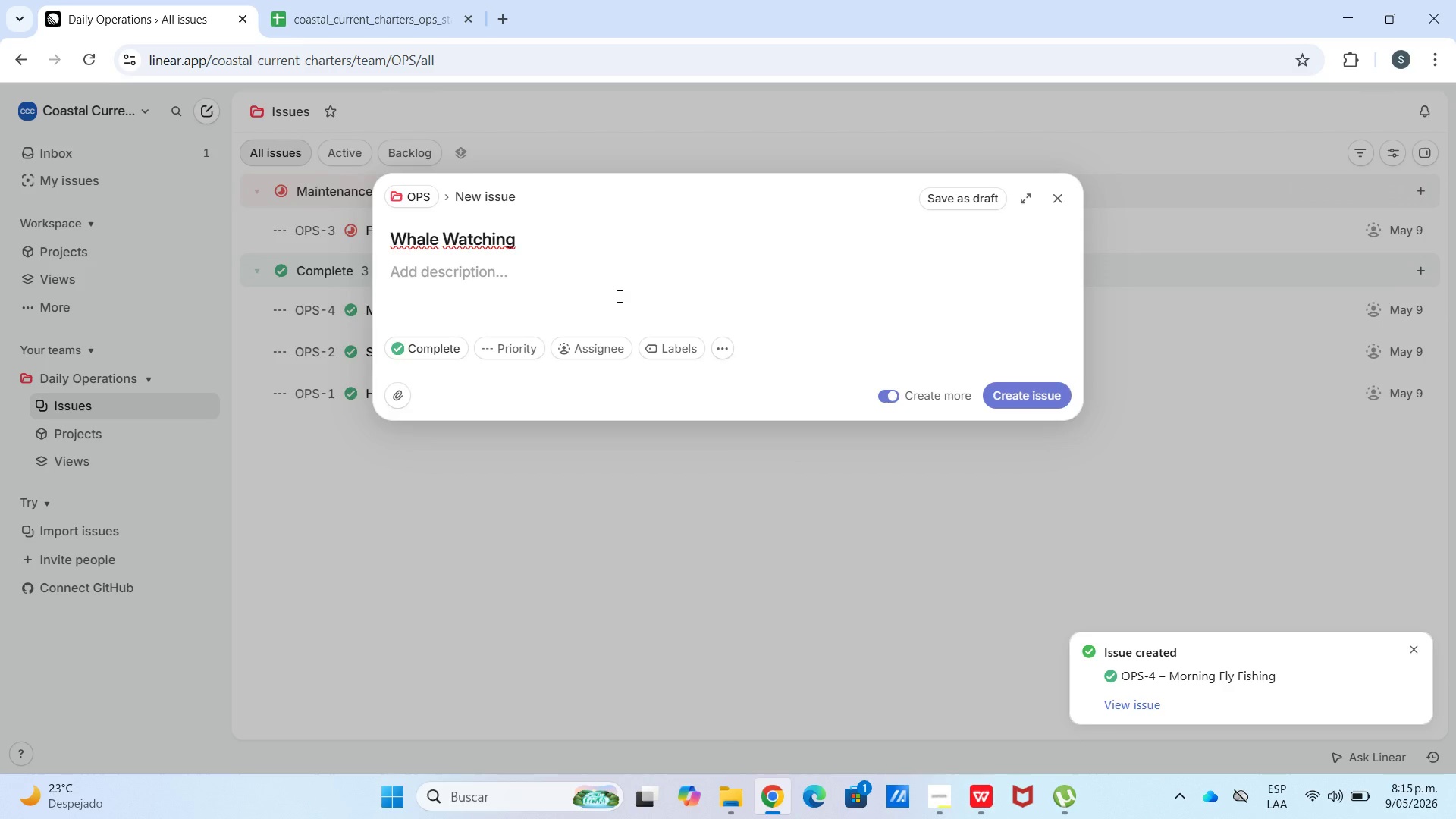 
key(Meta+V)
 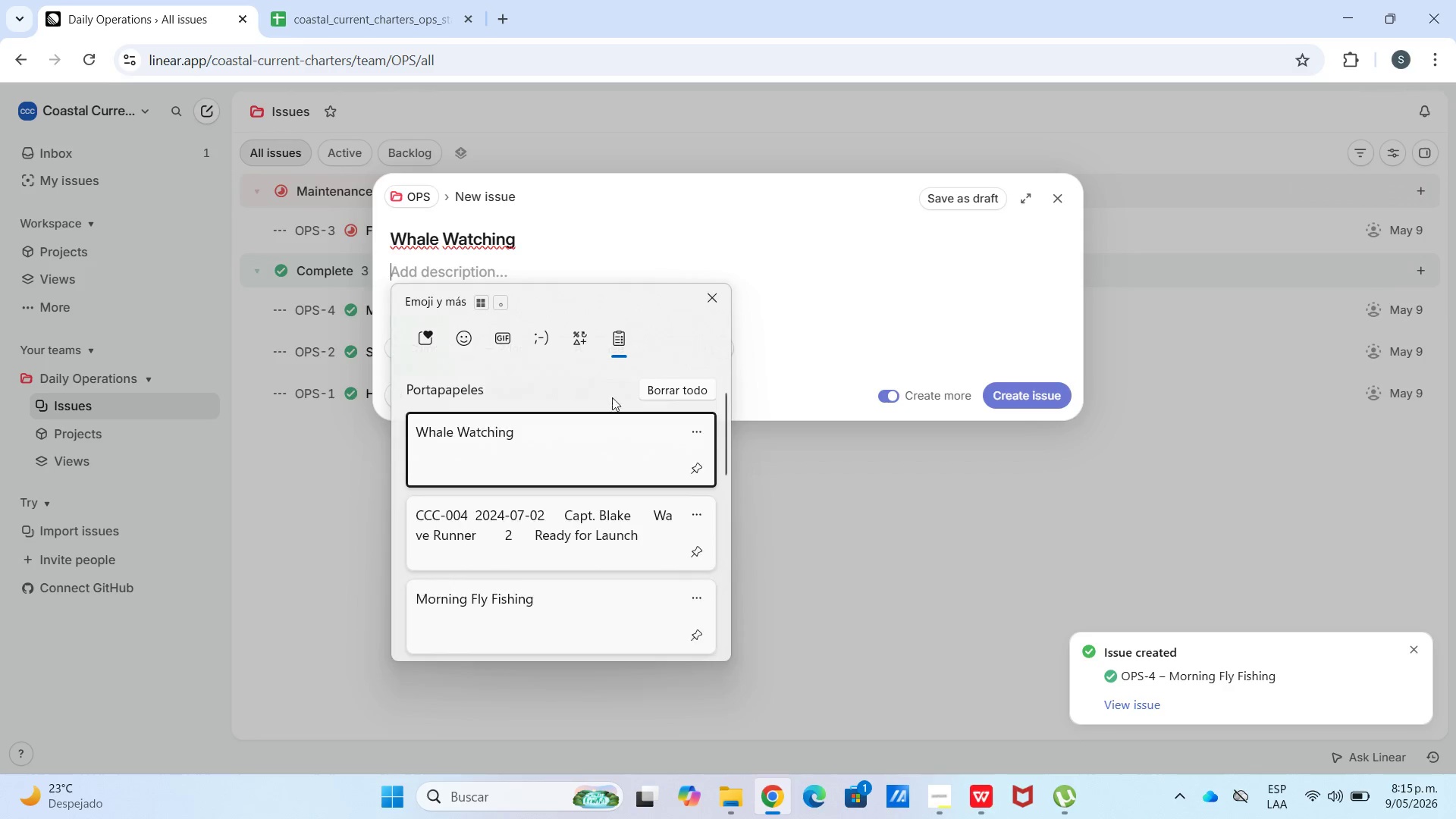 
scroll: coordinate [604, 447], scroll_direction: down, amount: 20.0
 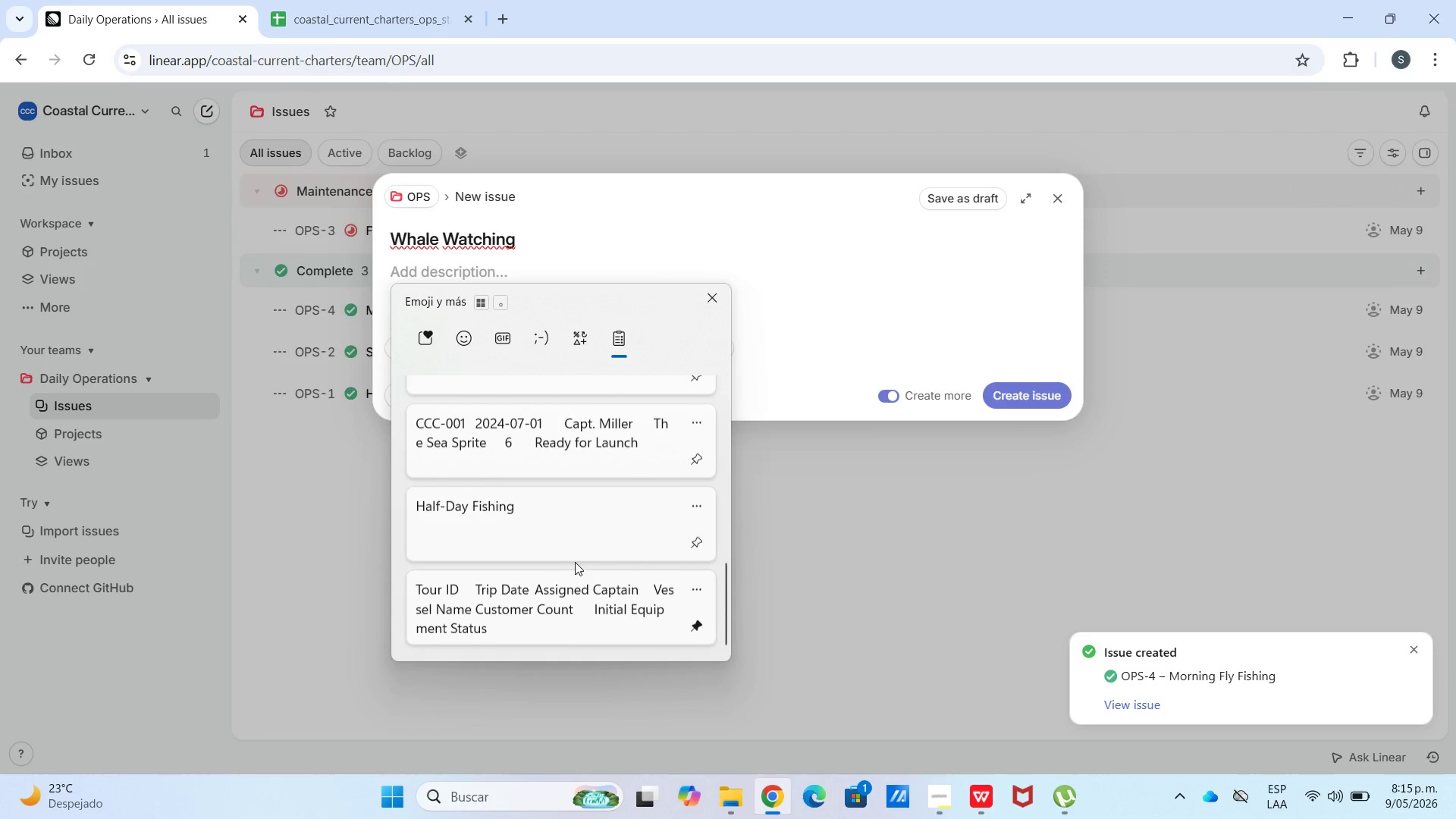 
left_click([567, 570])
 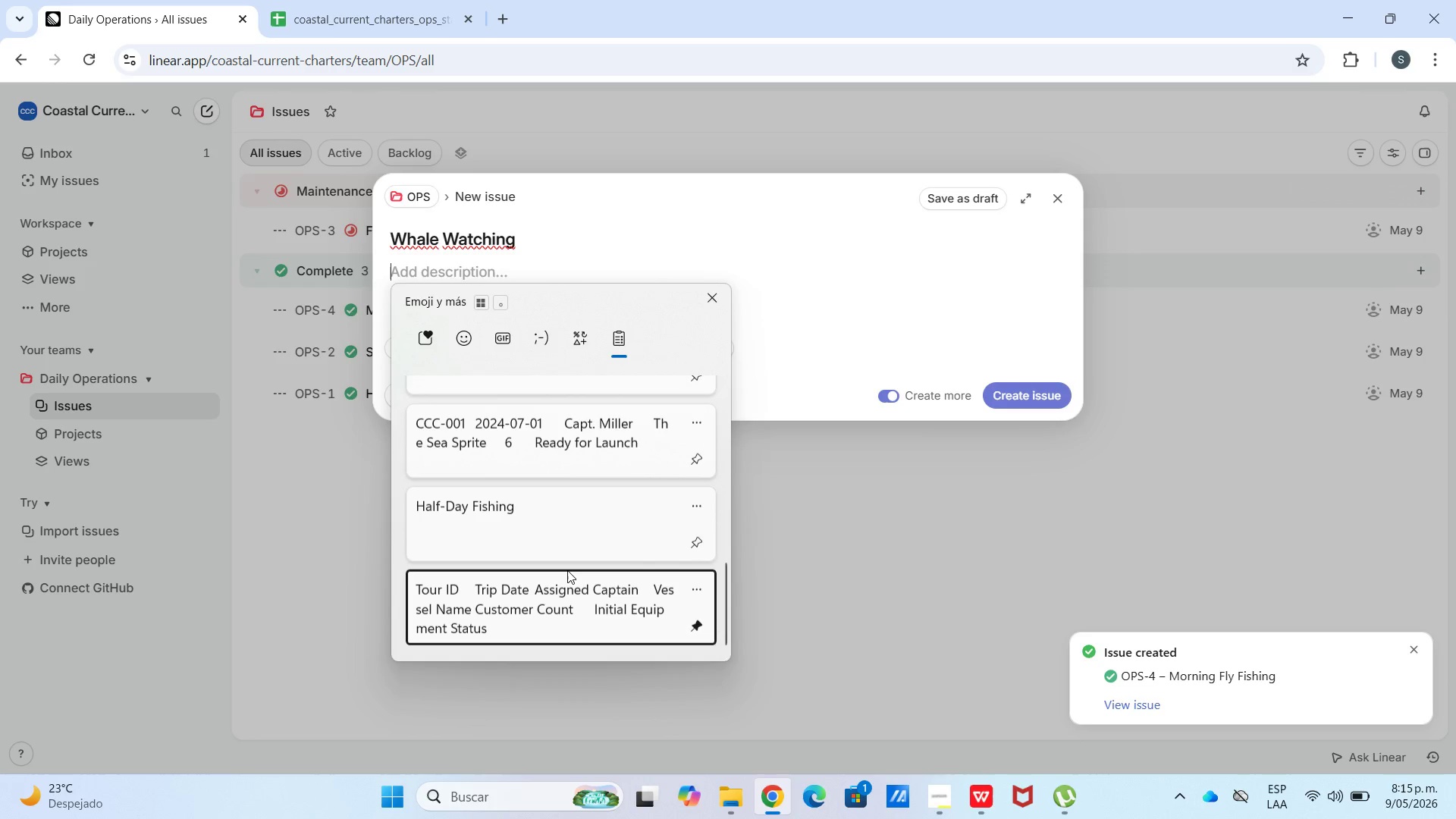 
key(Control+ControlLeft)
 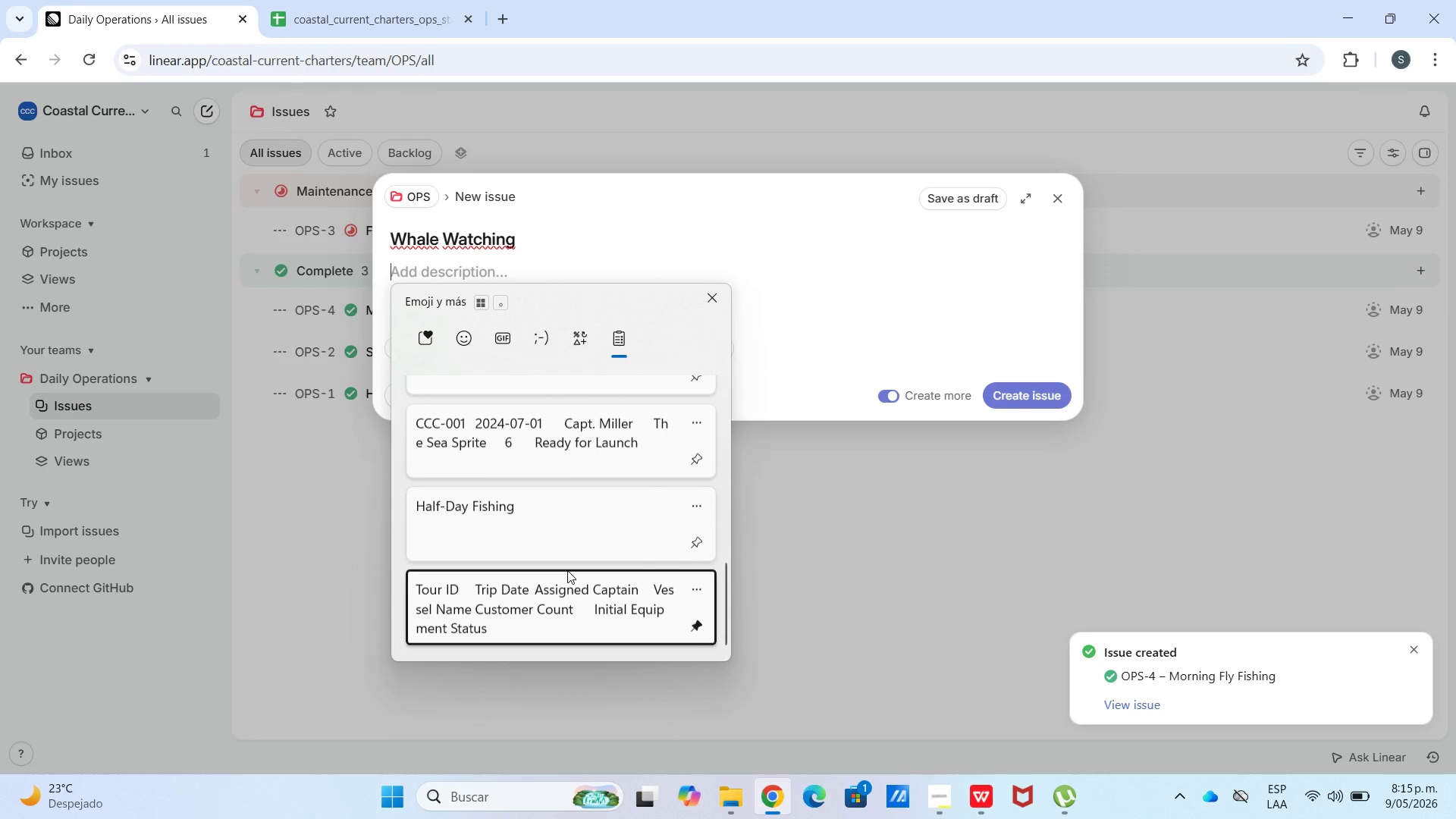 
hold_key(key=V, duration=9.19)
 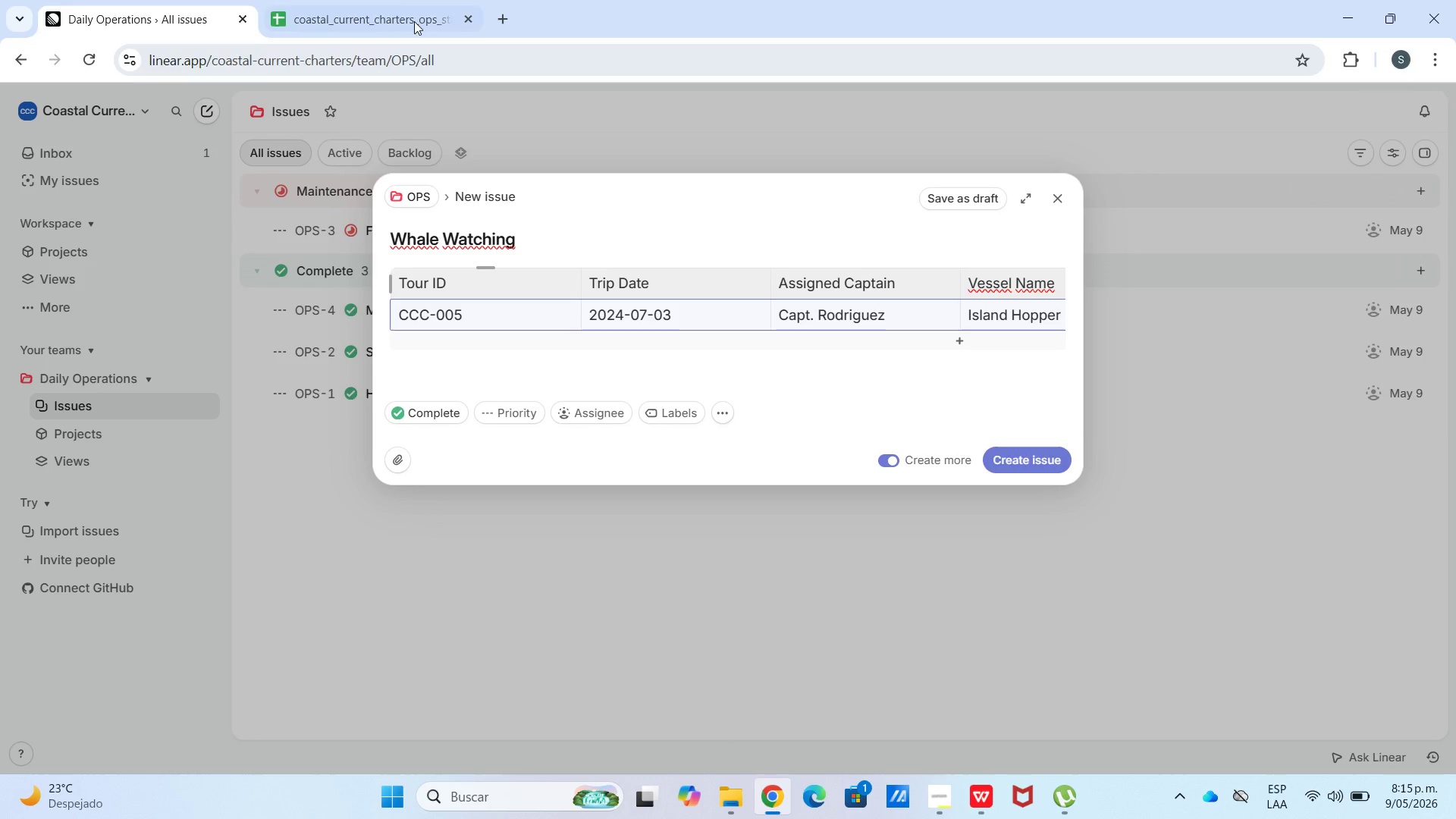 
left_click_drag(start_coordinate=[655, 350], to_coordinate=[124, 343])
 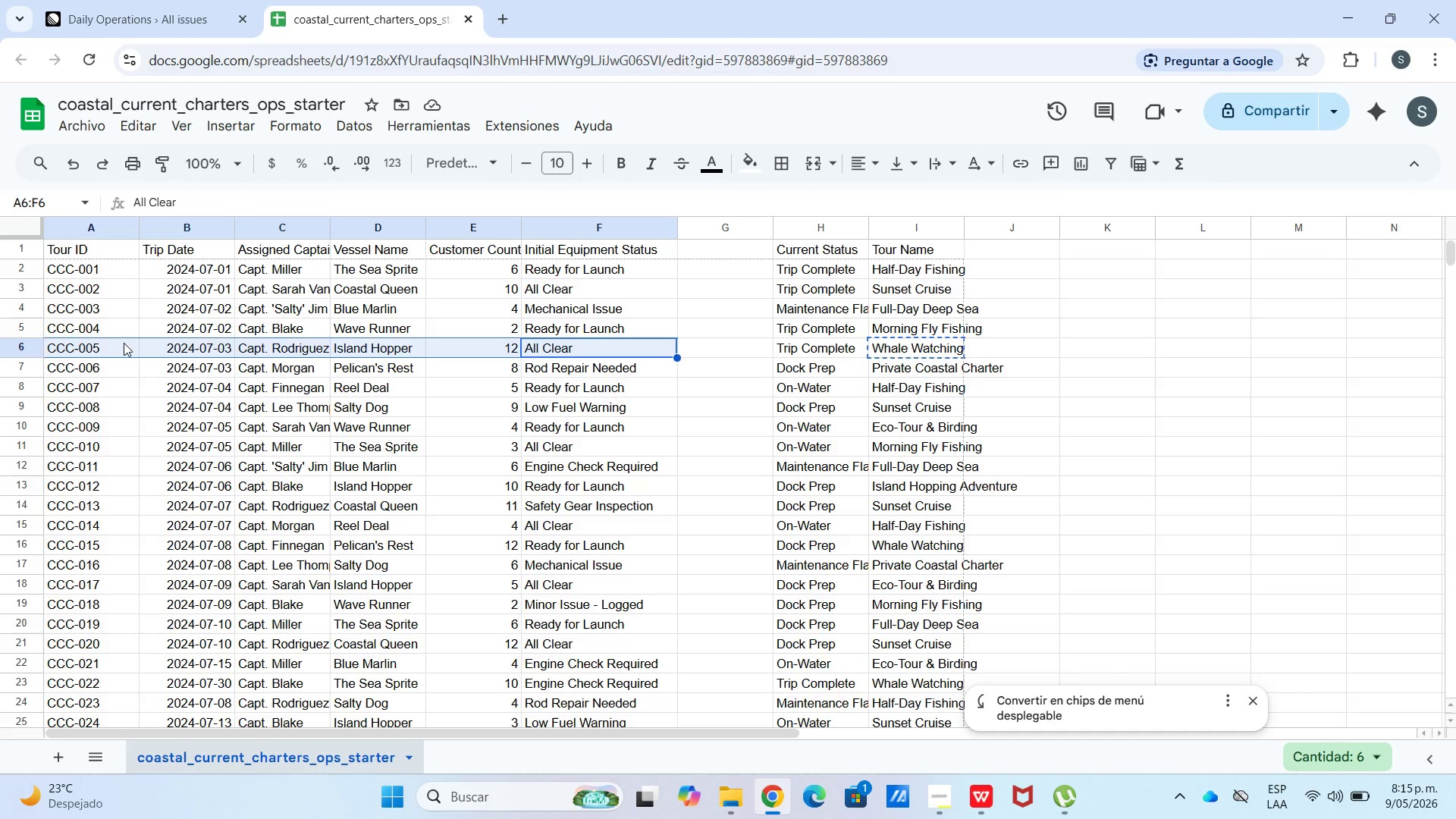 
key(Control+C)
 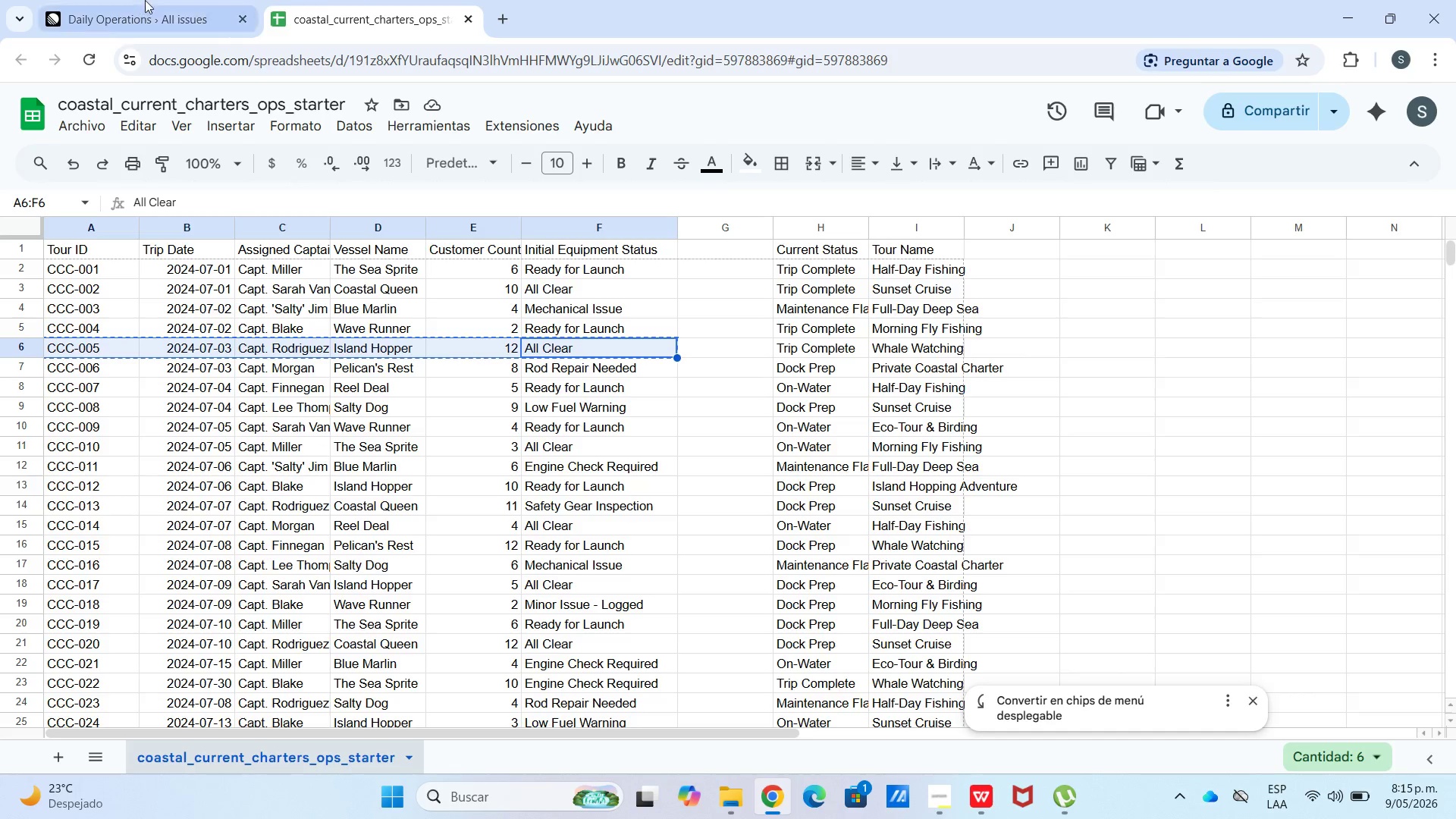 
hold_key(key=ControlLeft, duration=0.83)
 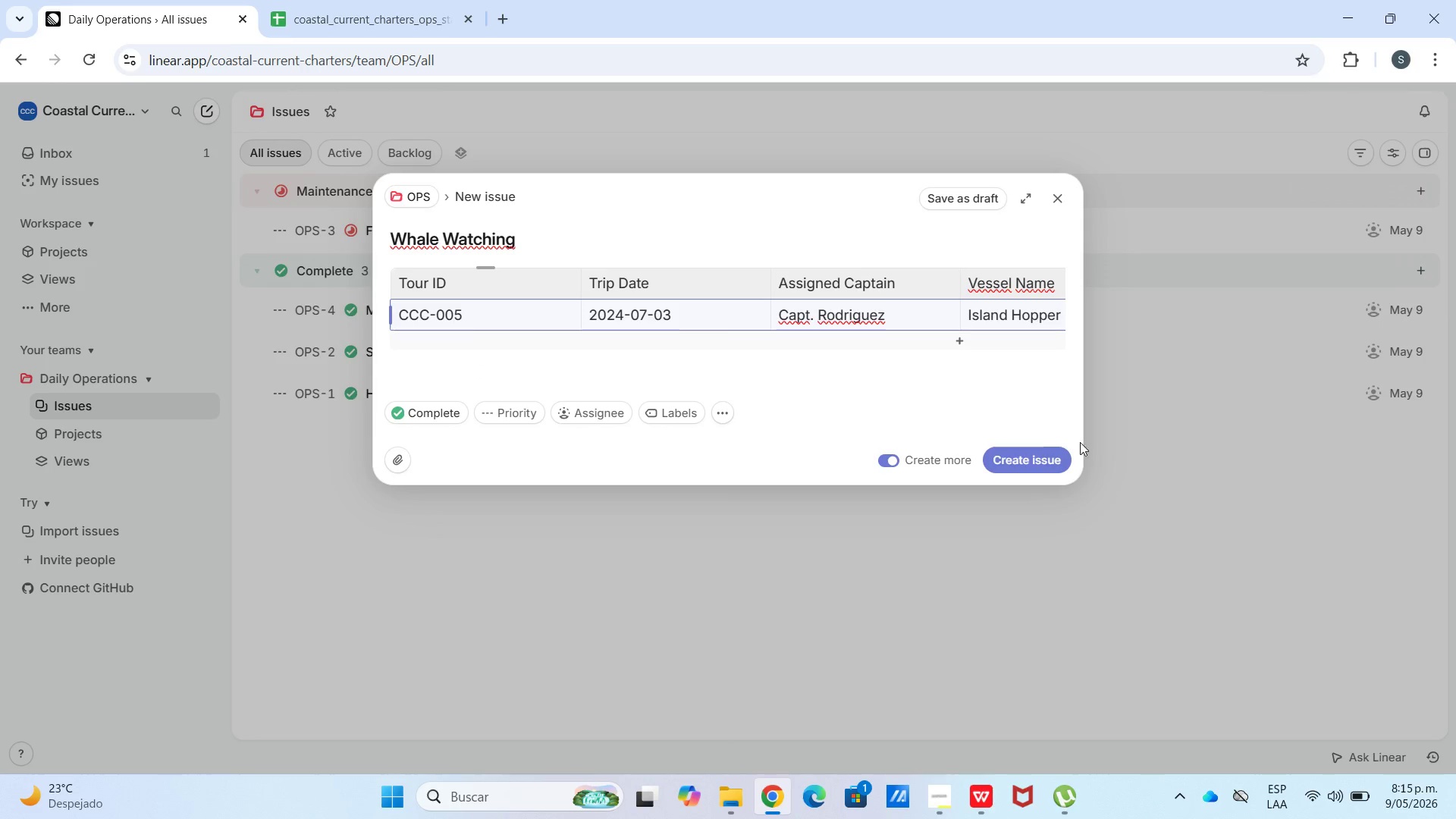 
left_click([1046, 457])
 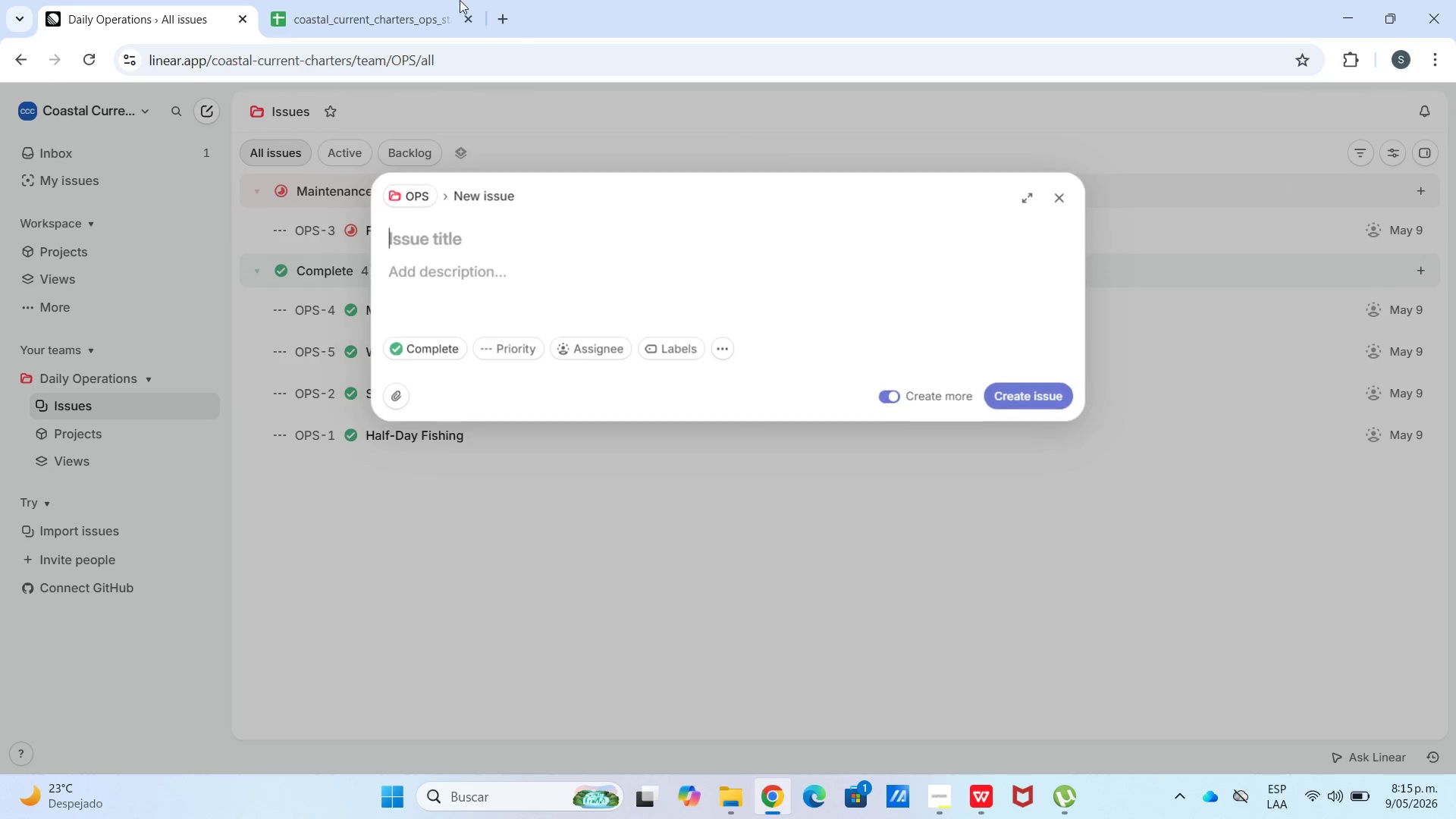 
left_click([397, 0])
 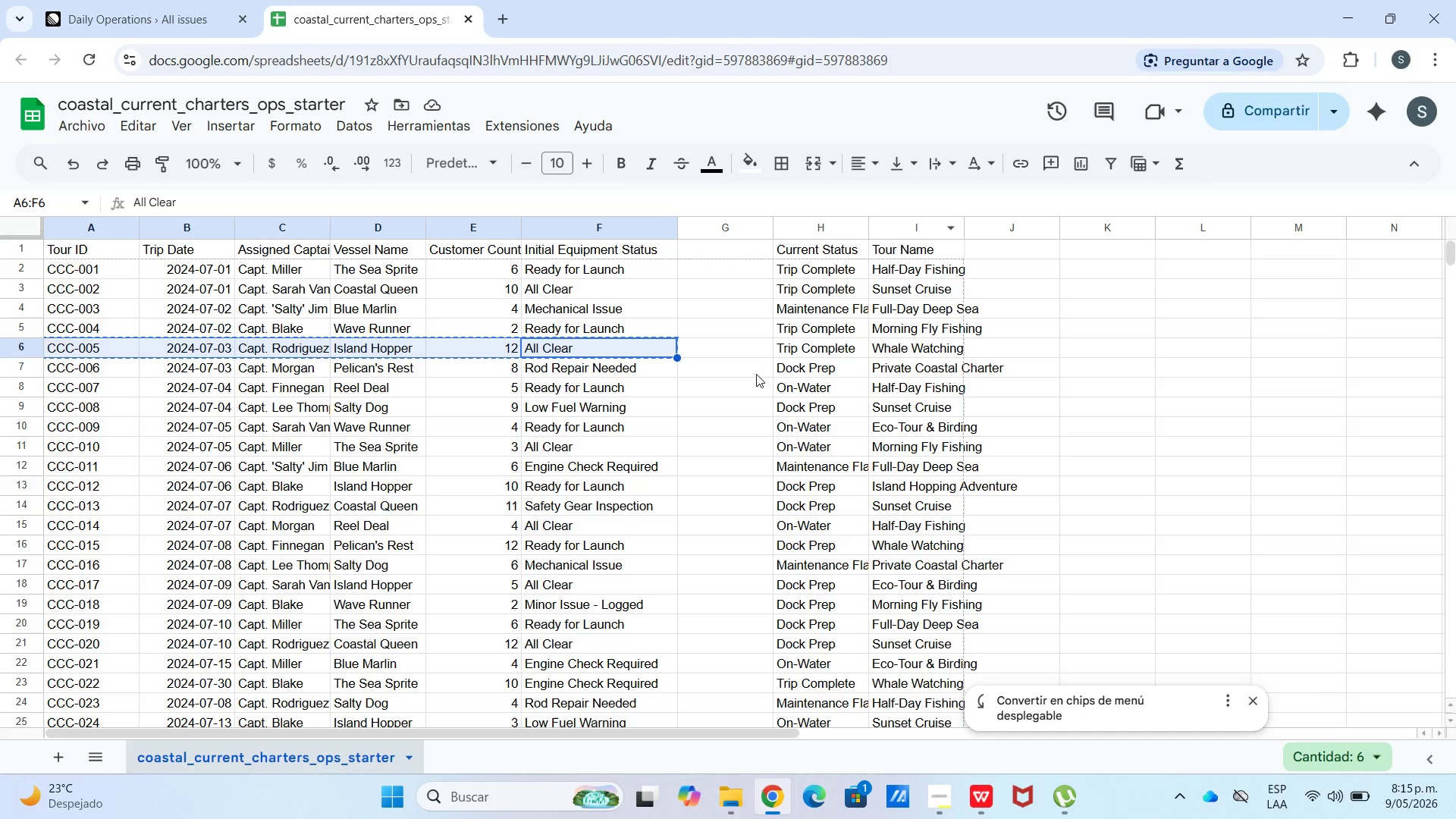 
left_click([908, 369])
 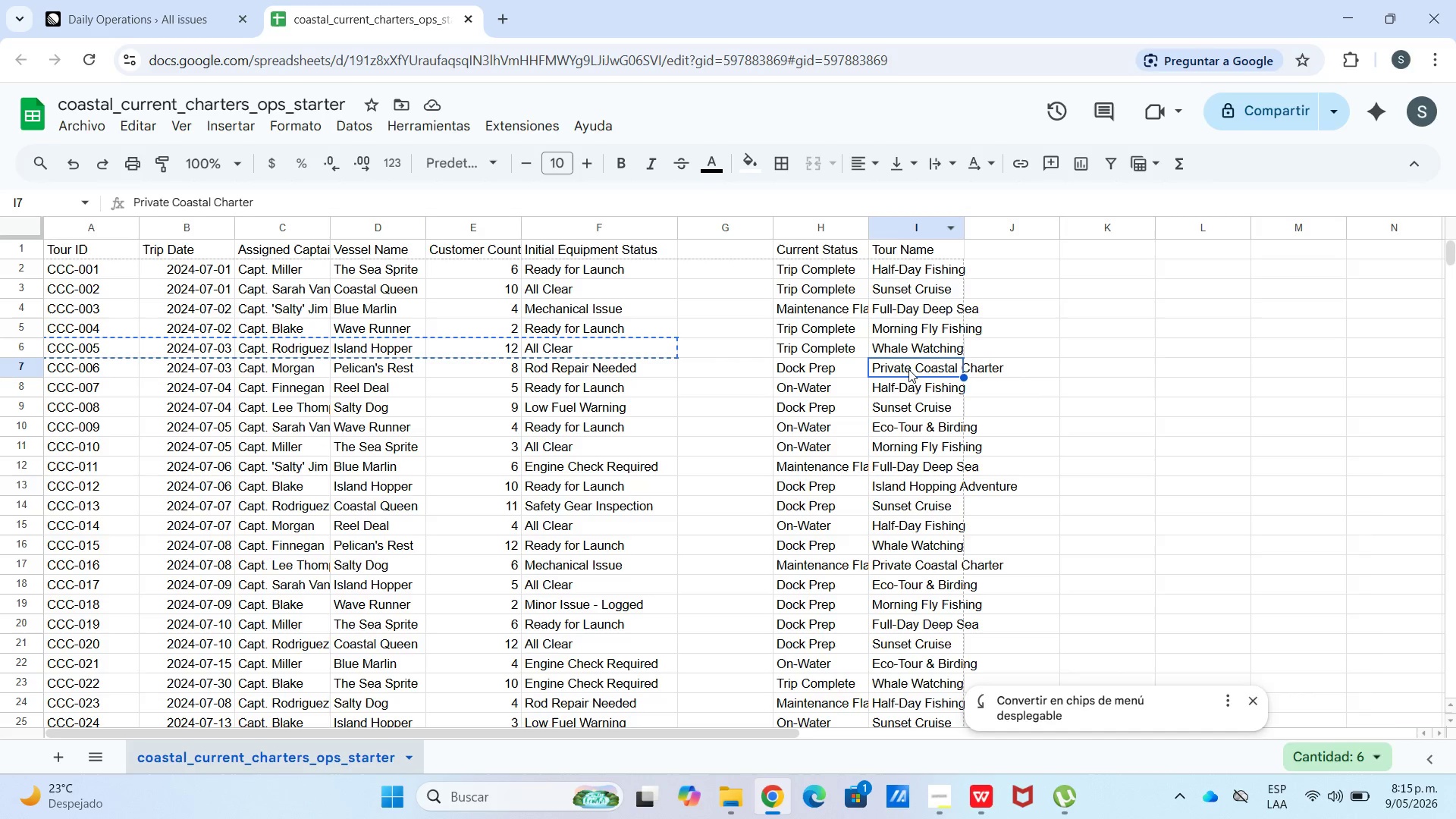 
key(Control+C)
 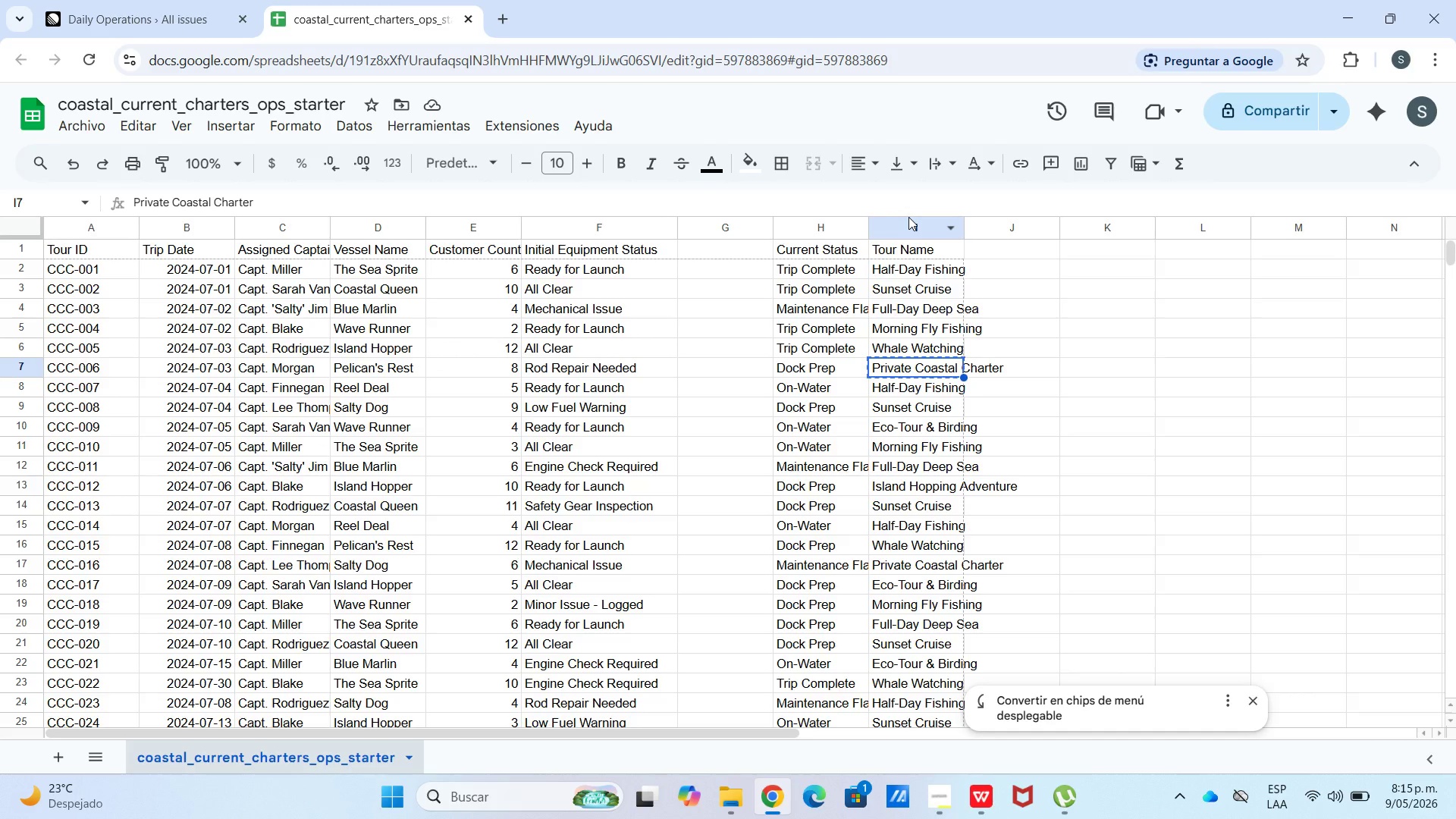 
left_click([925, 224])
 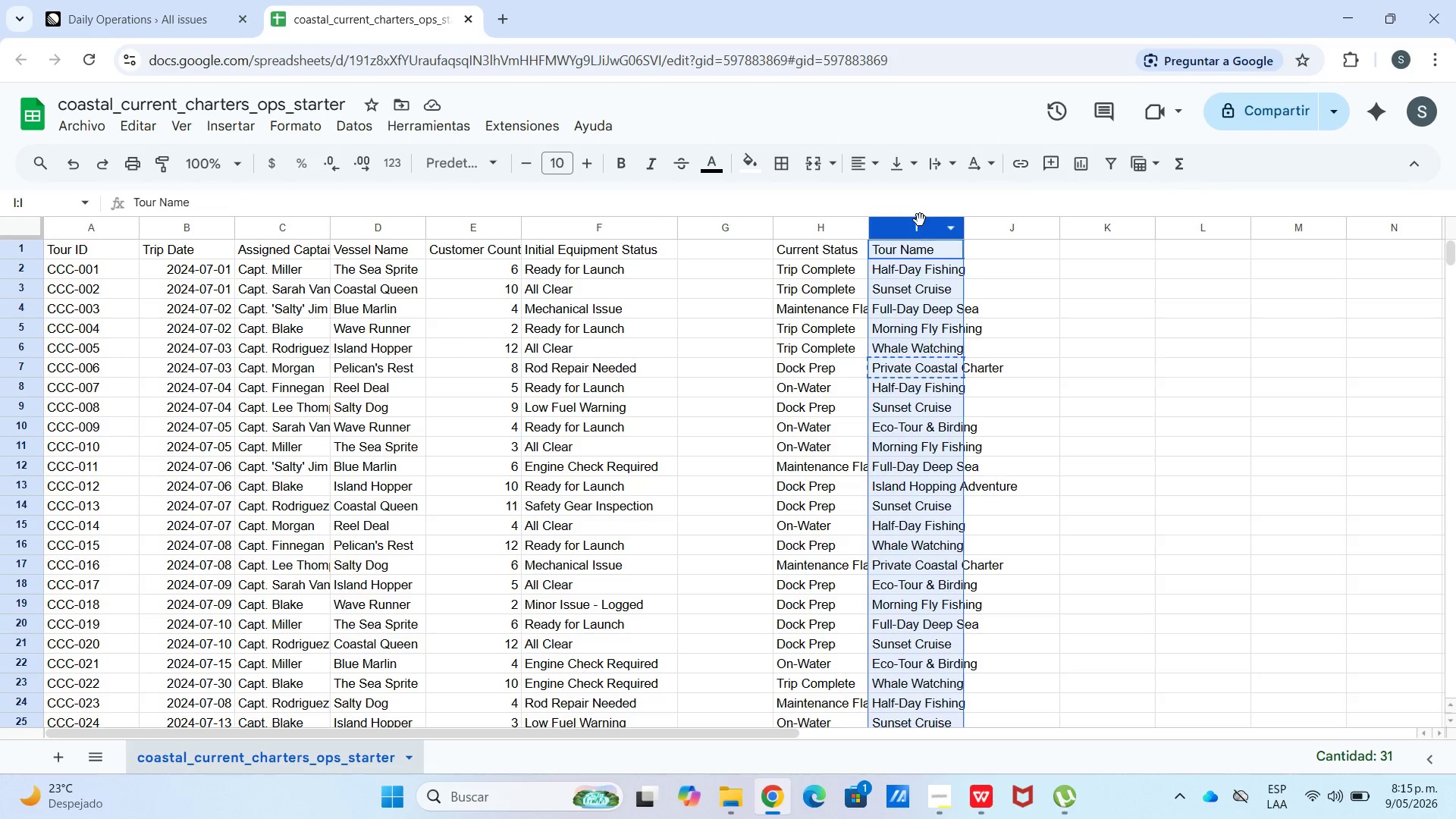 
left_click_drag(start_coordinate=[920, 220], to_coordinate=[724, 236])
 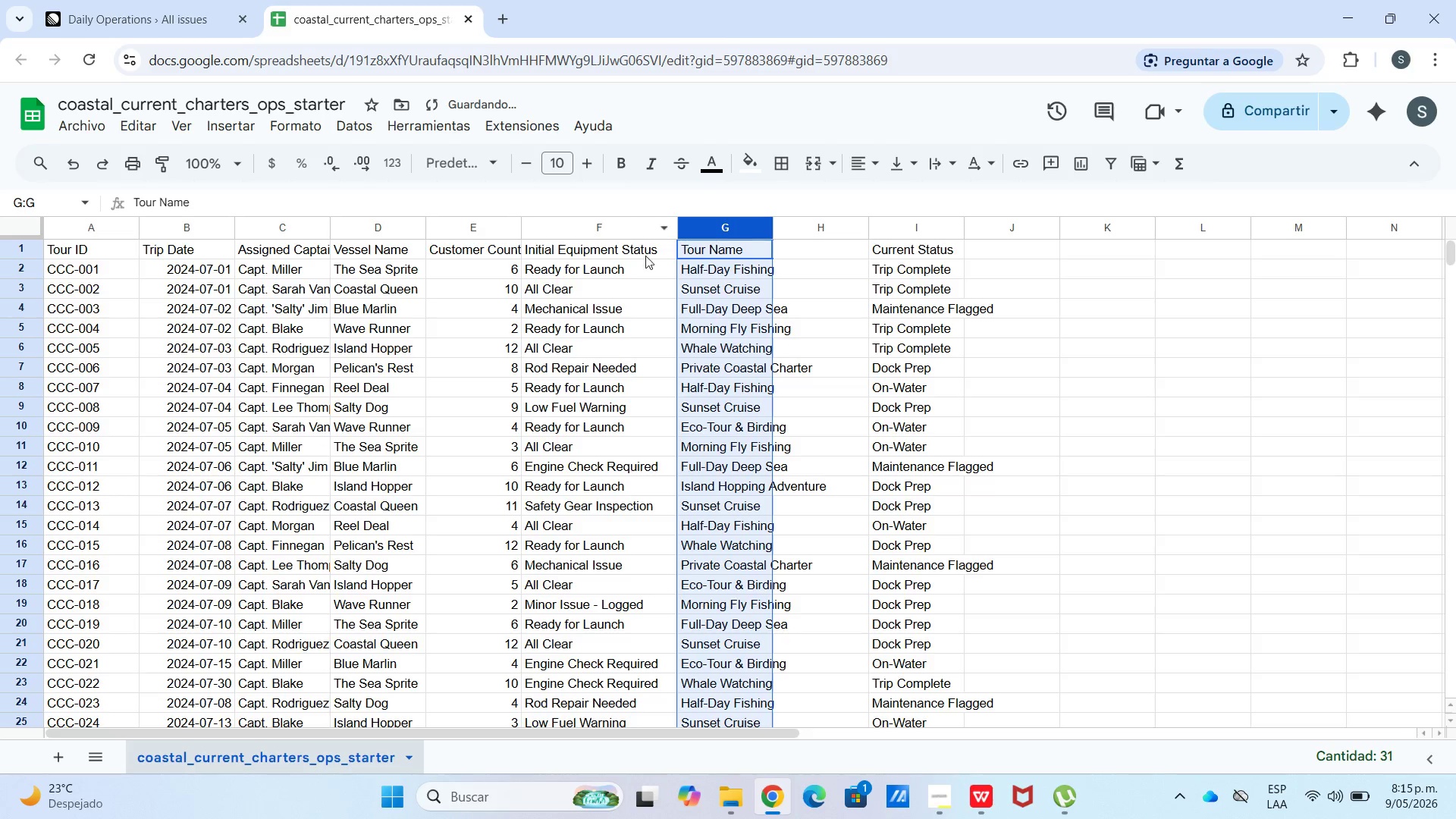 
left_click_drag(start_coordinate=[646, 247], to_coordinate=[660, 330])
 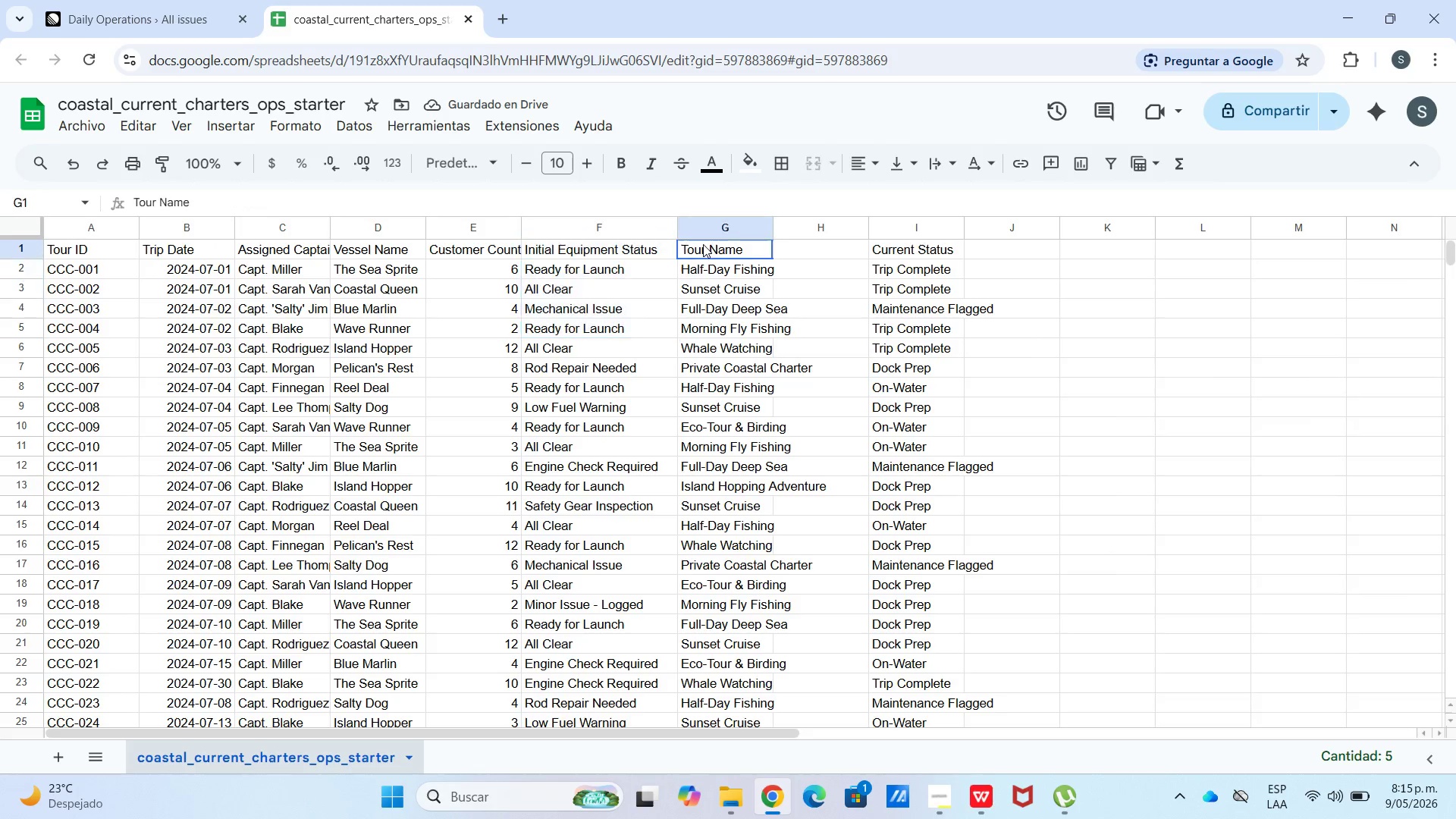 
scroll: coordinate [664, 343], scroll_direction: down, amount: 2.0
 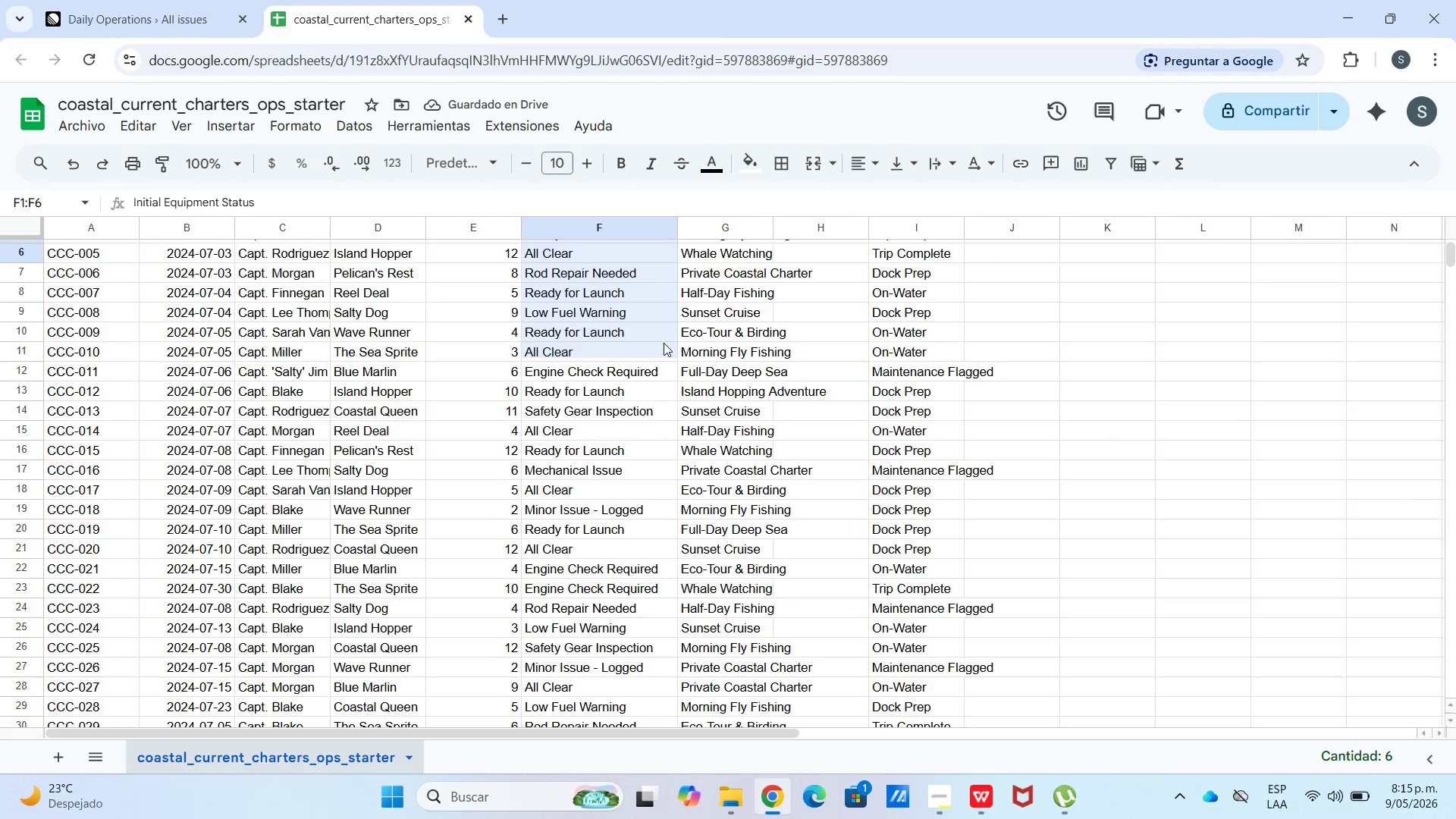 
scroll: coordinate [663, 343], scroll_direction: up, amount: 6.0
 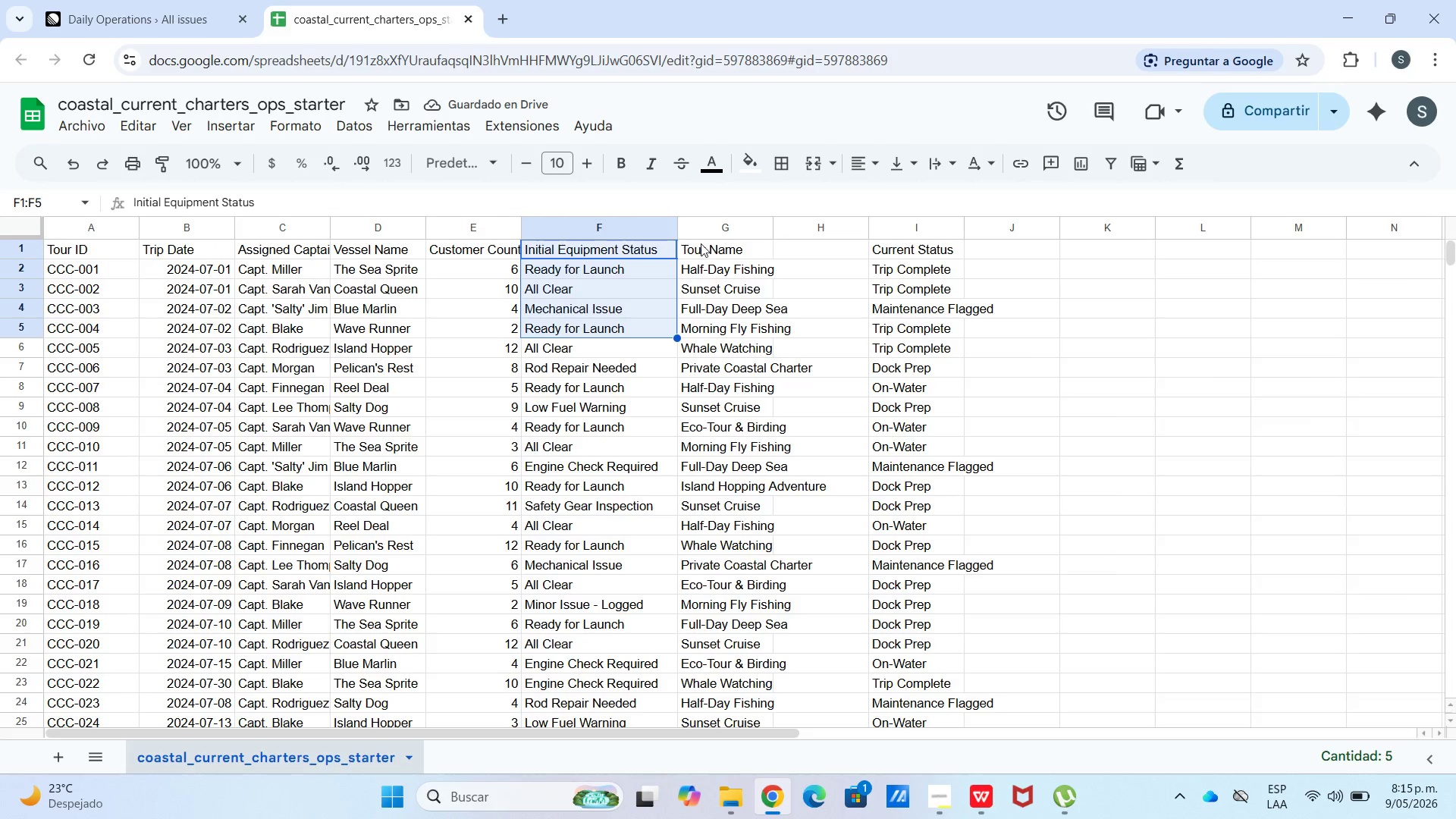 
left_click_drag(start_coordinate=[703, 244], to_coordinate=[902, 460])
 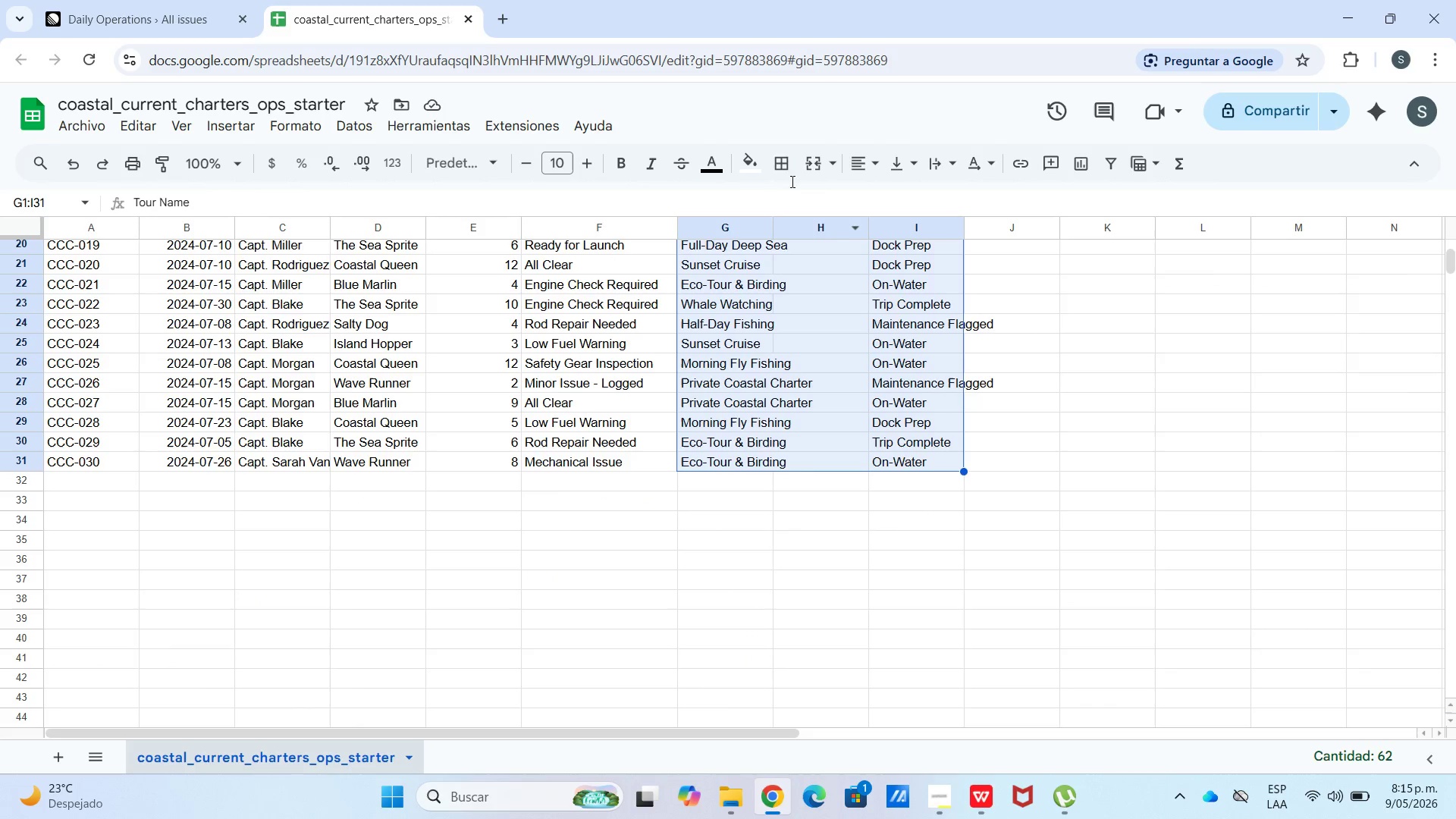 
scroll: coordinate [949, 646], scroll_direction: down, amount: 4.0
 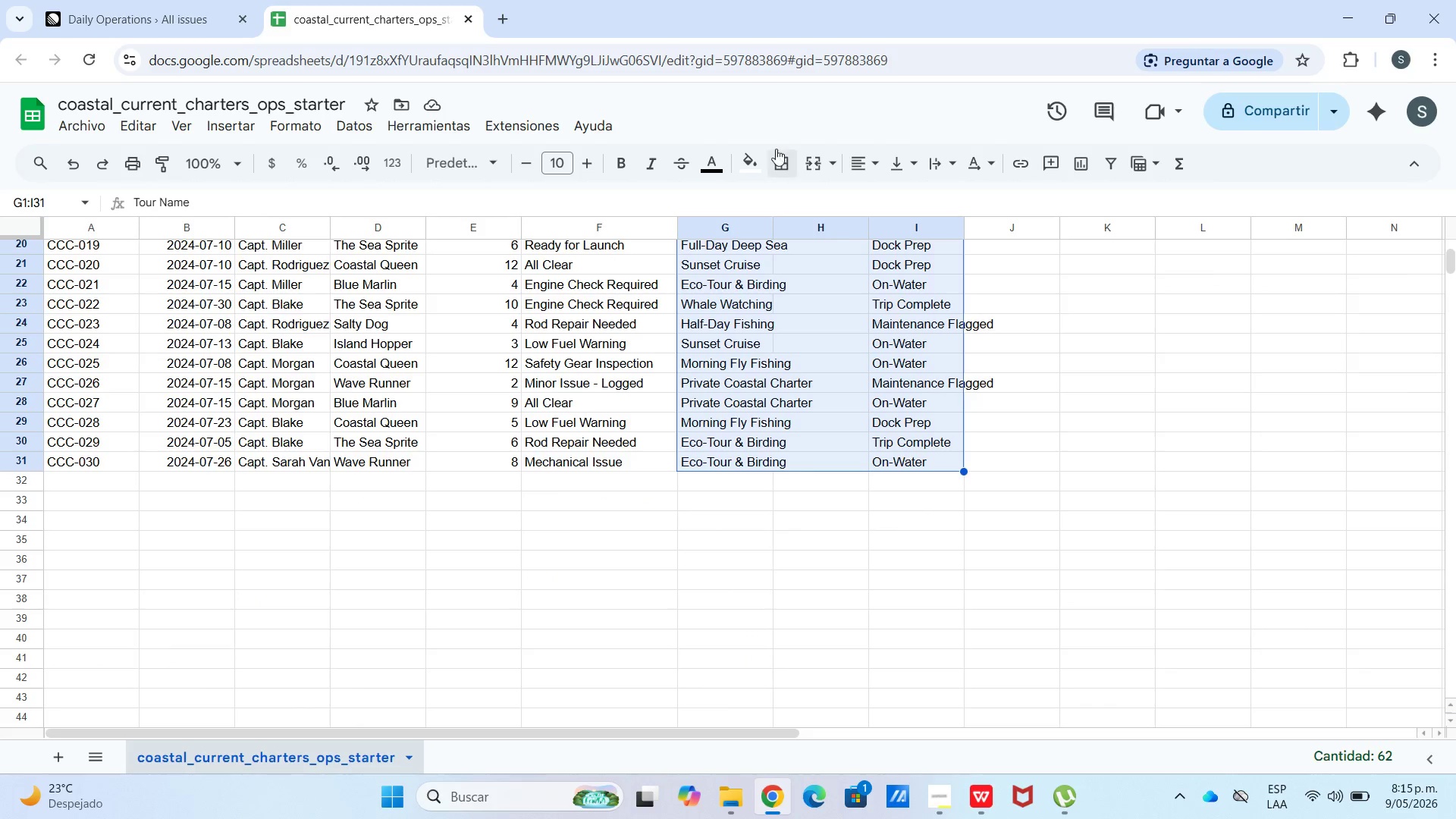 
left_click([738, 165])
 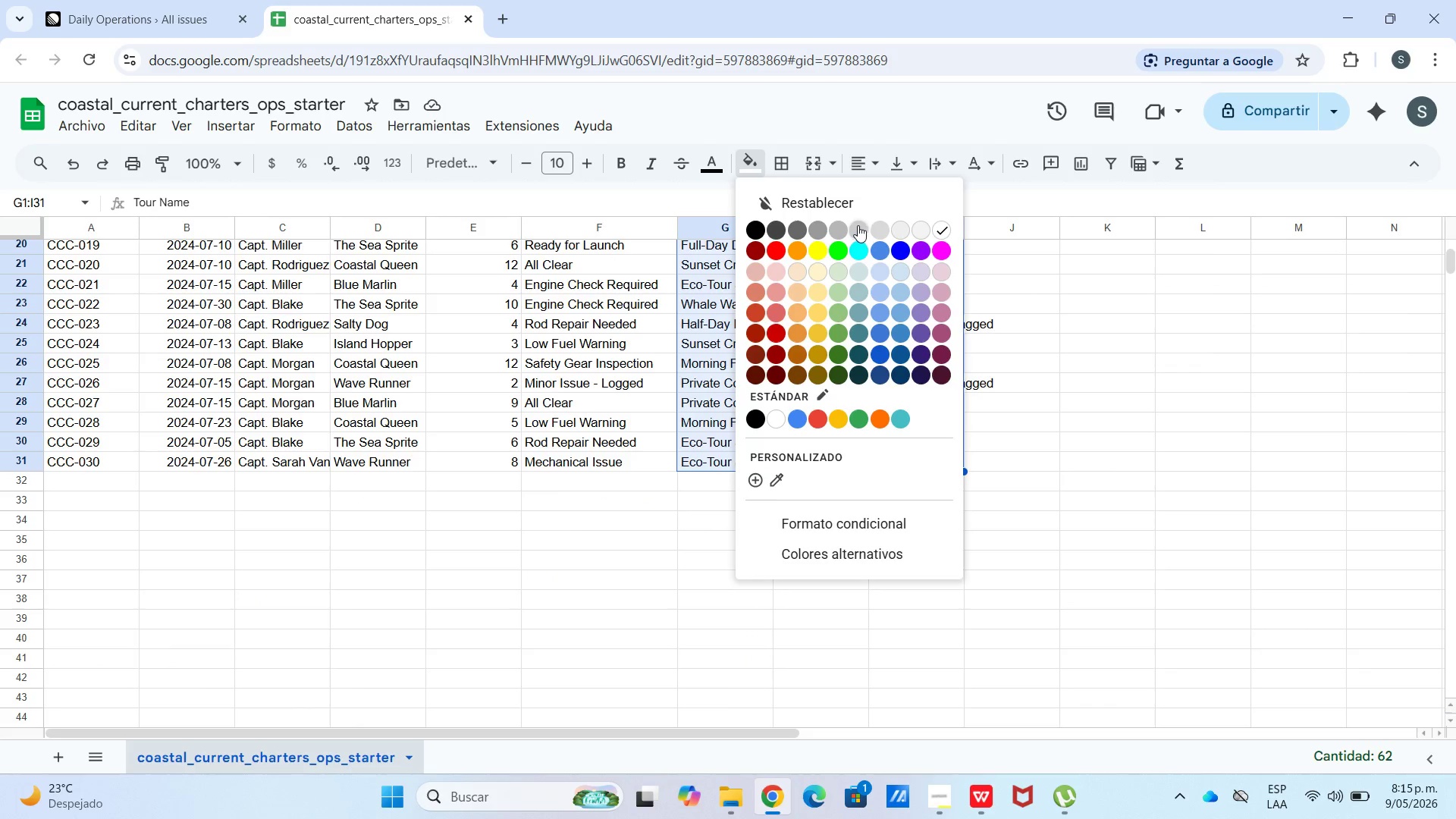 
double_click([1185, 330])
 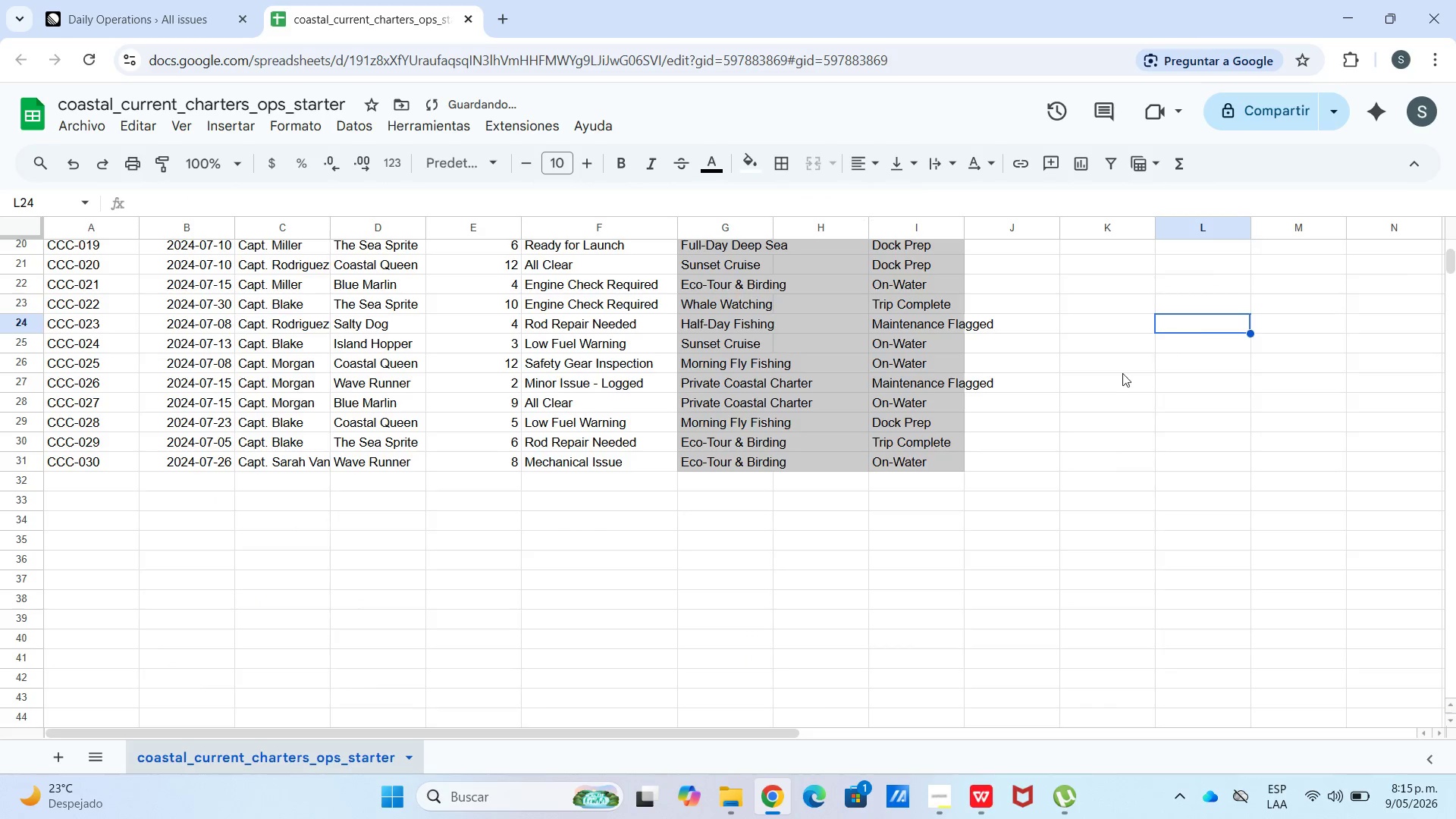 
scroll: coordinate [1084, 352], scroll_direction: up, amount: 14.0